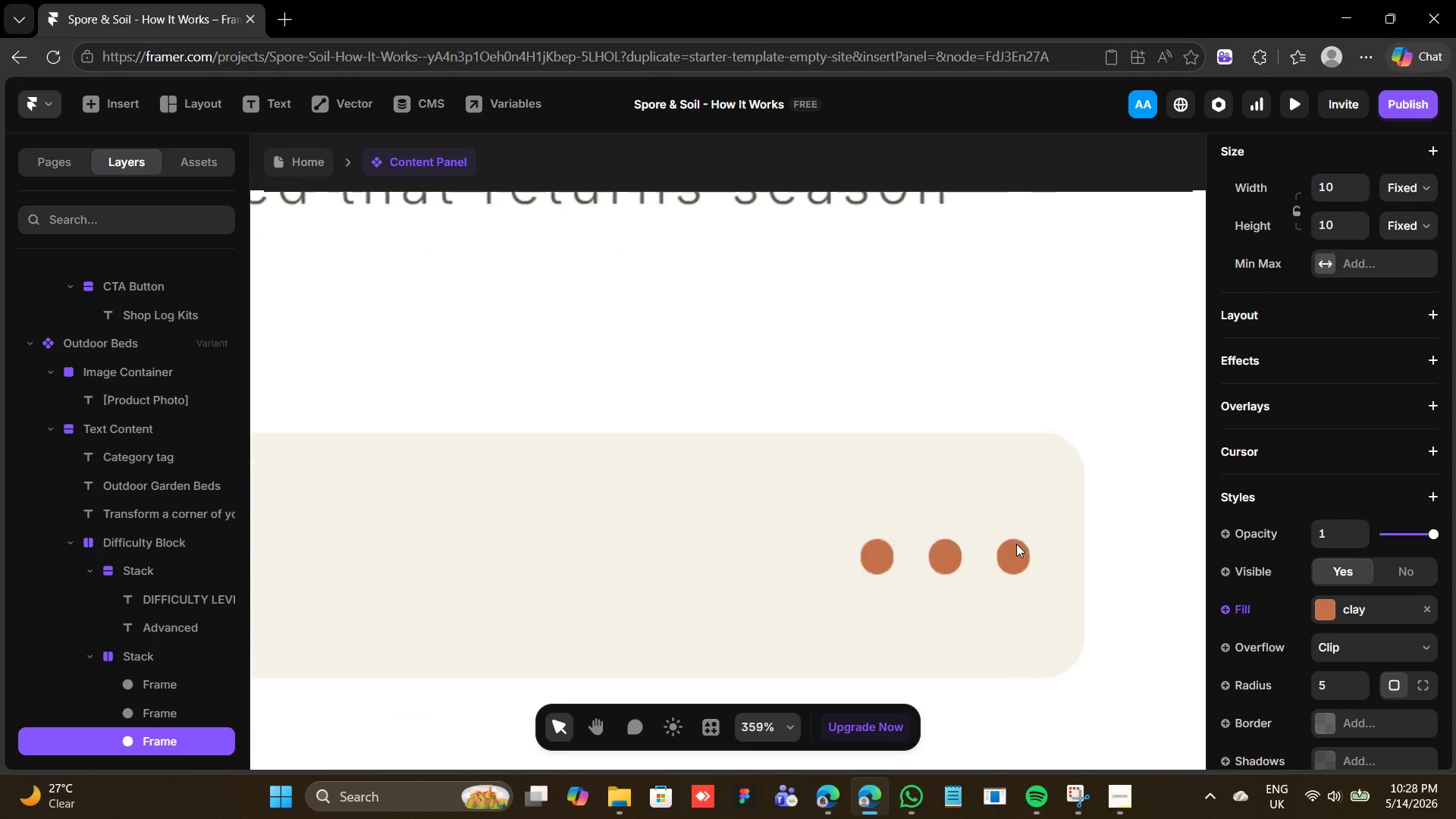 
wait(6.97)
 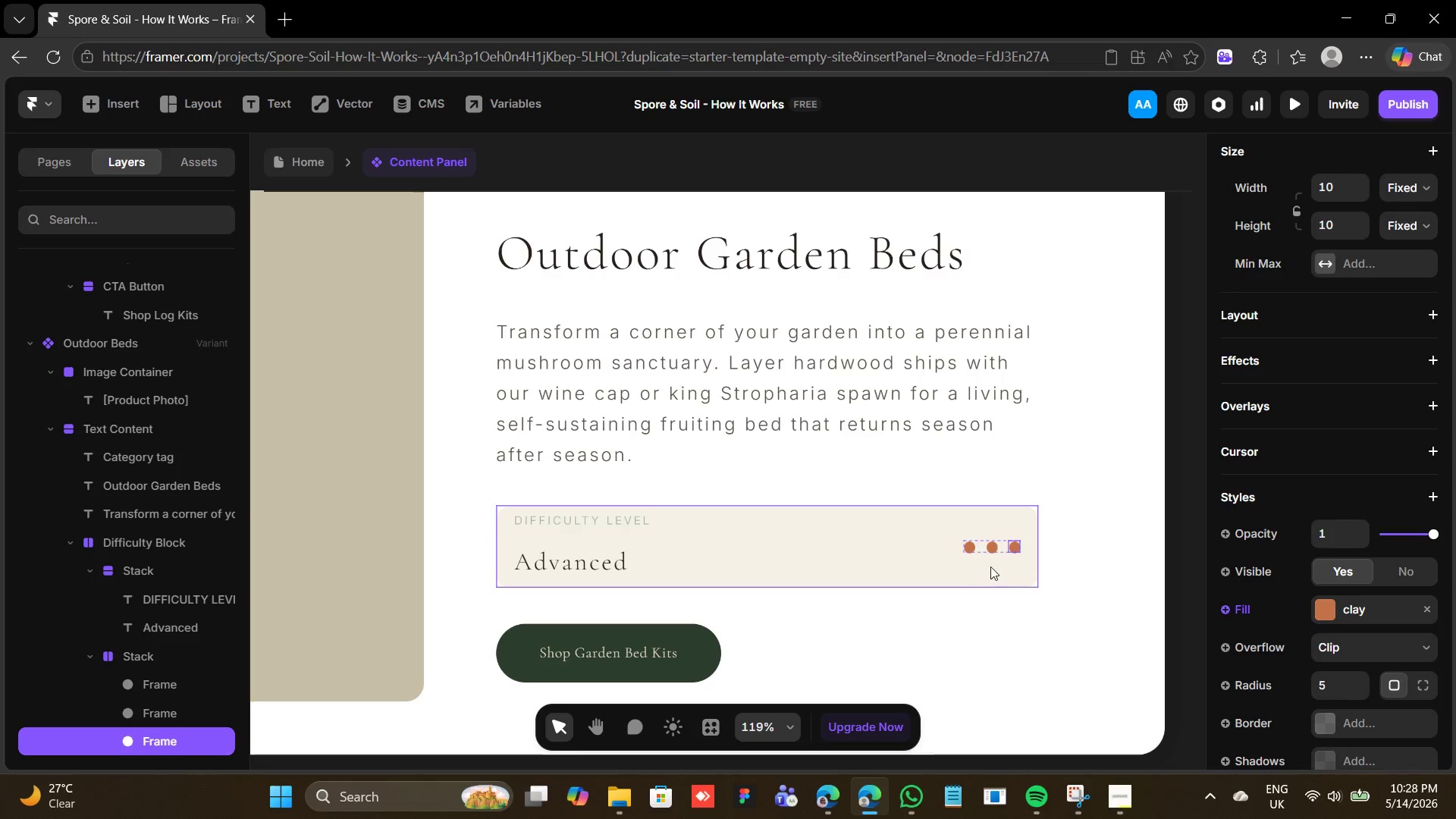 
key(T)
 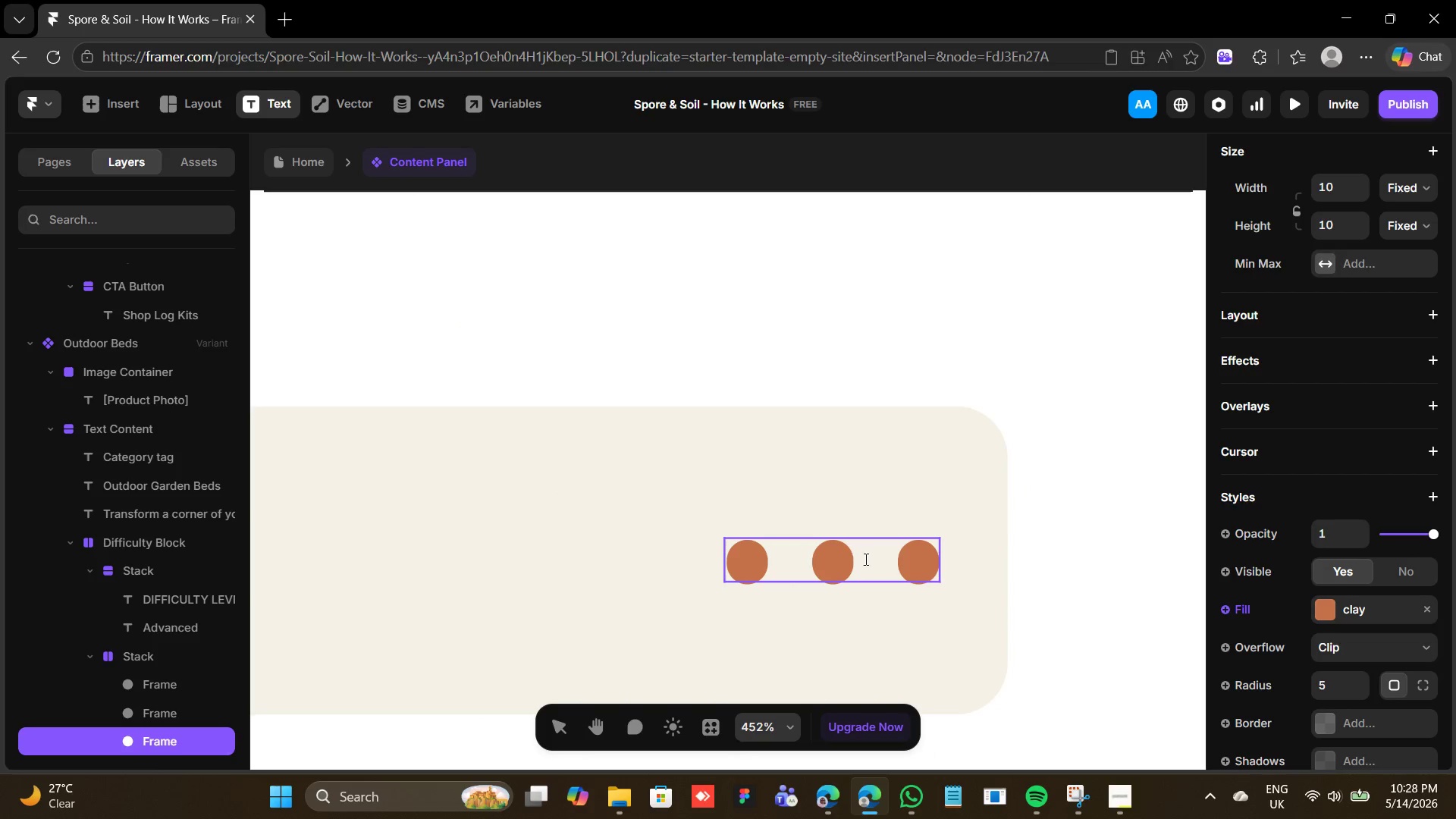 
left_click([867, 557])
 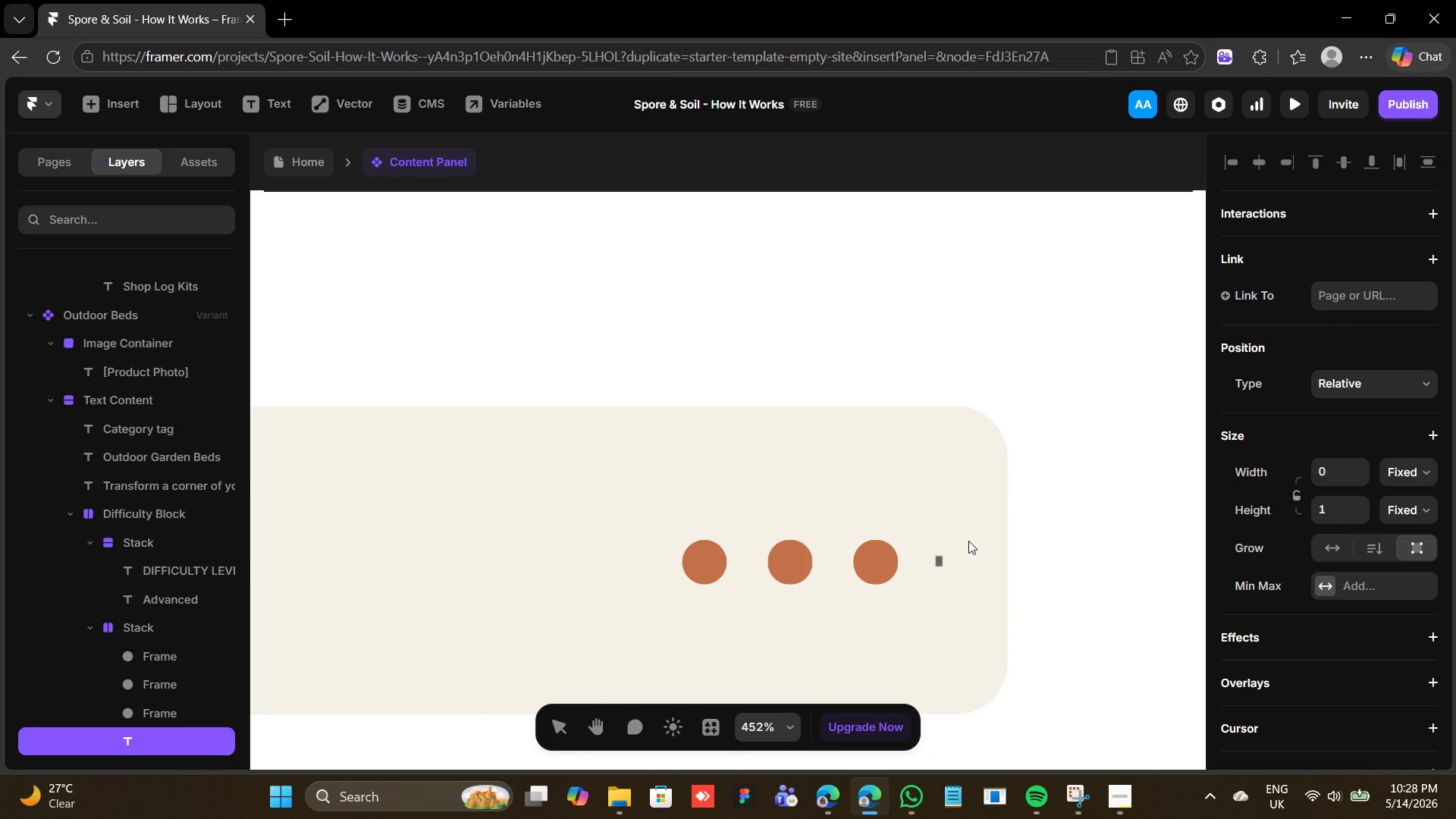 
key(Shift+Equal)
 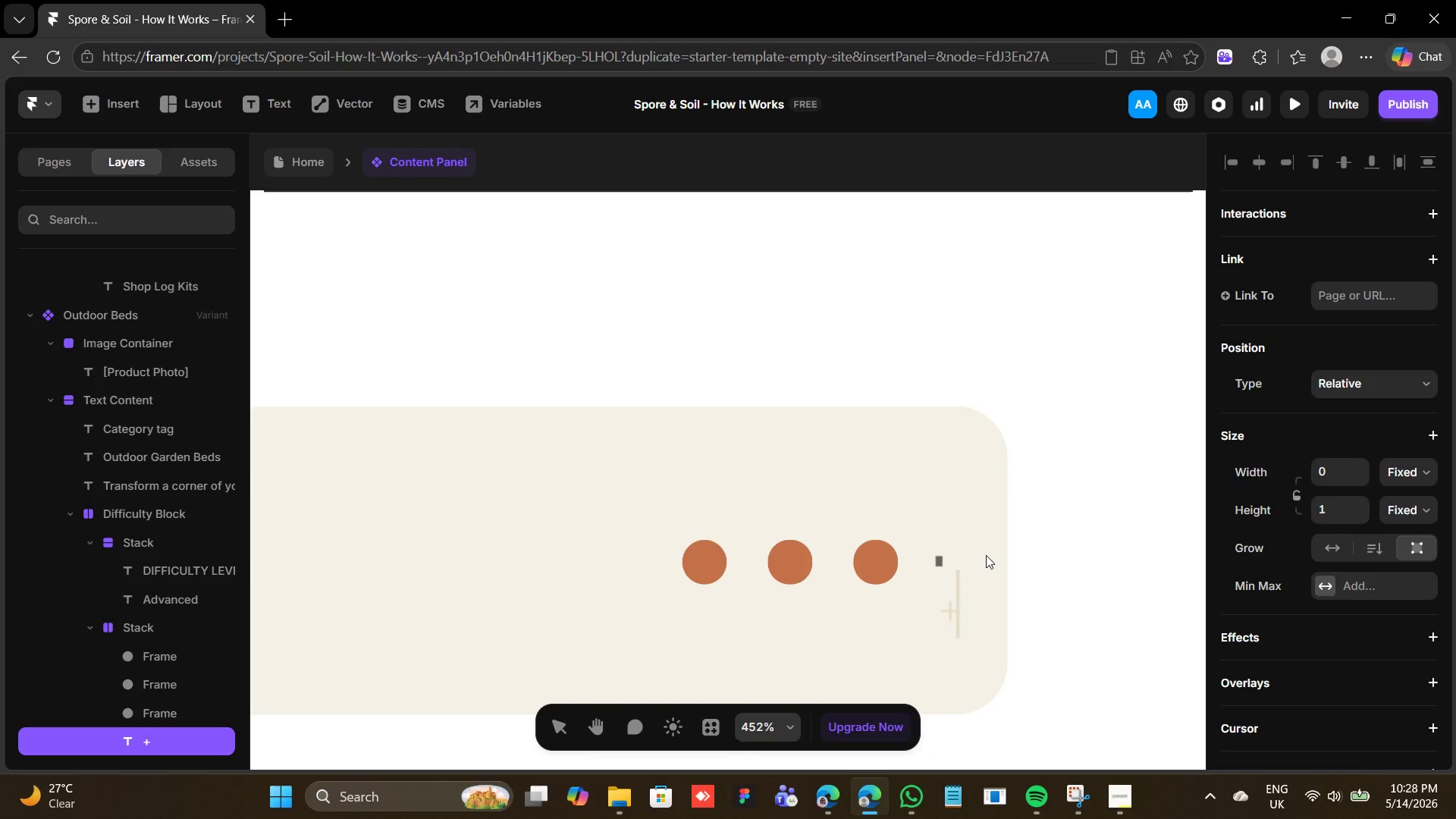 
left_click([986, 554])
 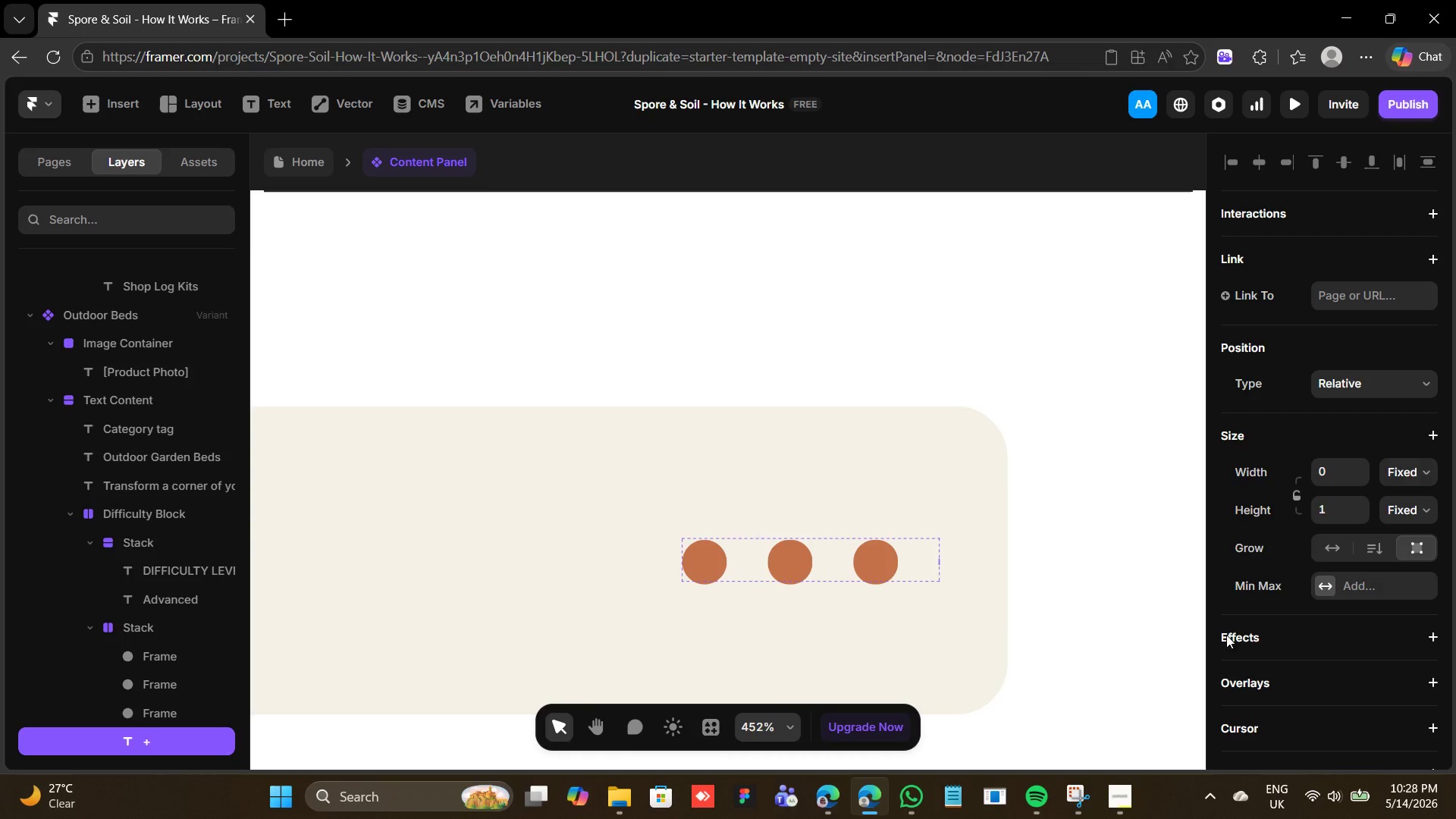 
scroll: coordinate [1334, 560], scroll_direction: down, amount: 4.0
 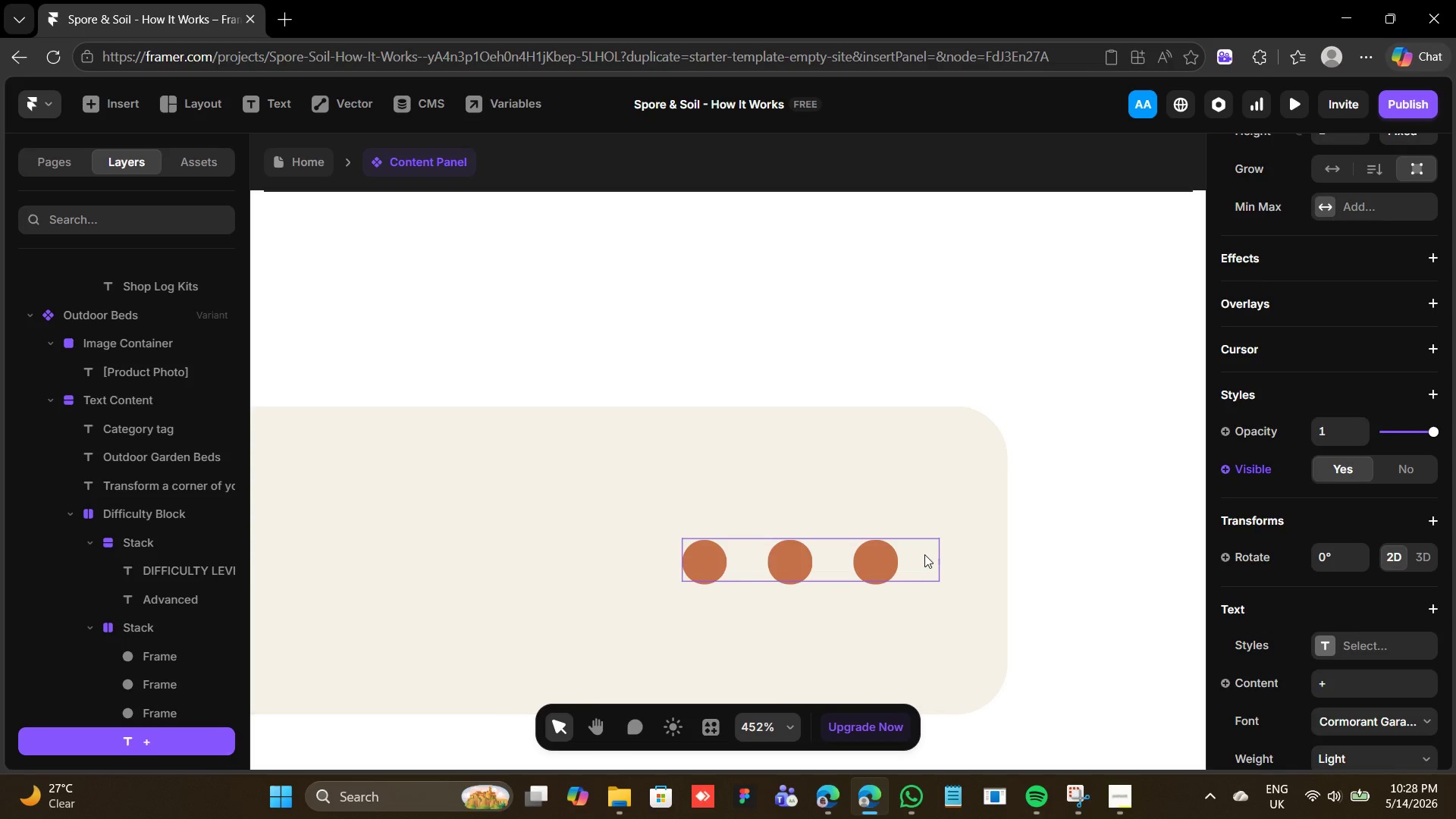 
left_click([924, 554])
 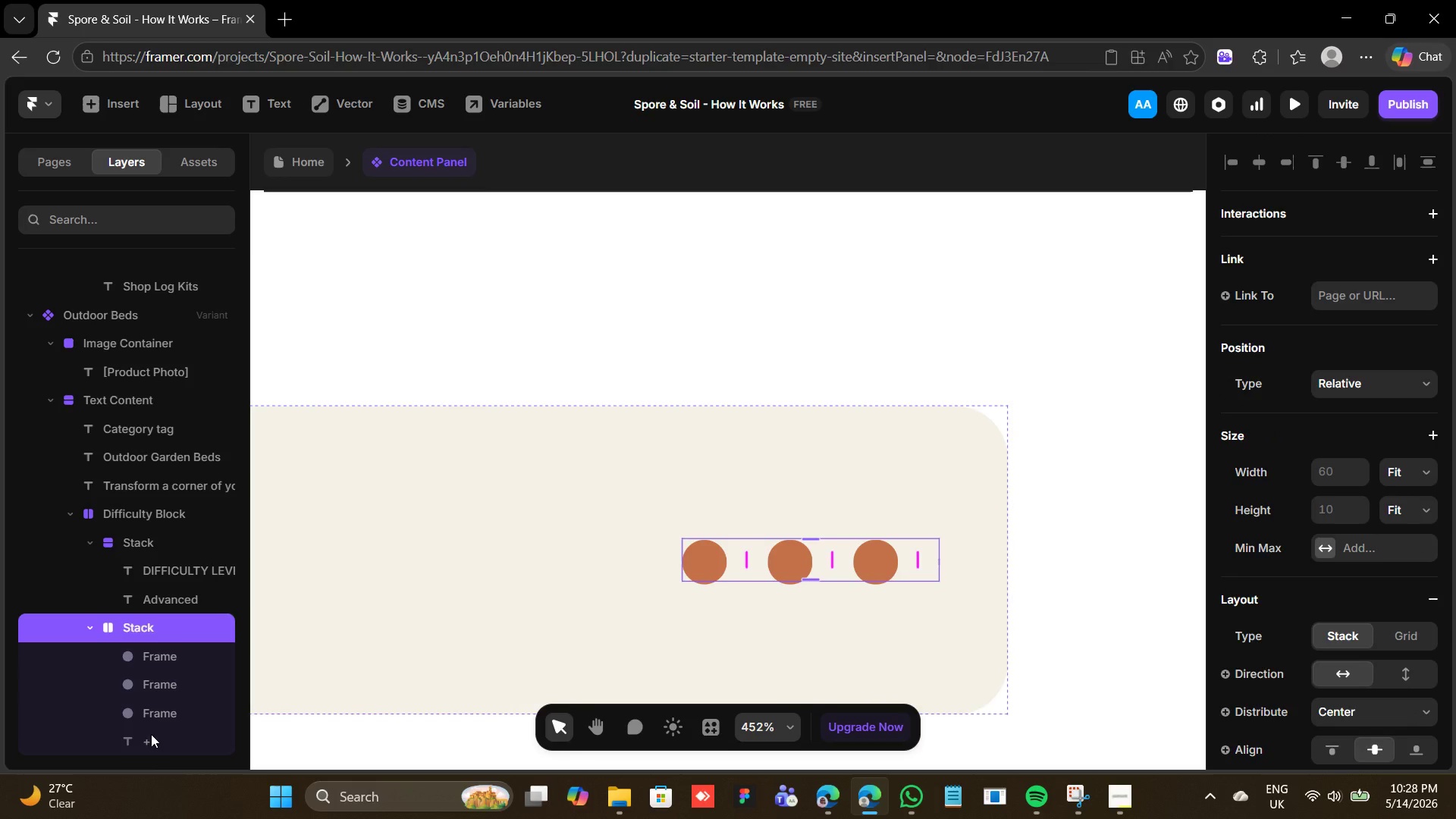 
left_click([151, 735])
 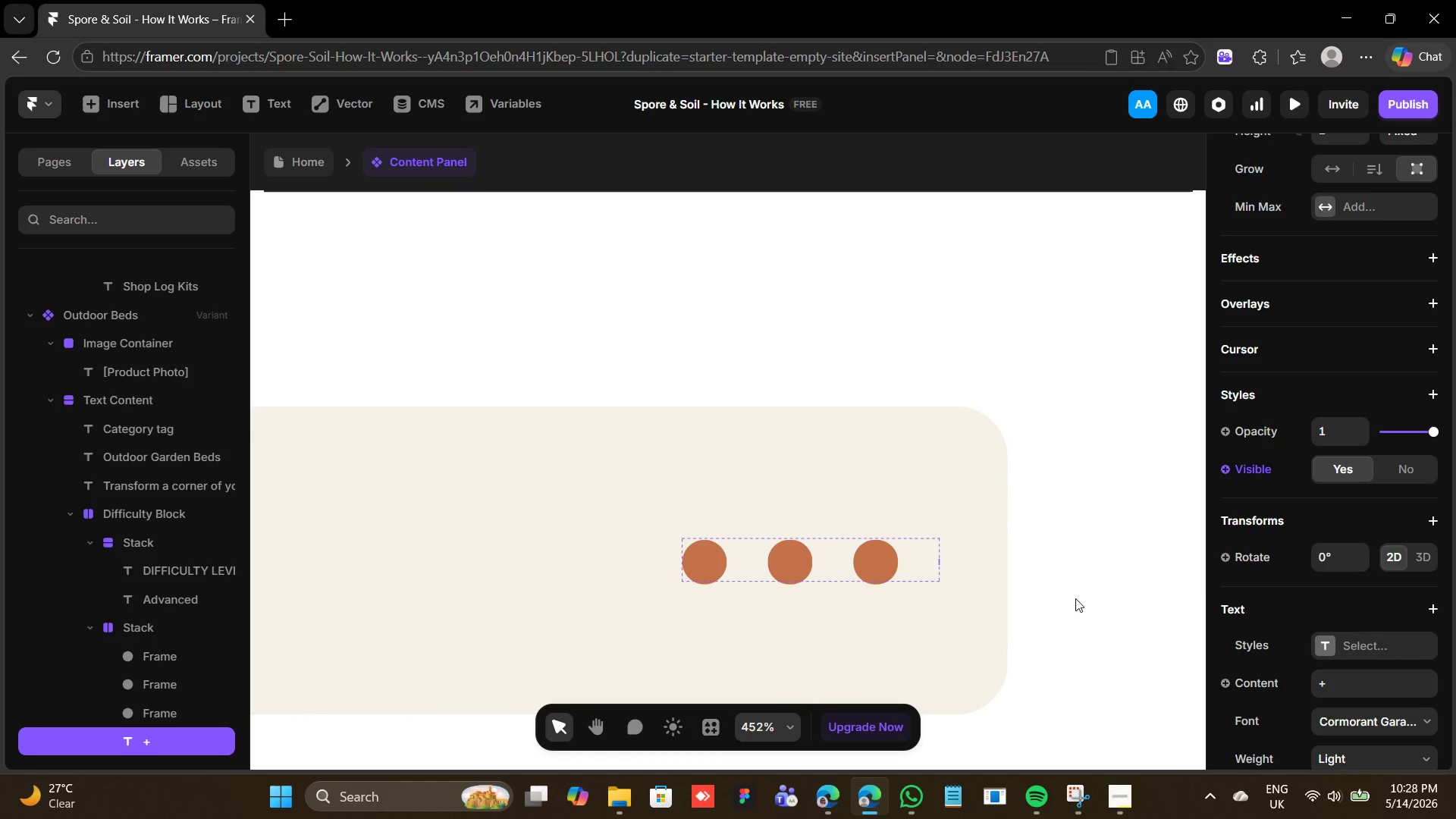 
scroll: coordinate [1305, 618], scroll_direction: down, amount: 2.0
 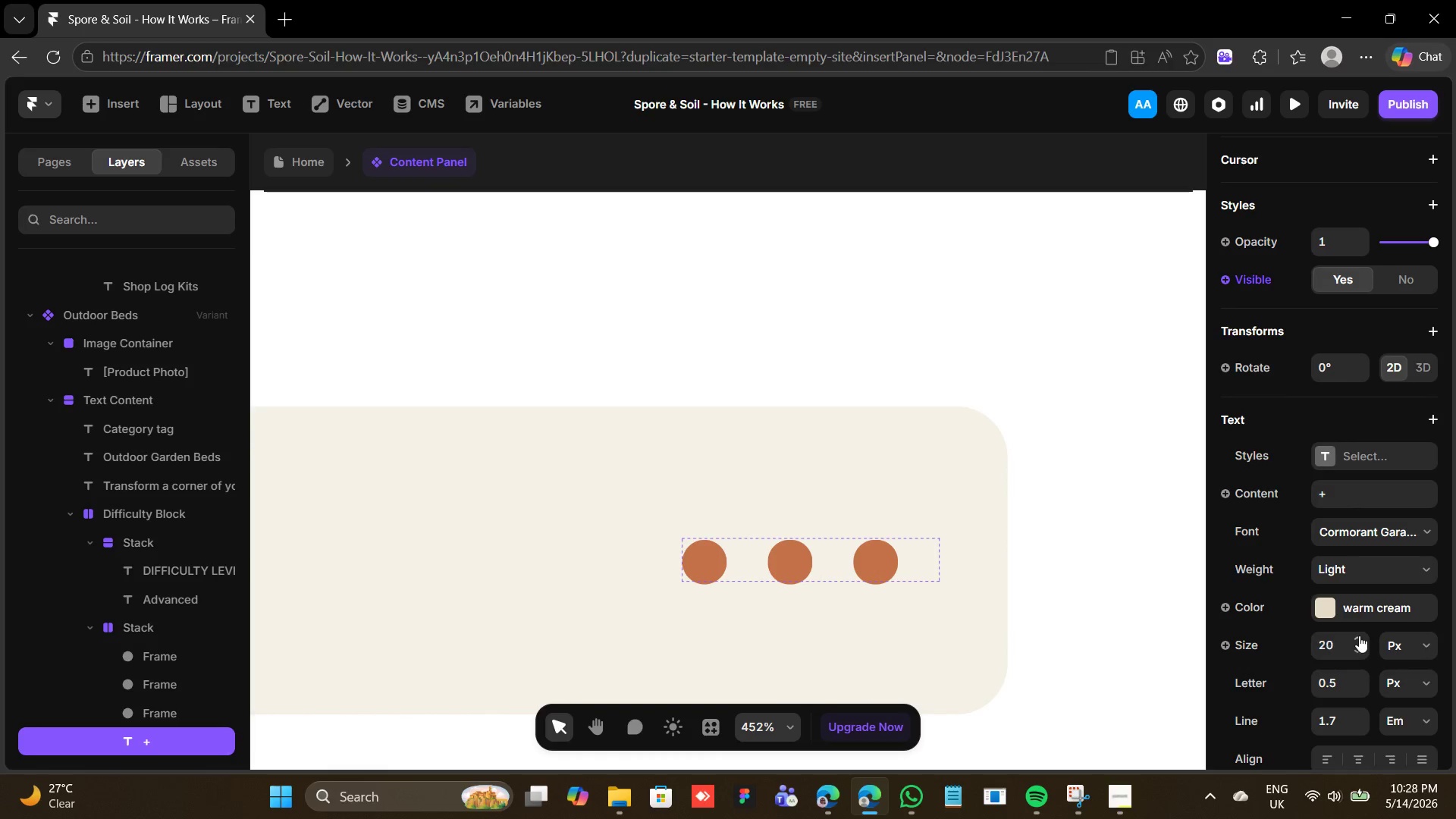 
left_click([1359, 635])
 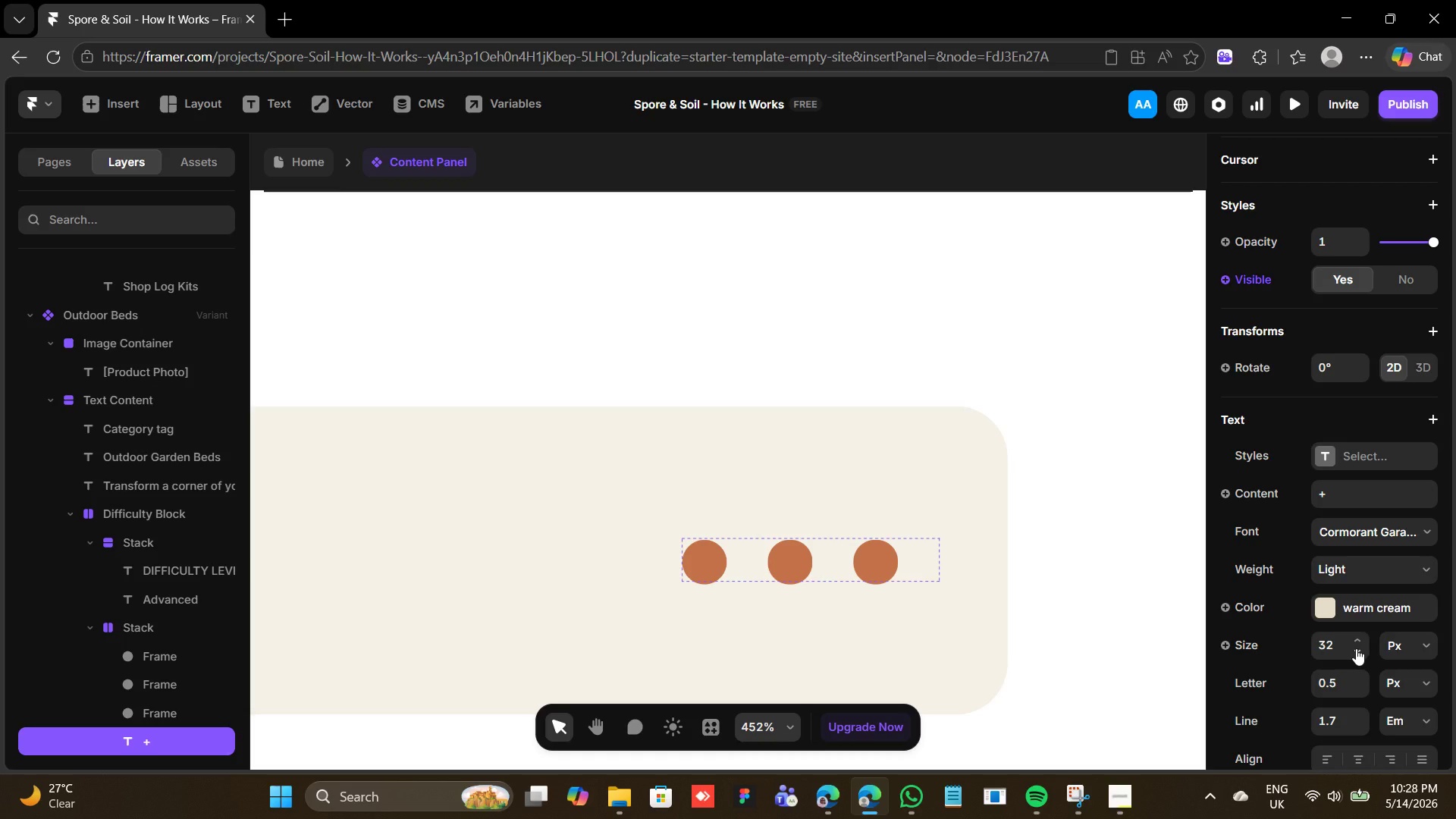 
key(Control+Z)
 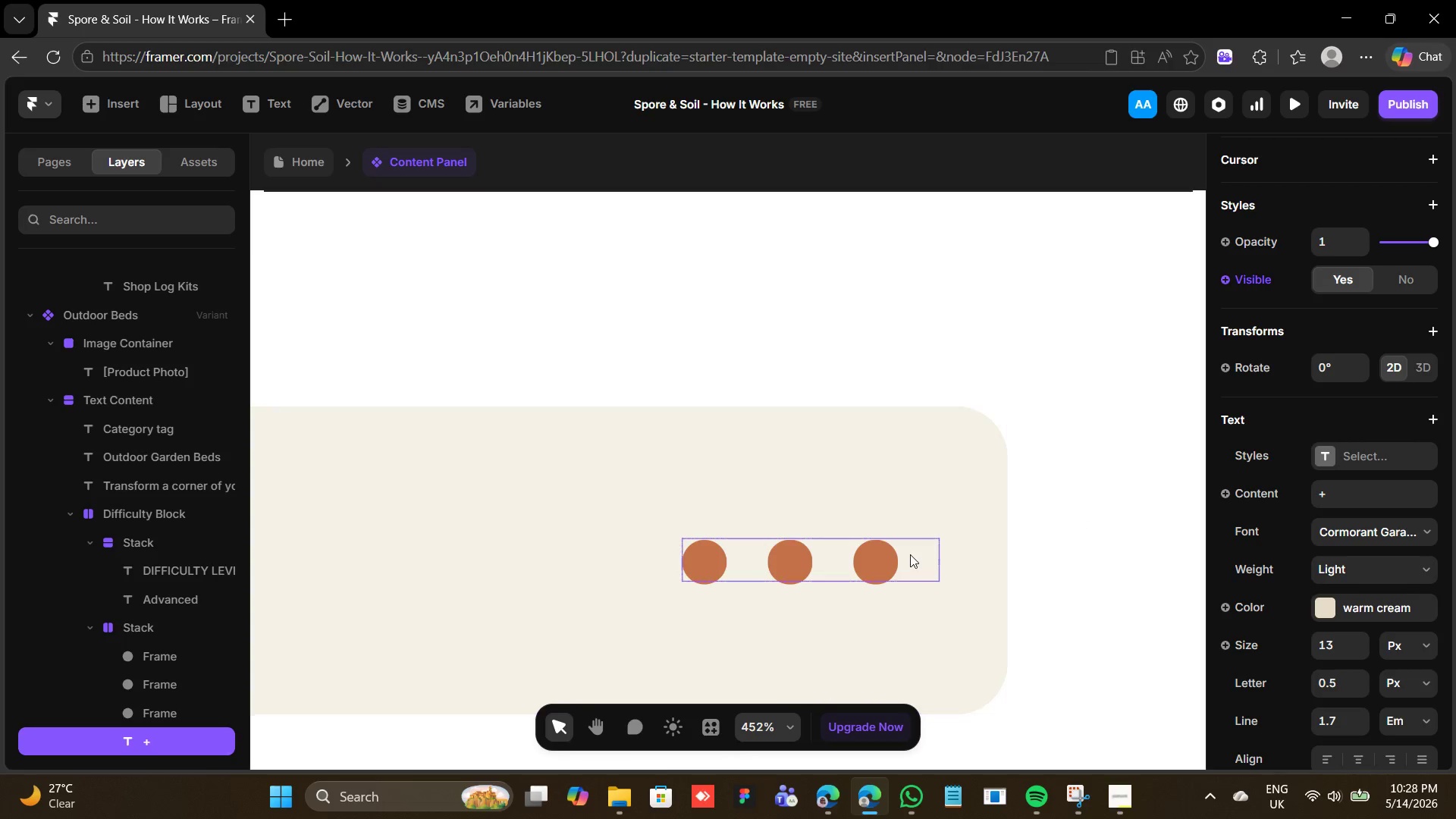 
left_click([911, 554])
 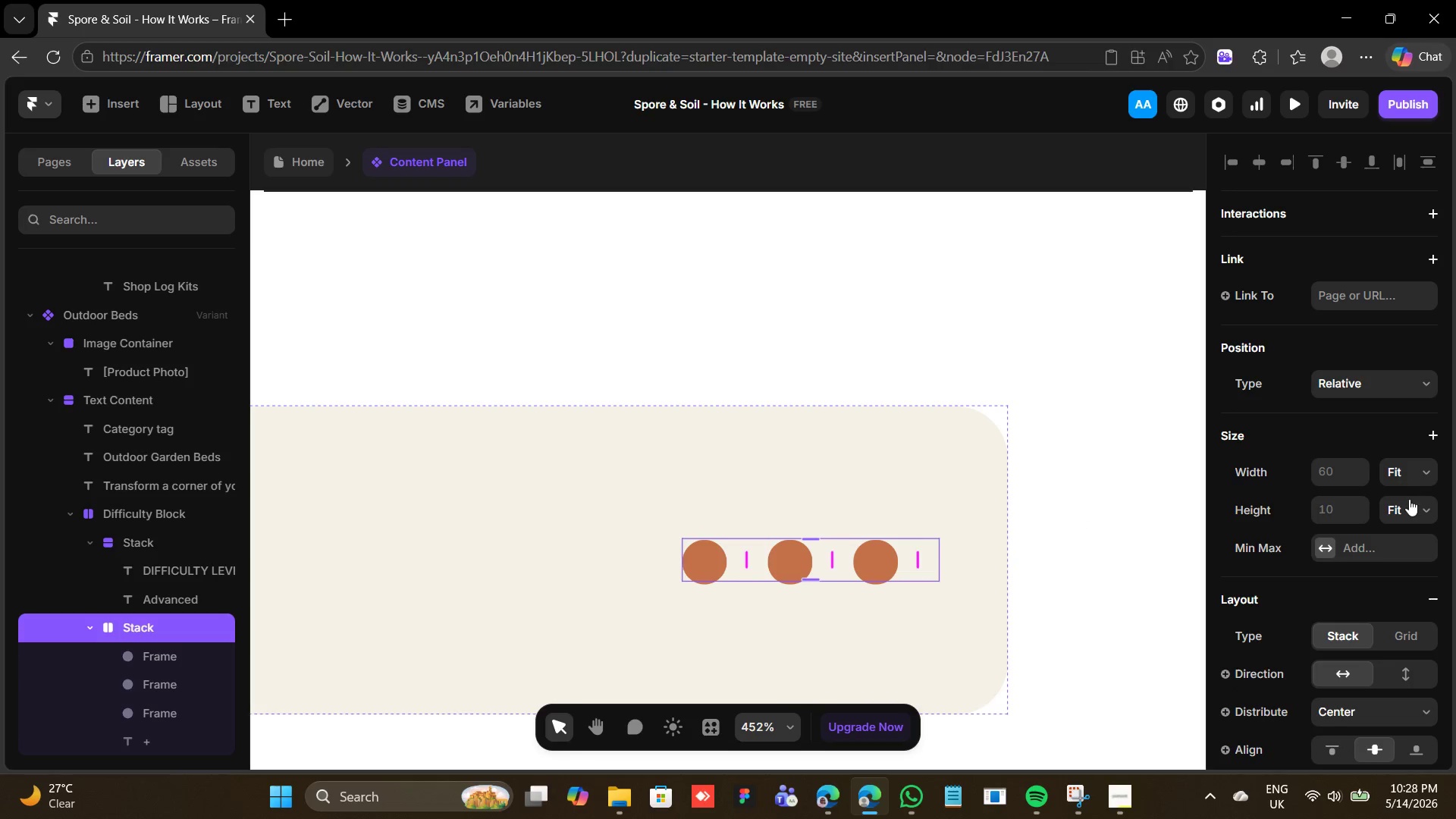 
left_click([1410, 506])
 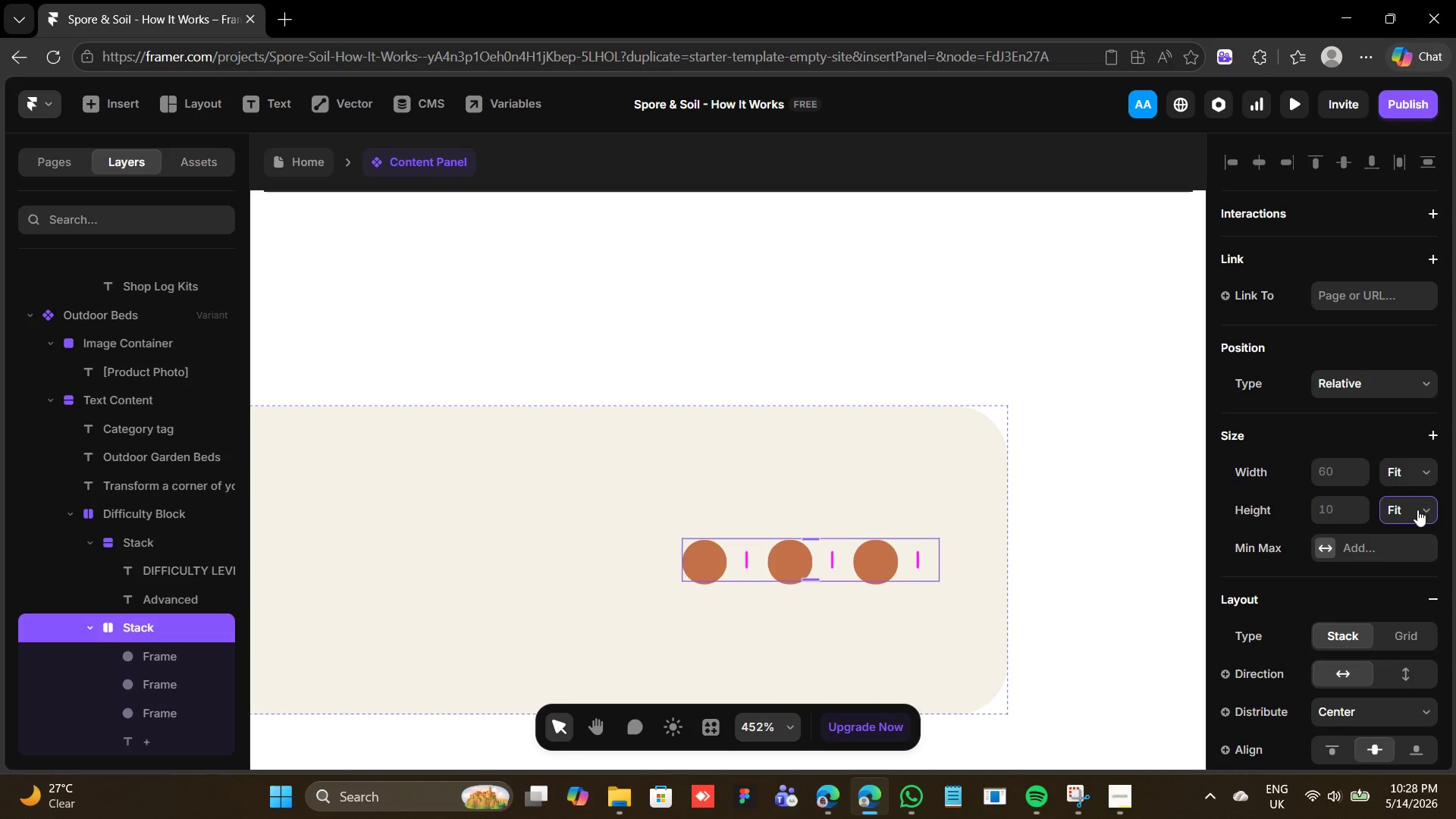 
double_click([1425, 478])
 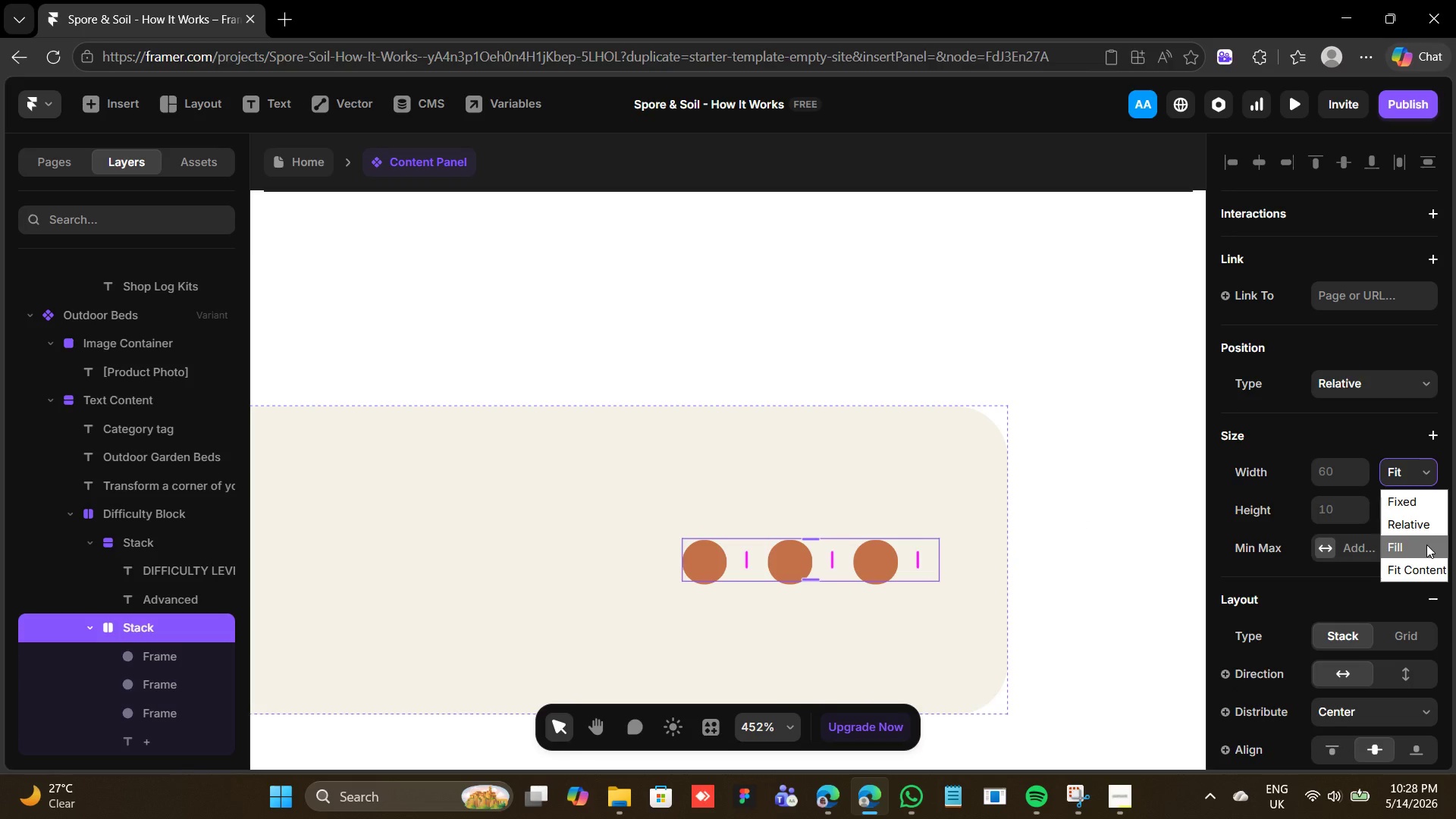 
left_click([1426, 544])
 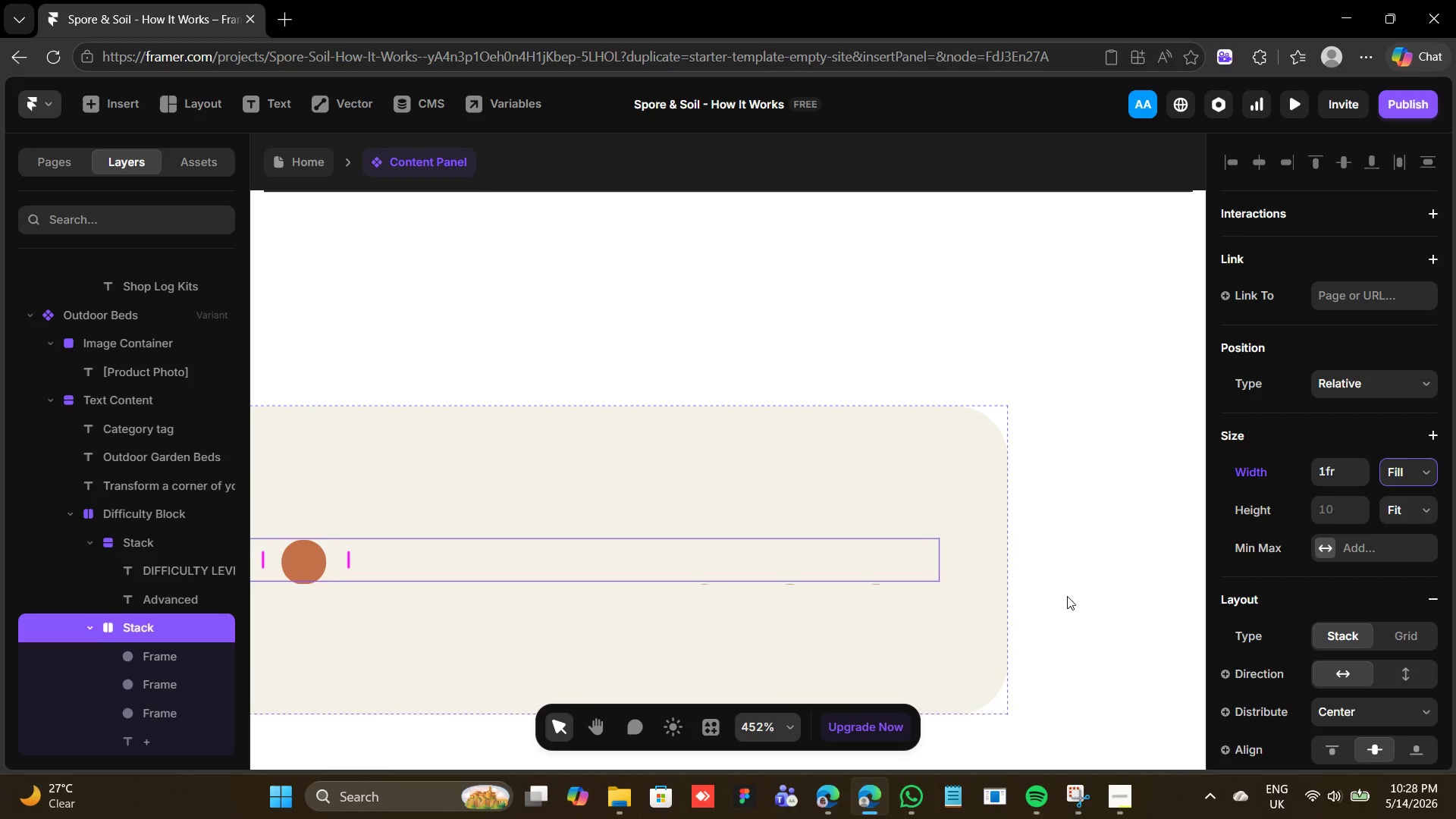 
key(Control+Z)
 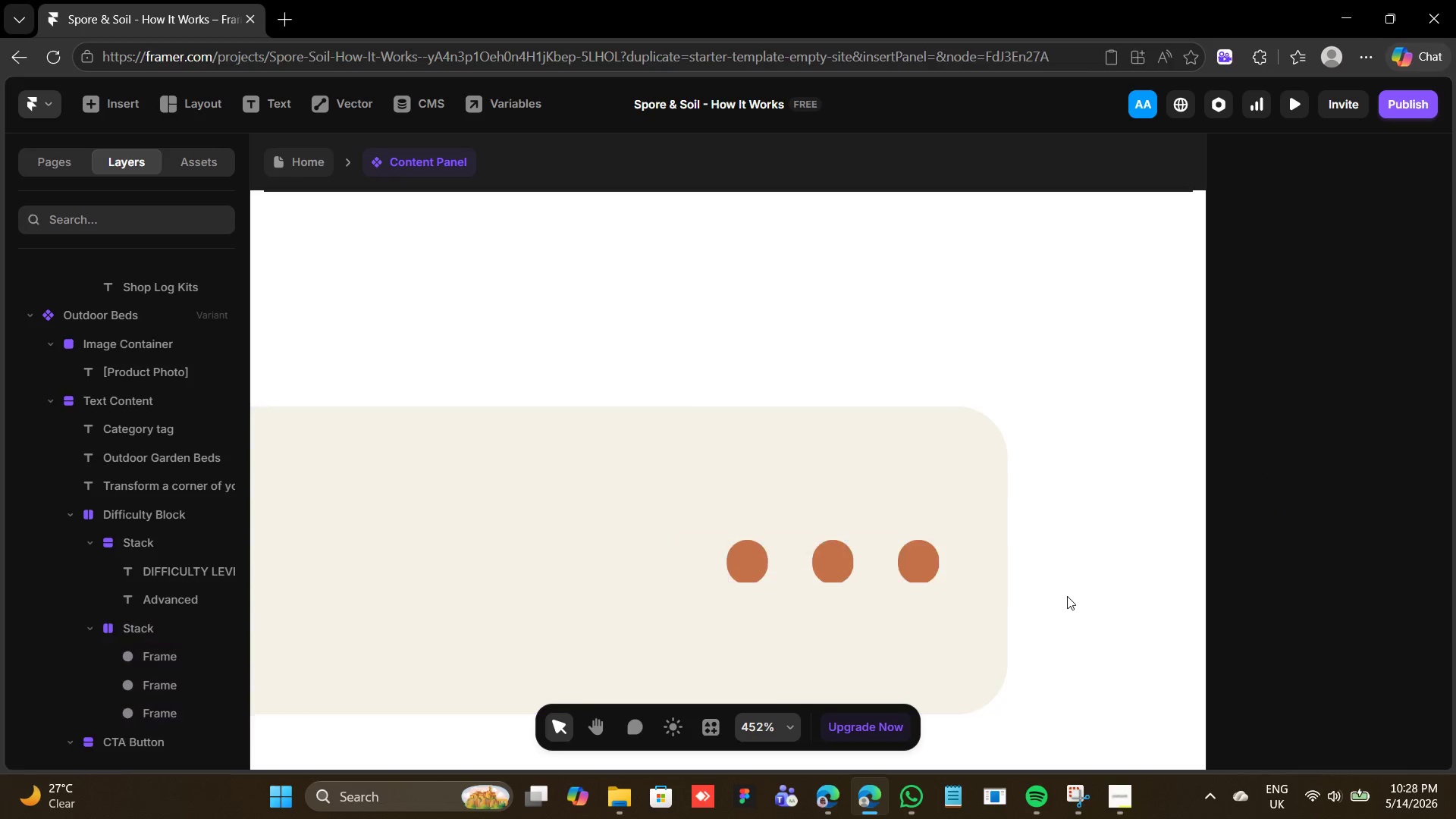 
key(Control+Z)
 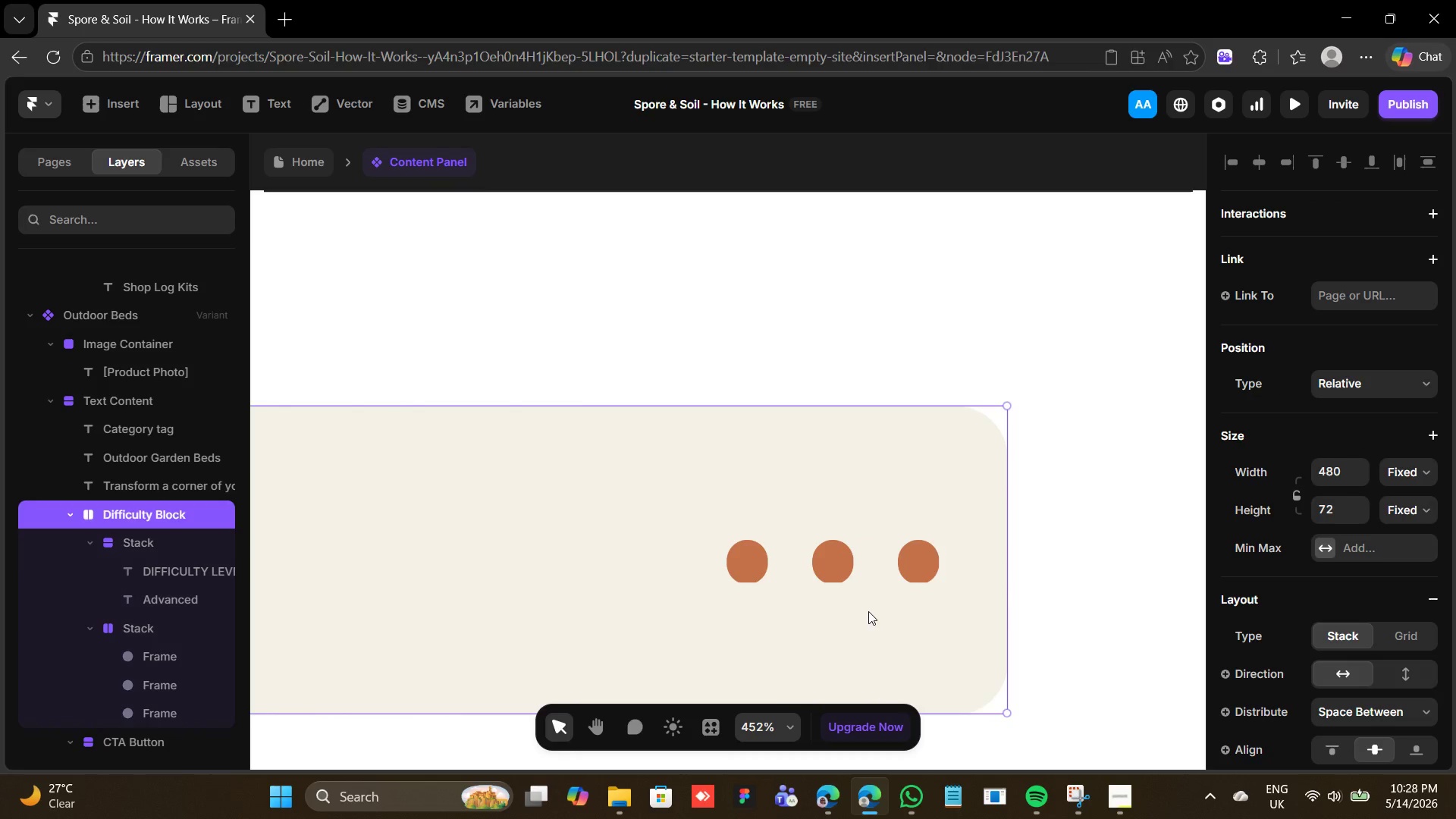 
key(T)
 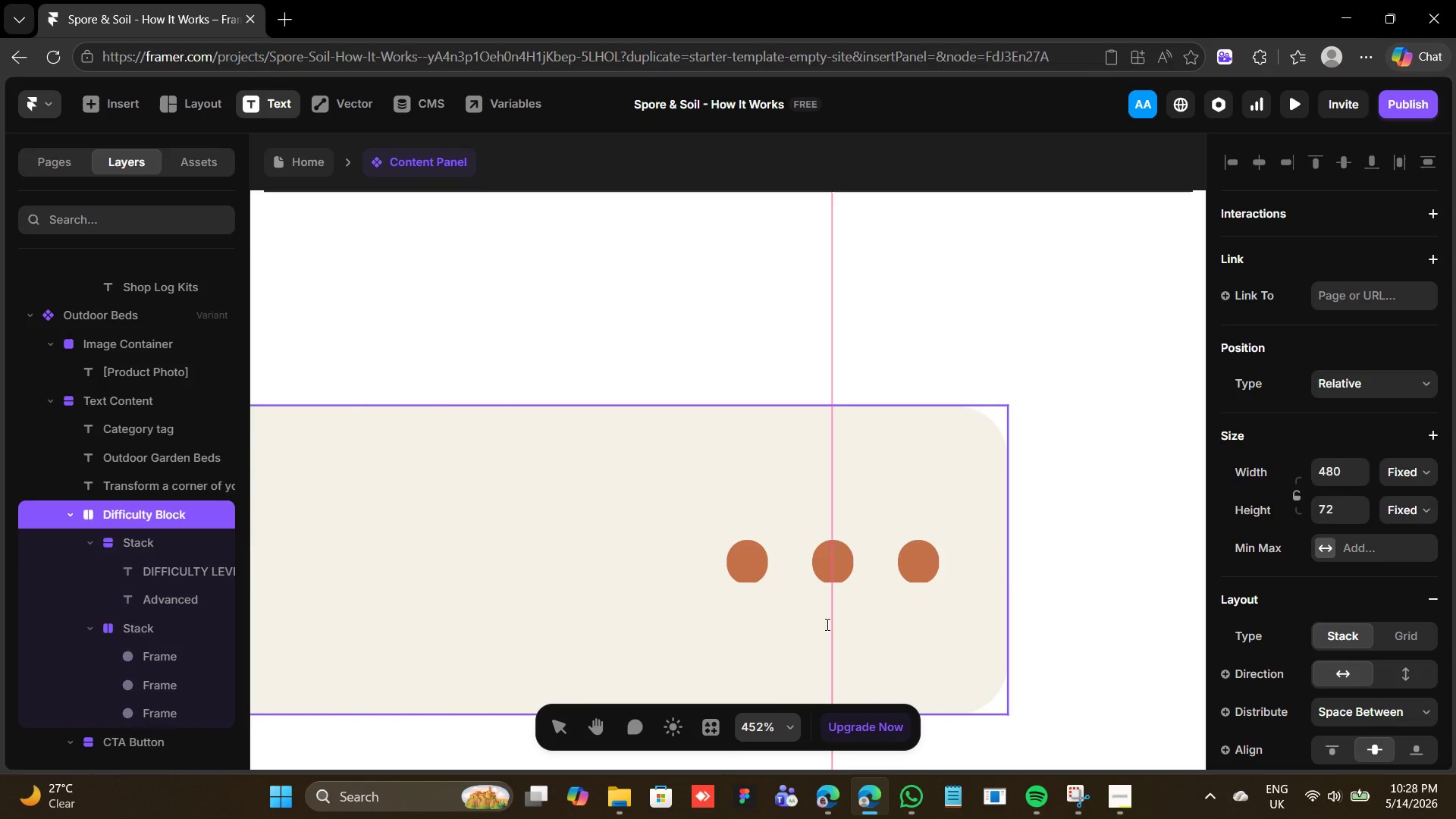 
left_click([826, 624])
 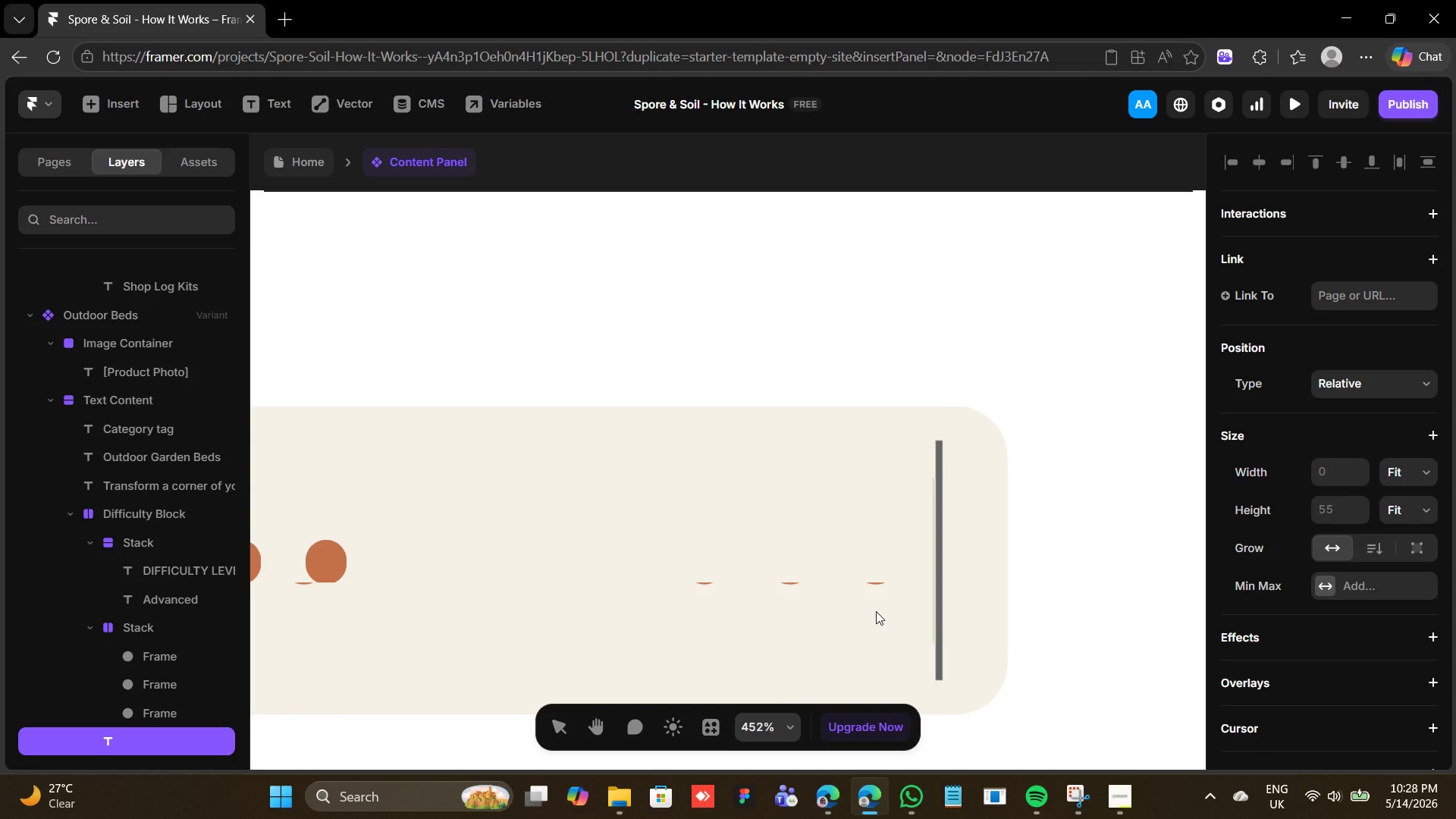 
key(Shift+Equal)
 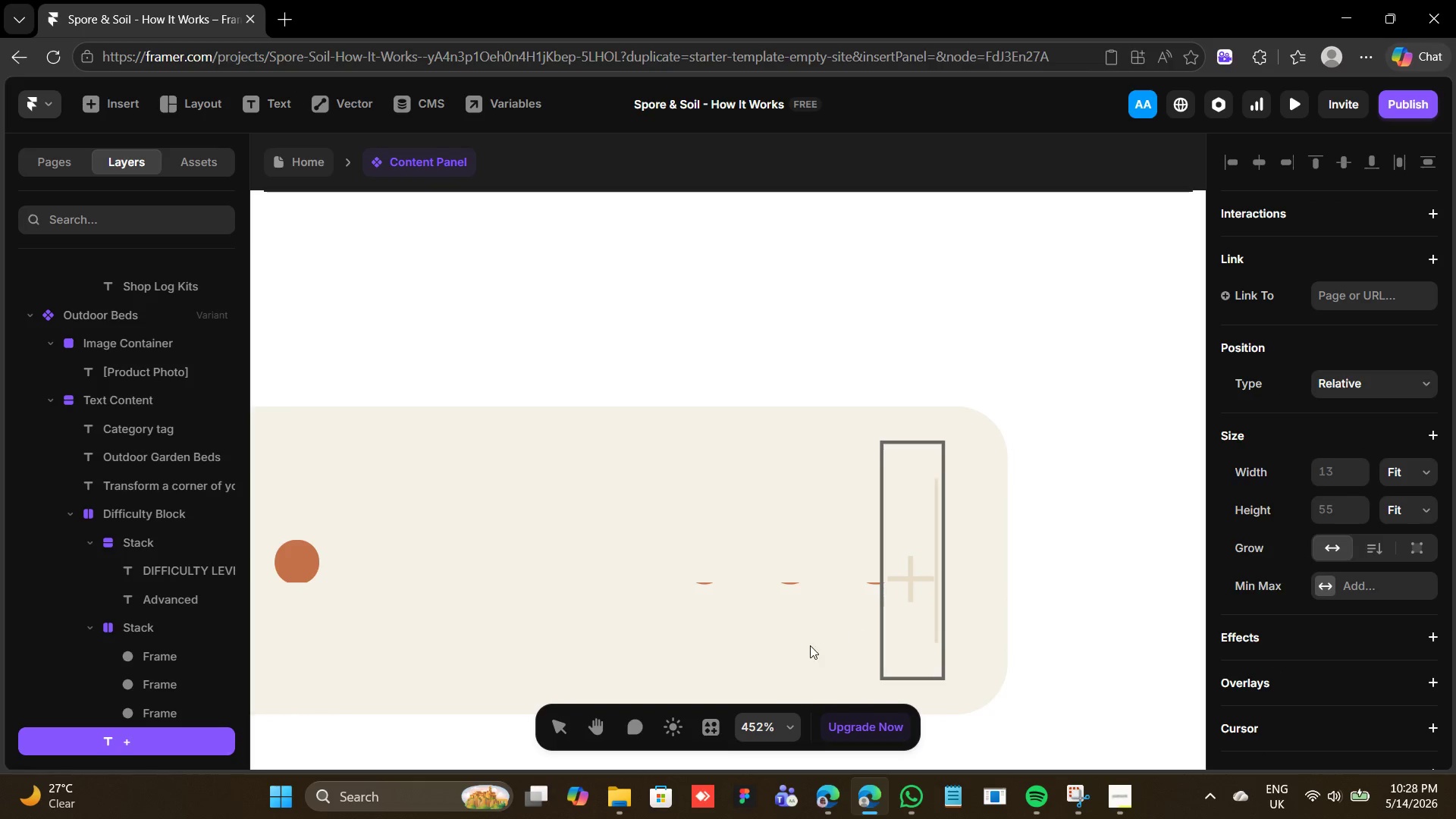 
left_click([804, 648])
 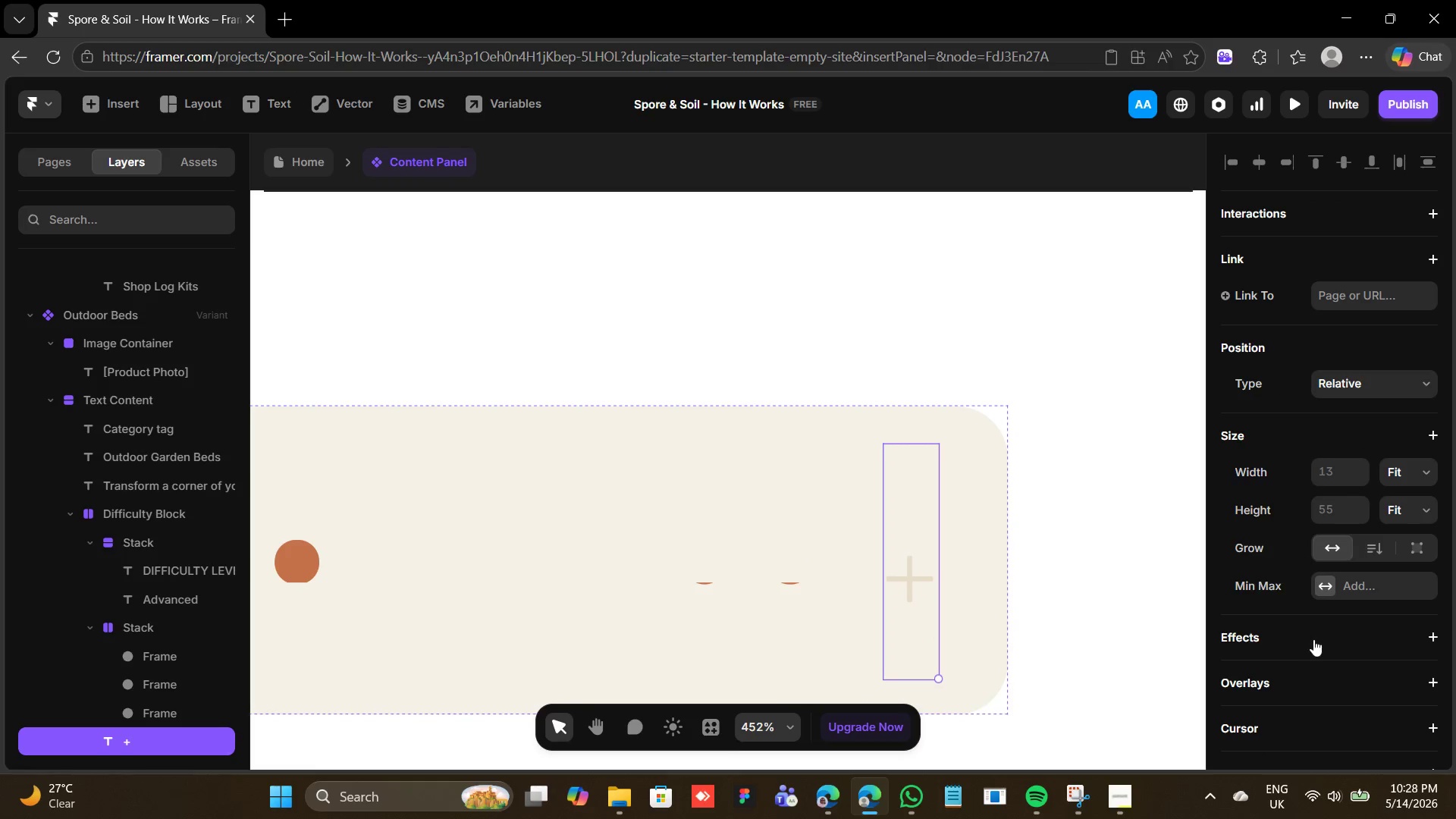 
scroll: coordinate [1316, 632], scroll_direction: down, amount: 6.0
 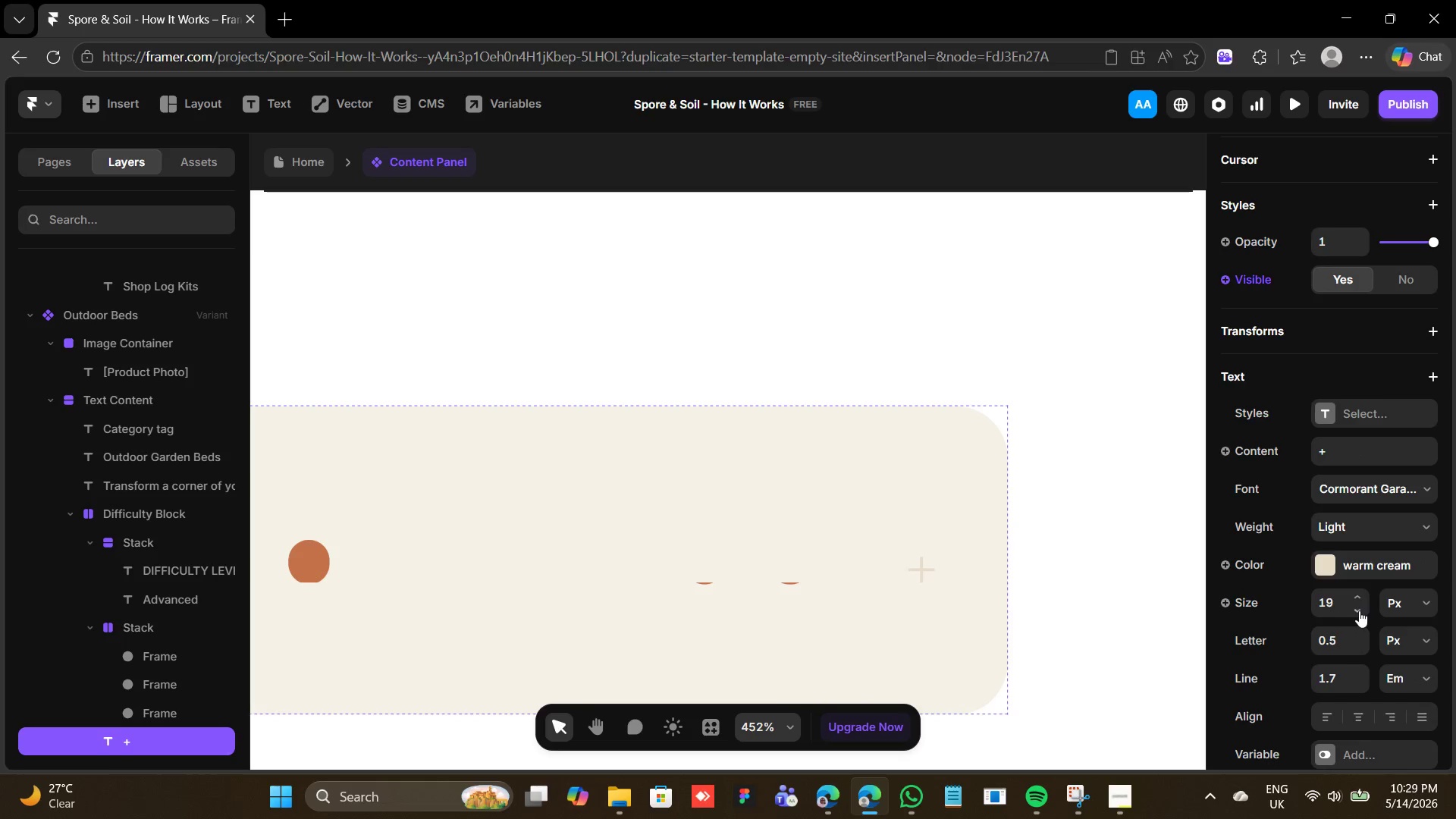 
left_click([1359, 610])
 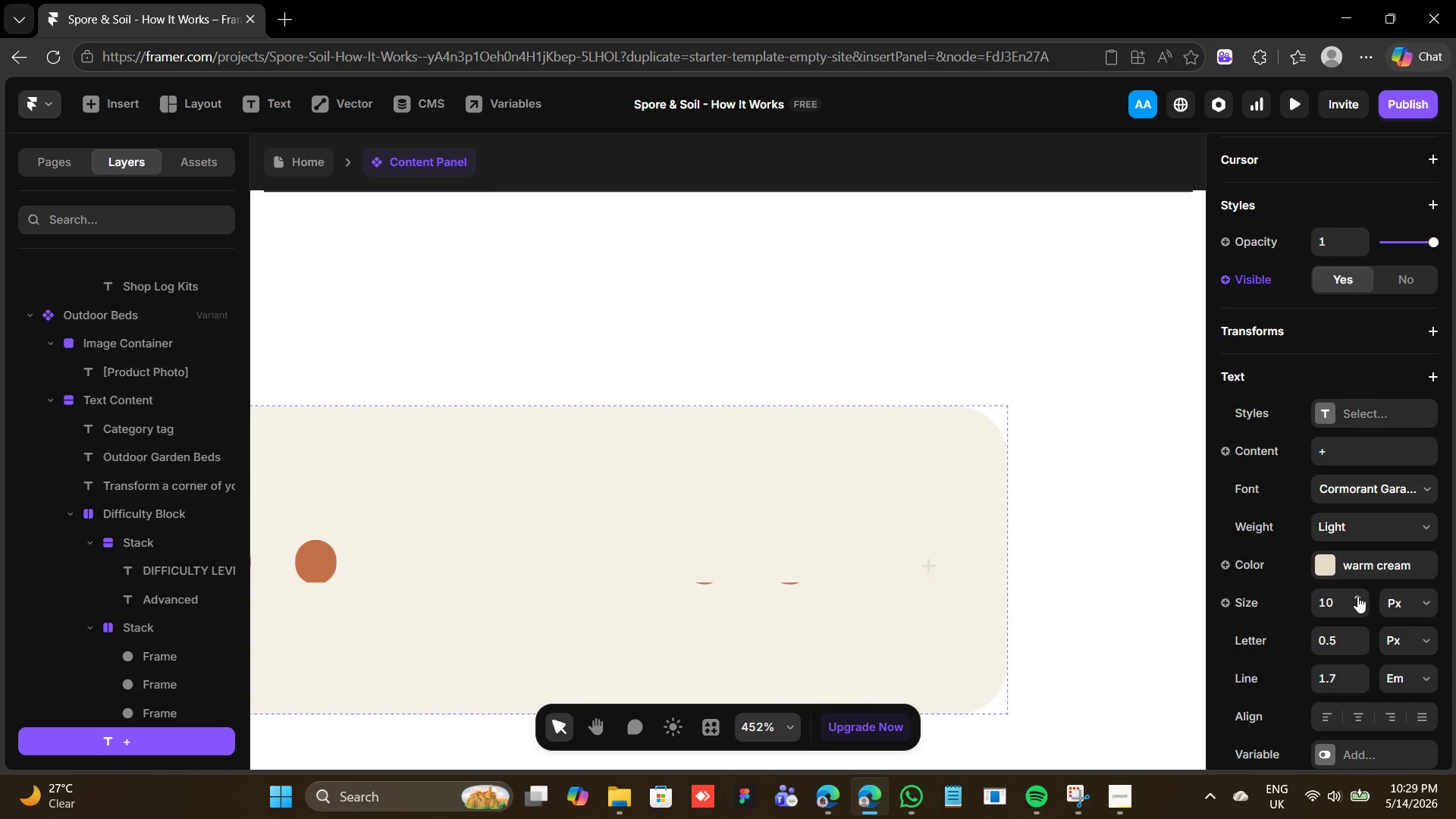 
scroll: coordinate [1354, 625], scroll_direction: down, amount: 5.0
 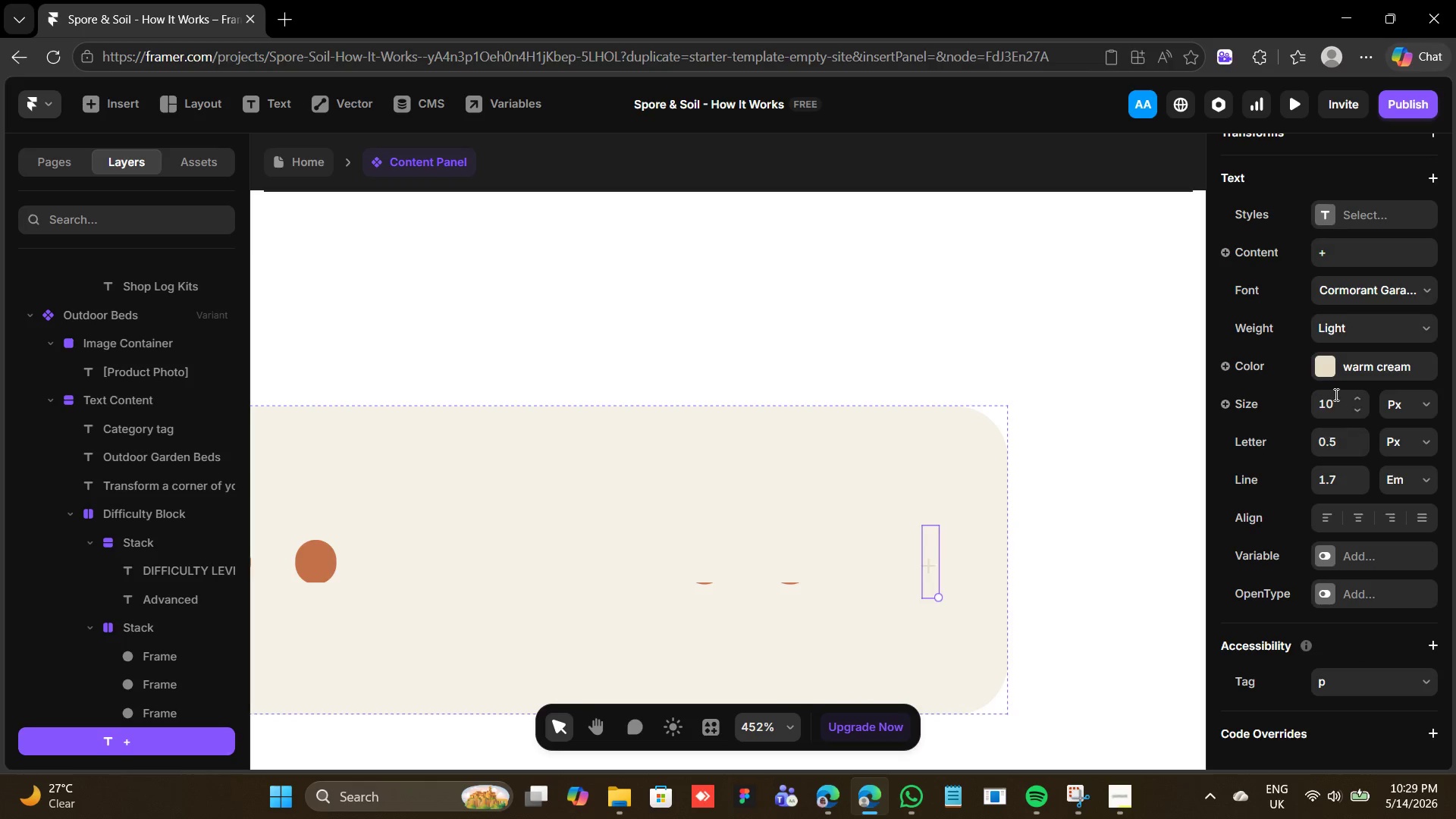 
left_click([1325, 380])
 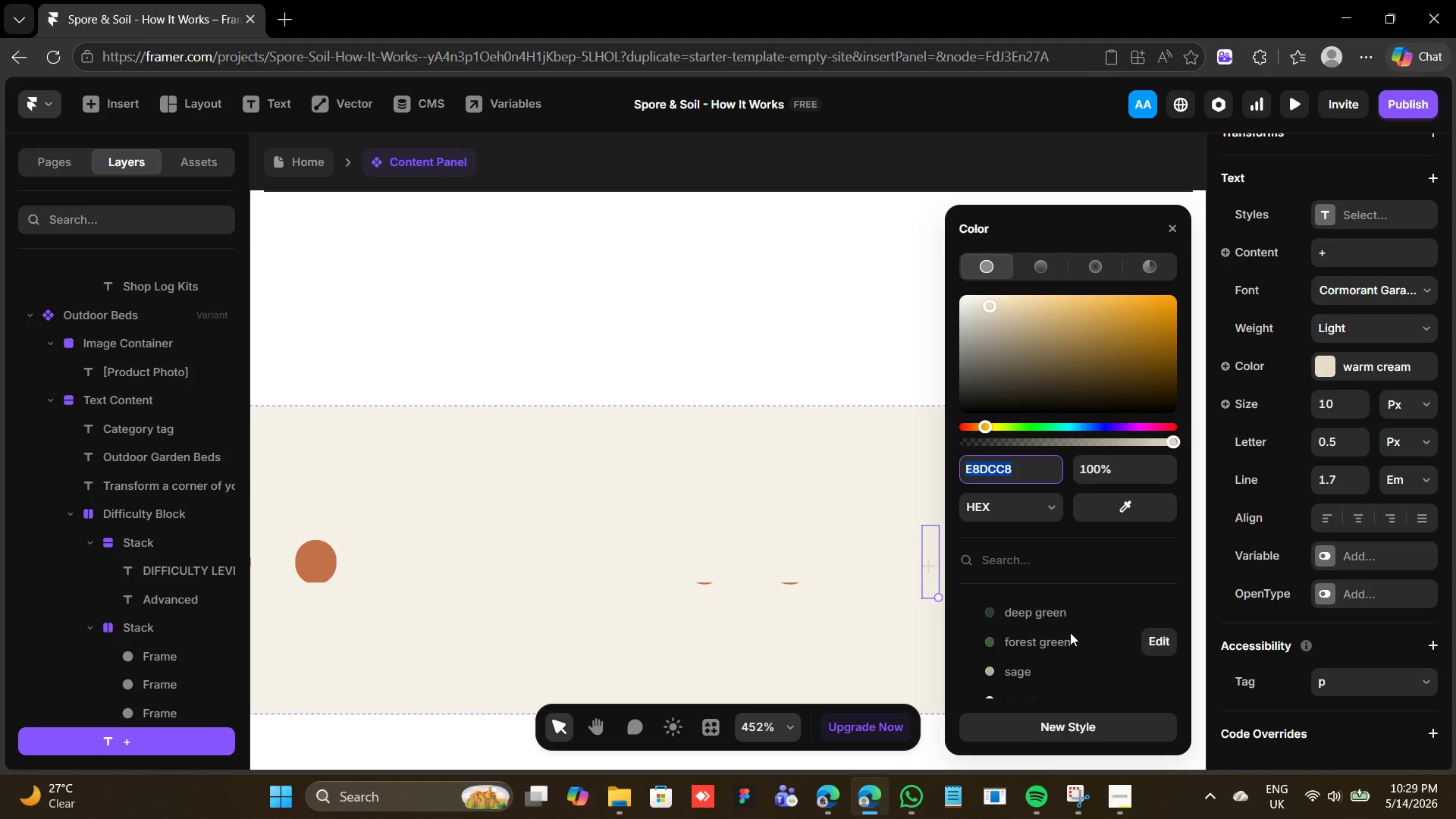 
scroll: coordinate [1066, 630], scroll_direction: down, amount: 4.0
 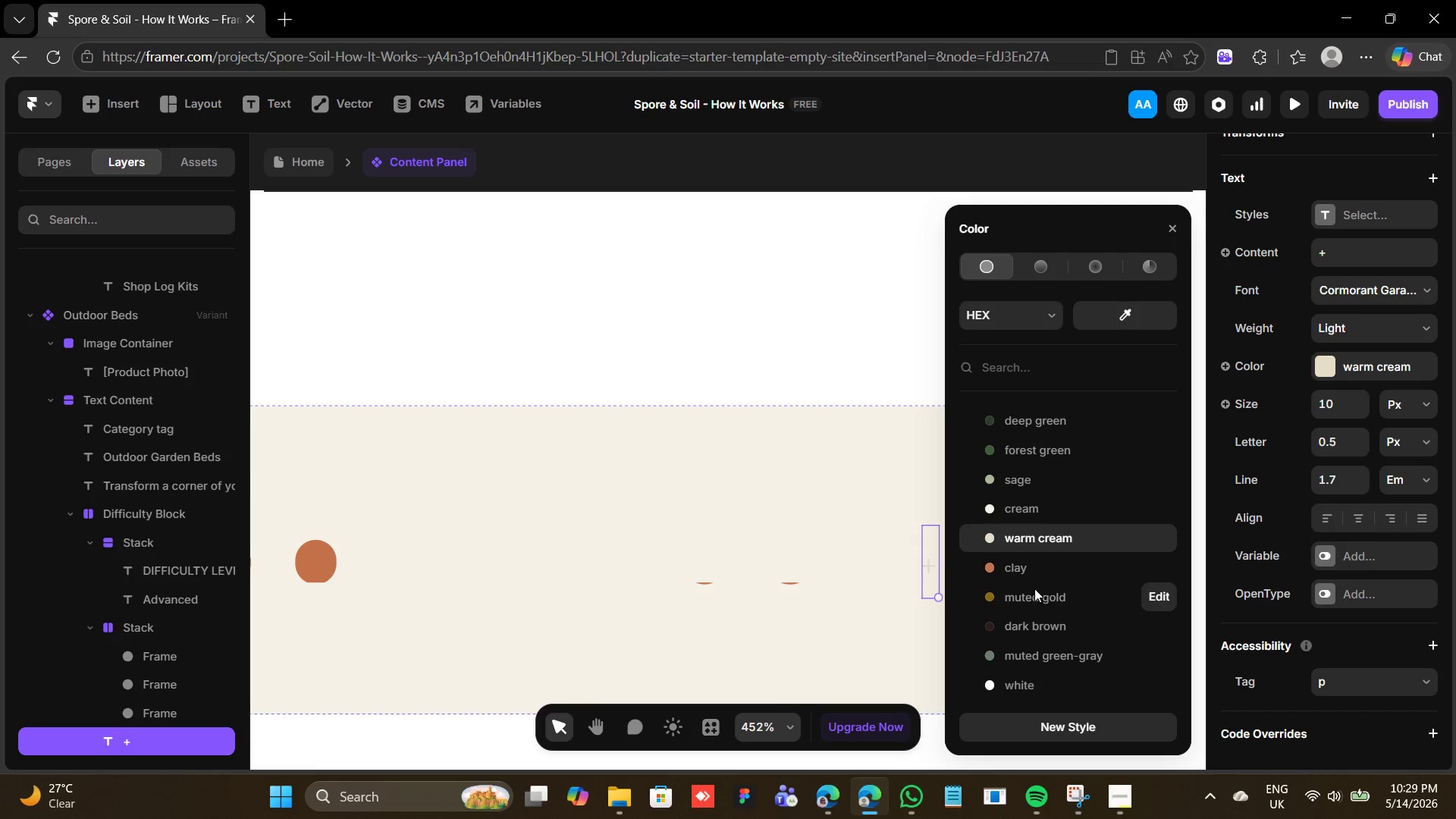 
left_click([1042, 559])
 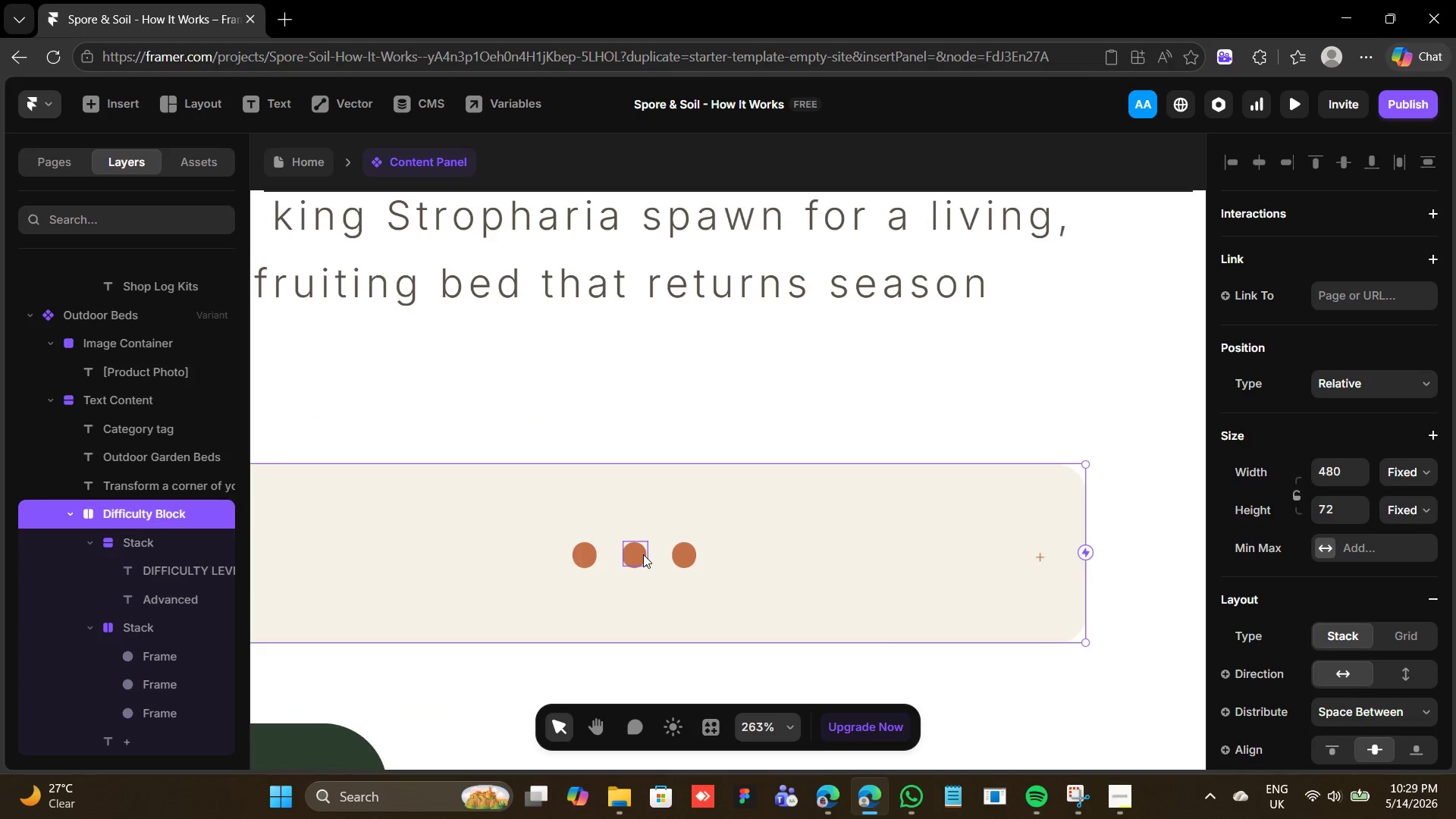 
wait(5.72)
 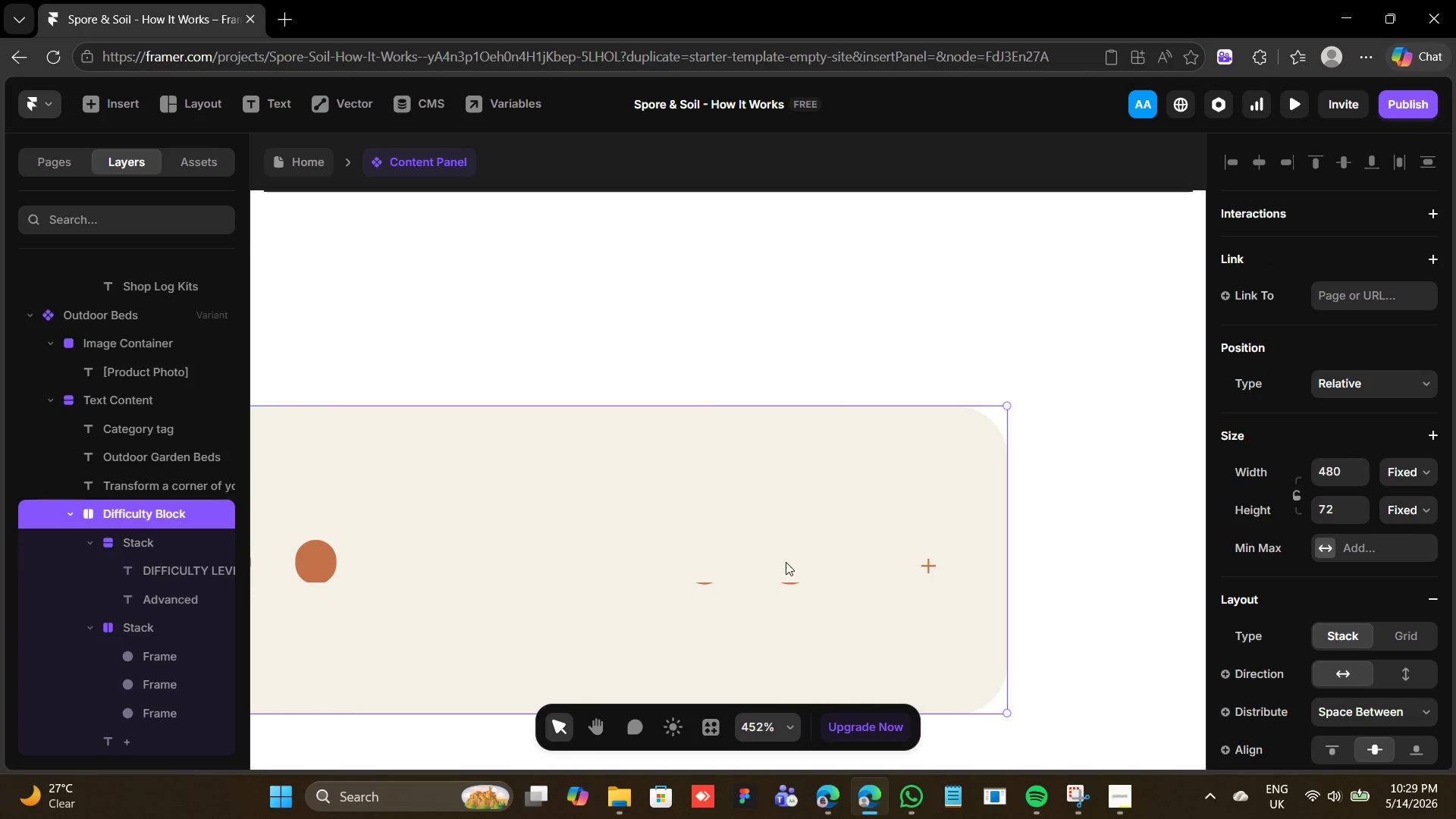 
hold_key(key=ShiftLeft, duration=0.45)
left_click([658, 546])
 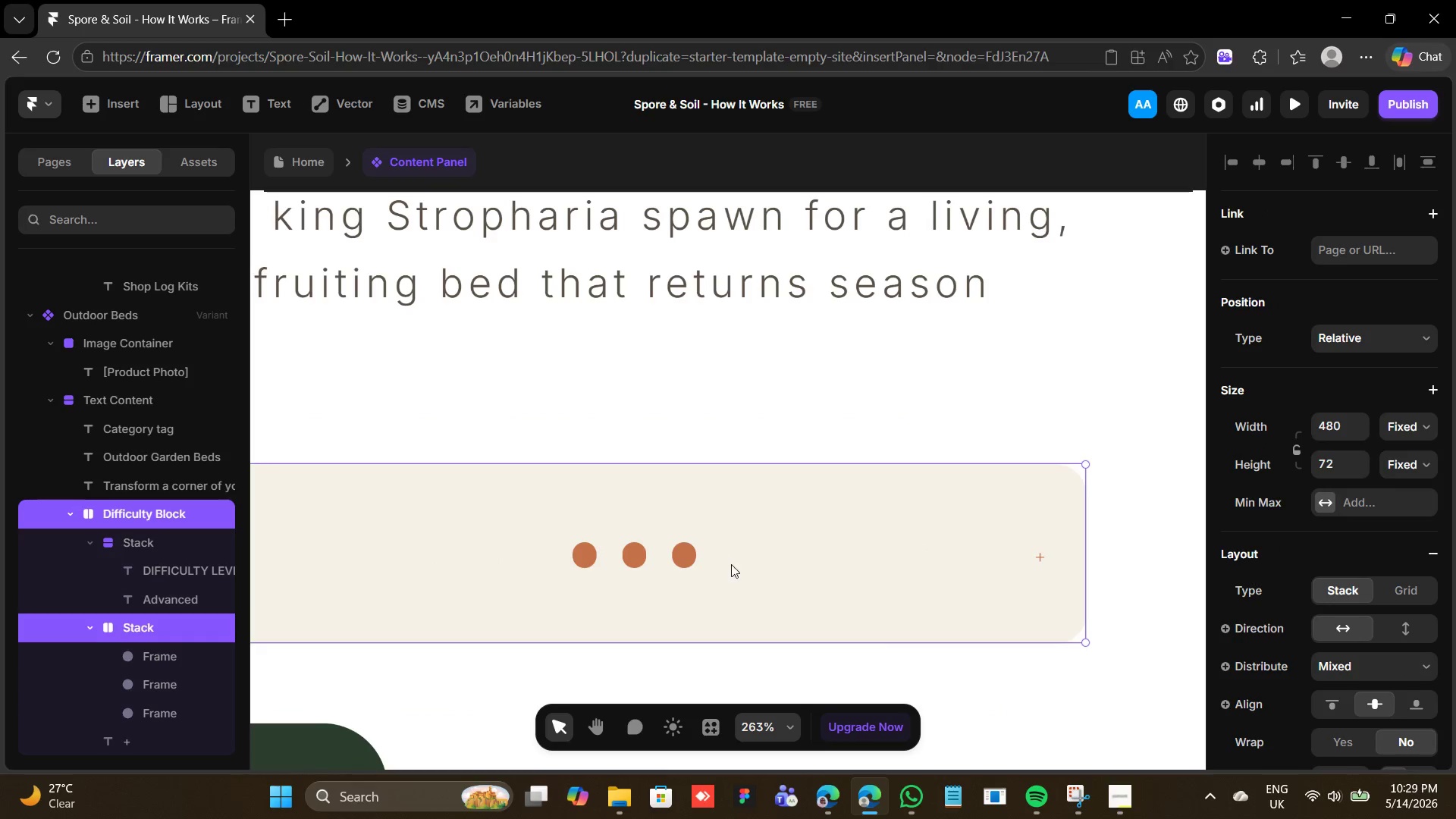 
left_click([748, 584])
 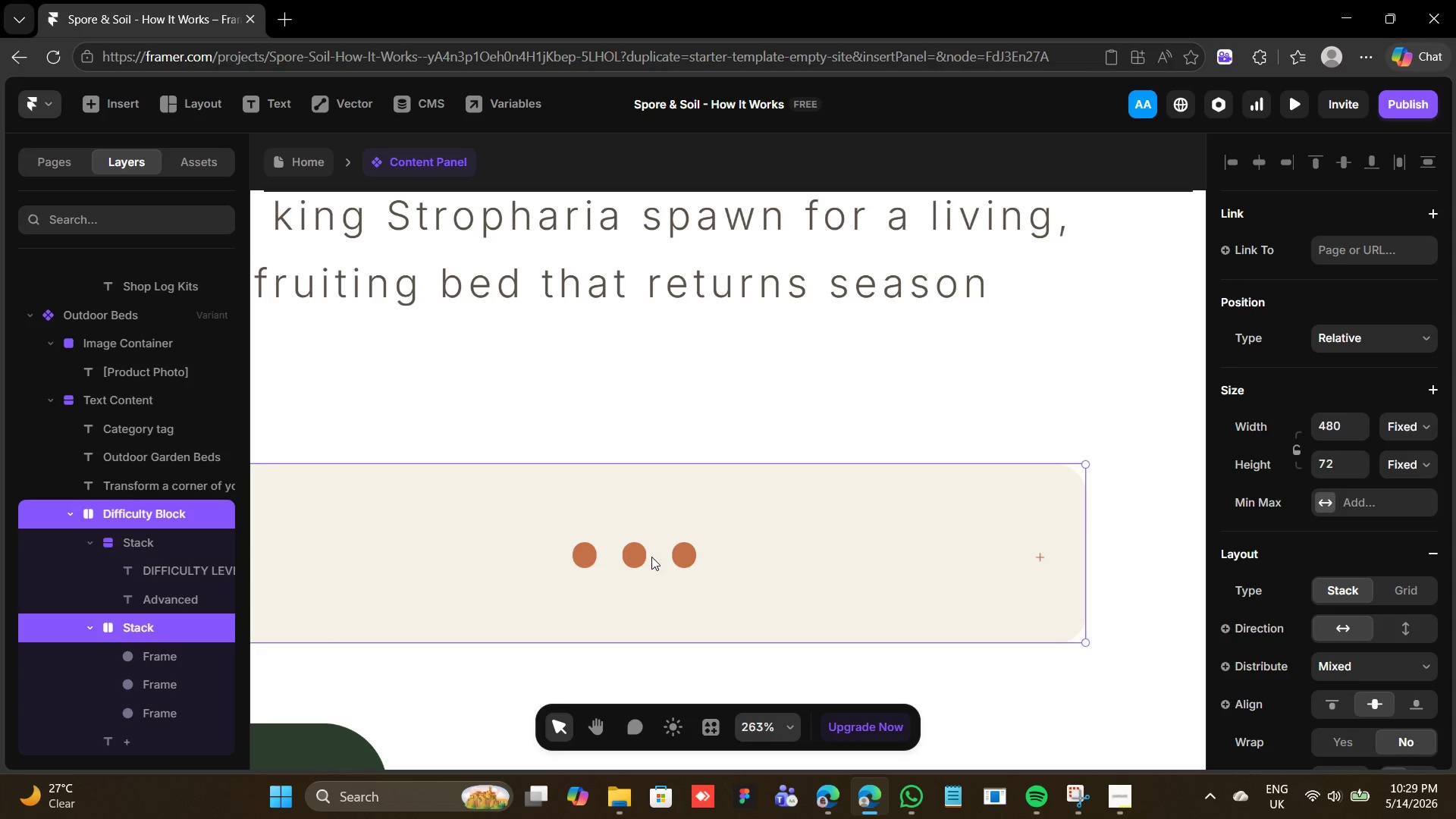 
double_click([651, 557])
 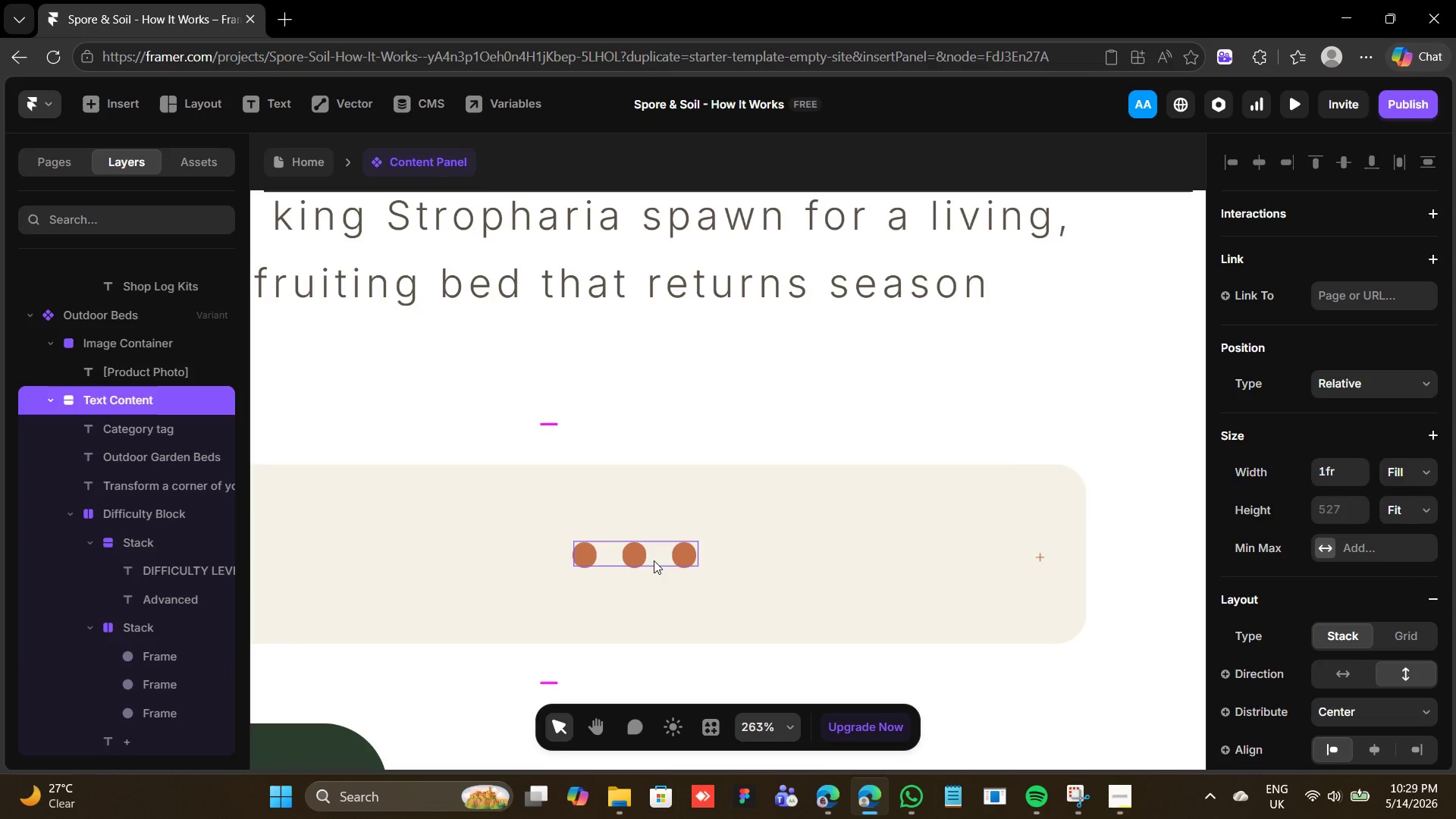 
left_click([654, 558])
 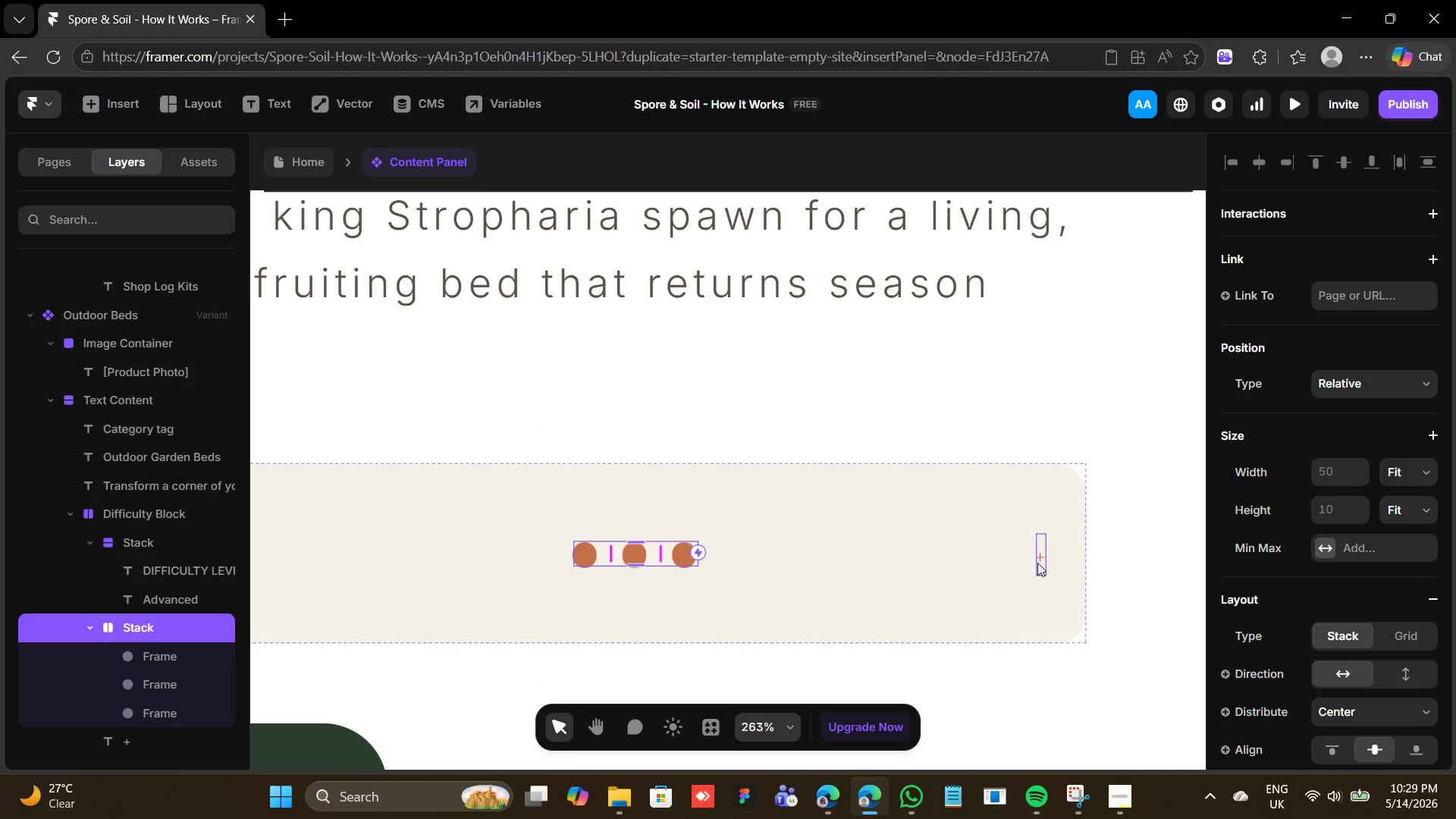 
hold_key(key=ShiftLeft, duration=0.5)
left_click([1037, 563])
 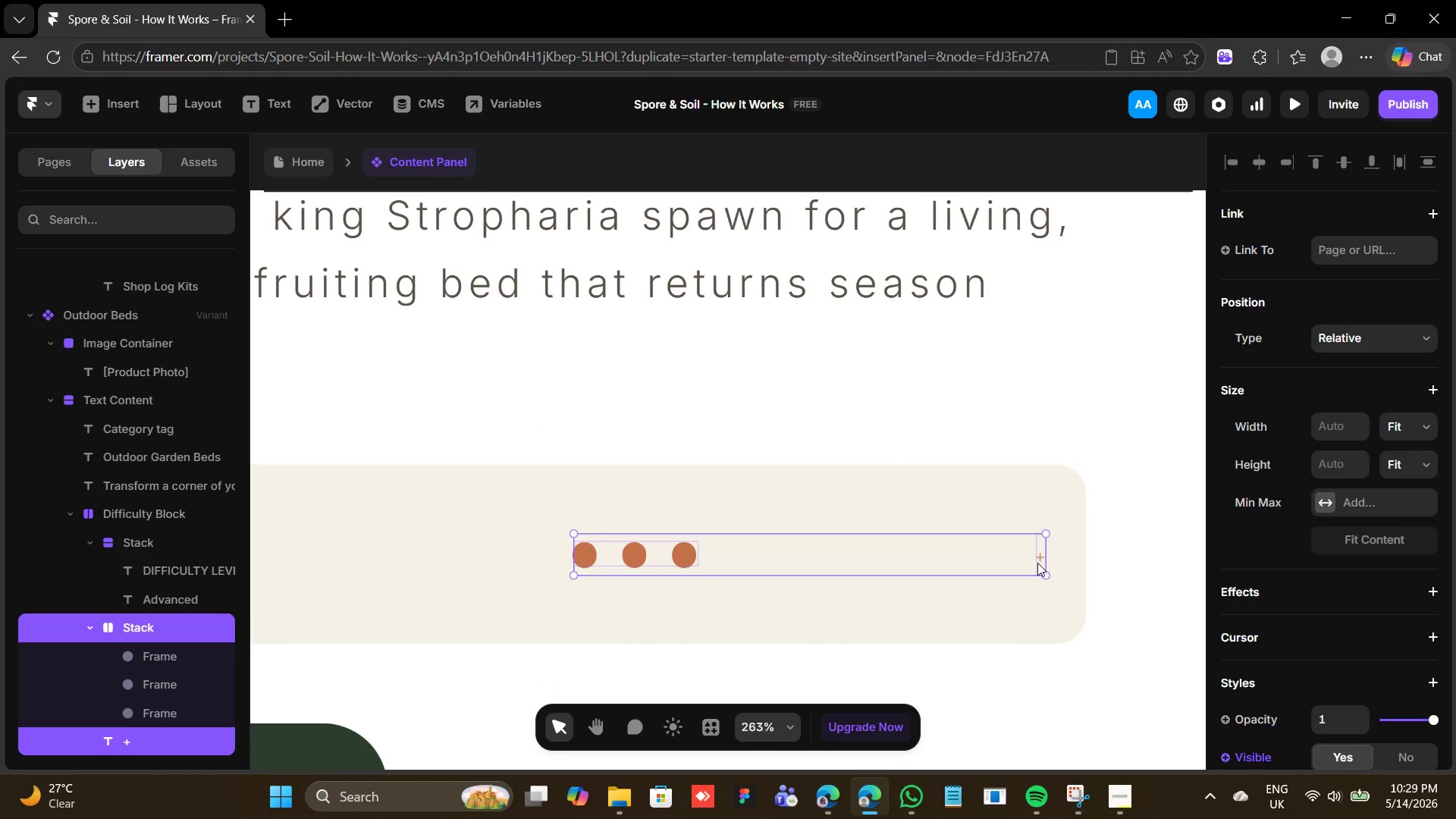 
key(Shift+A)
 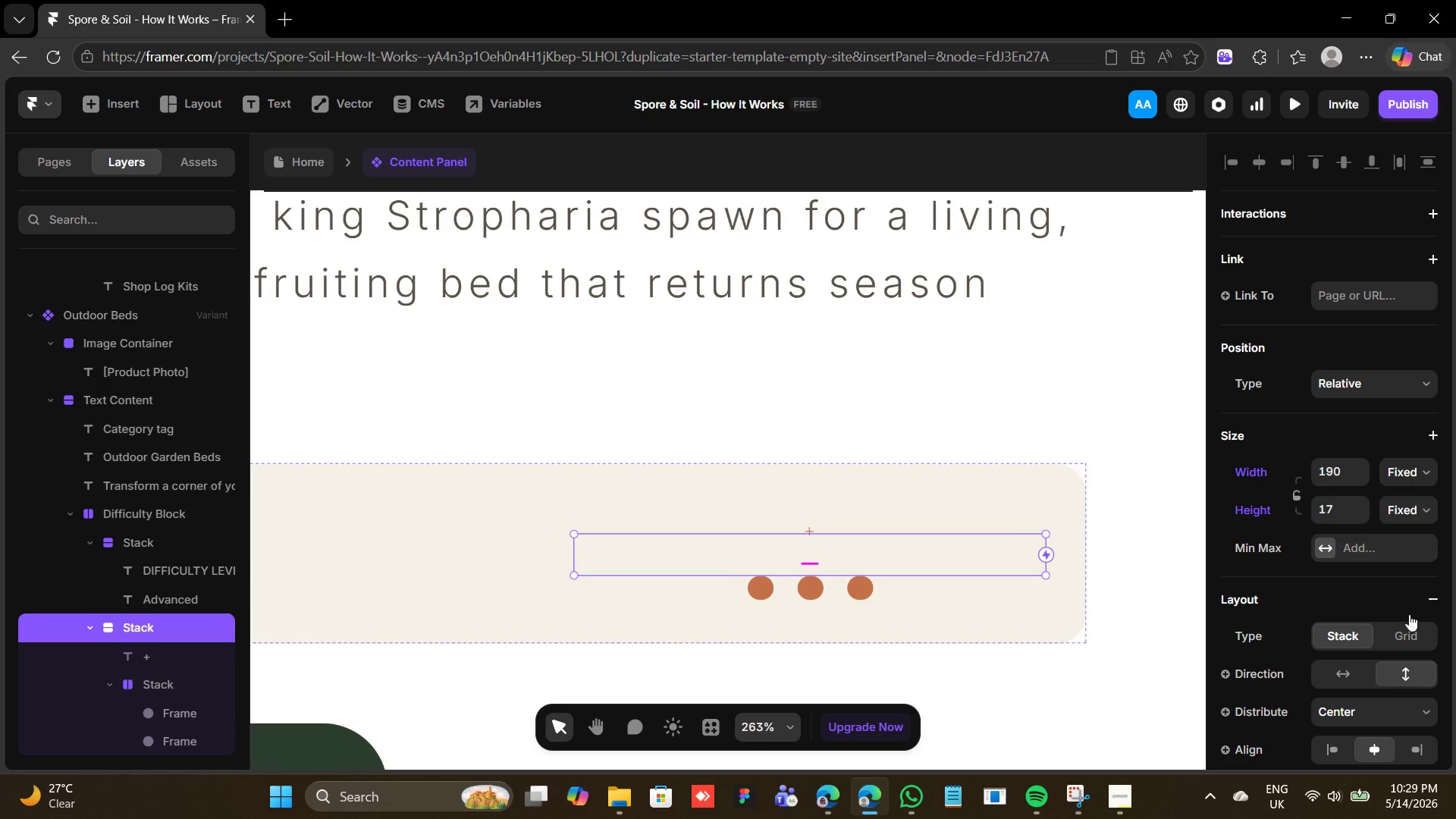 
left_click([1352, 669])
 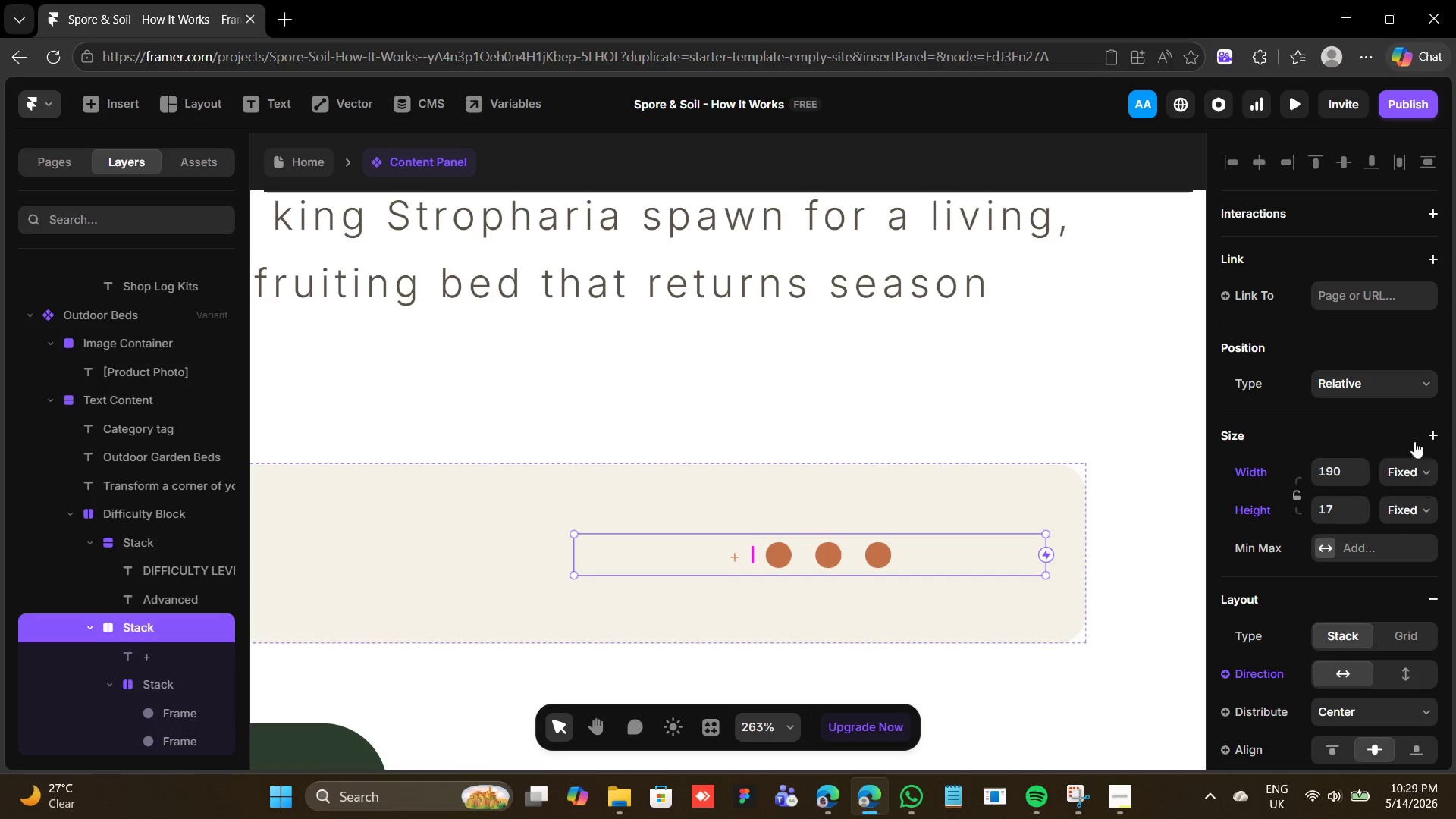 
left_click_drag(start_coordinate=[1407, 463], to_coordinate=[1407, 468])
 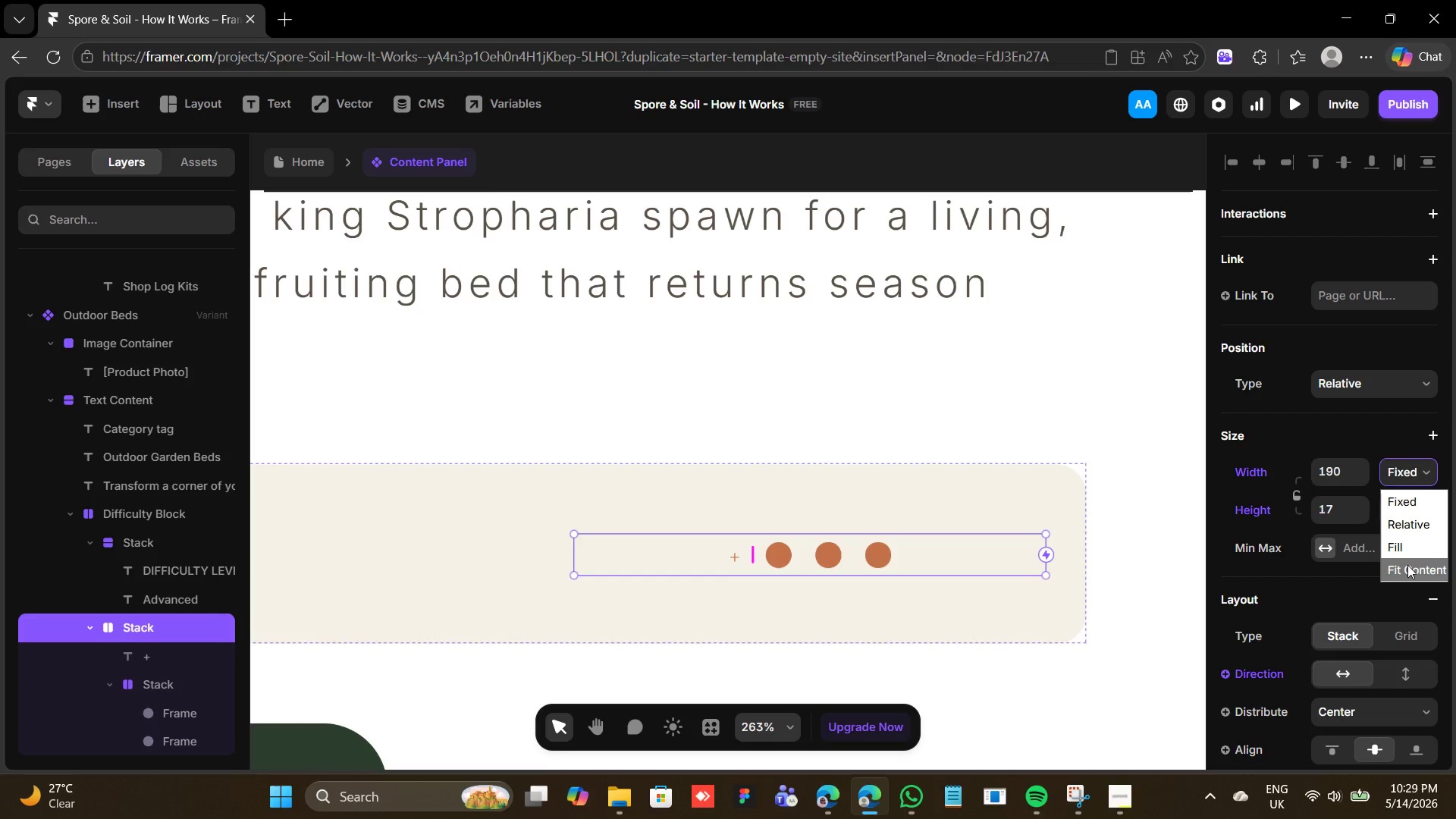 
left_click([1407, 565])
 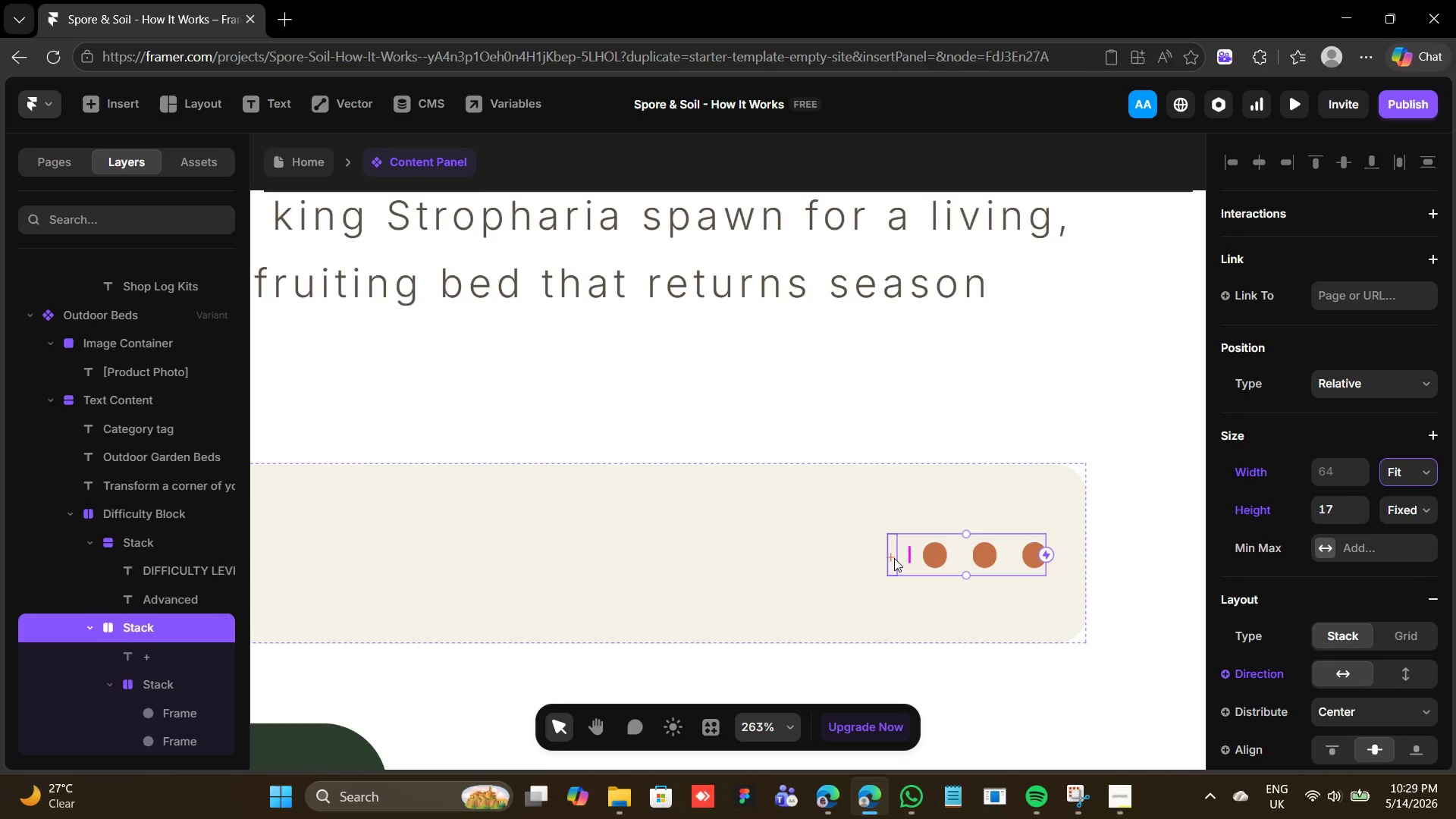 
left_click([894, 557])
 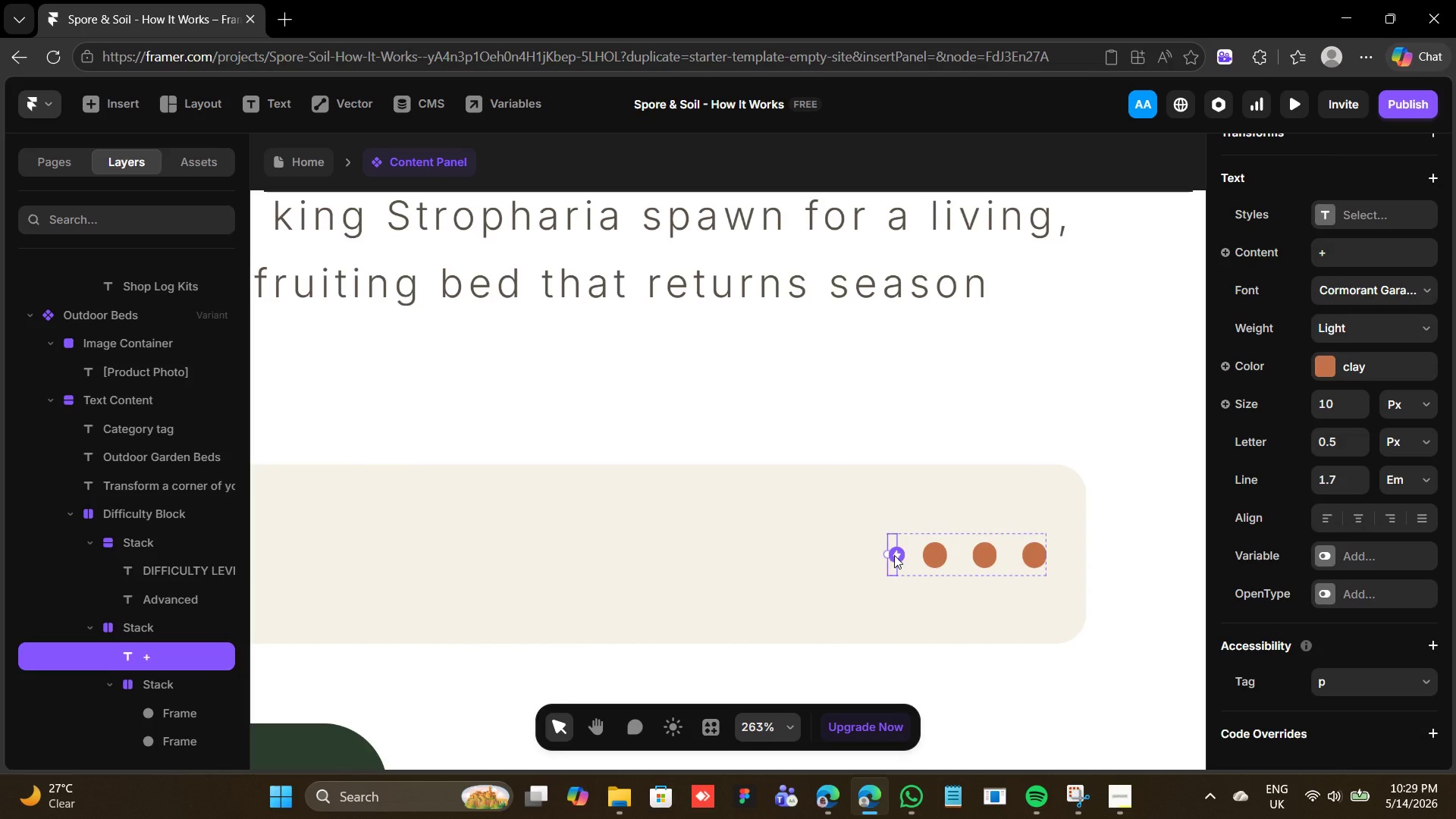 
key(ArrowRight)
 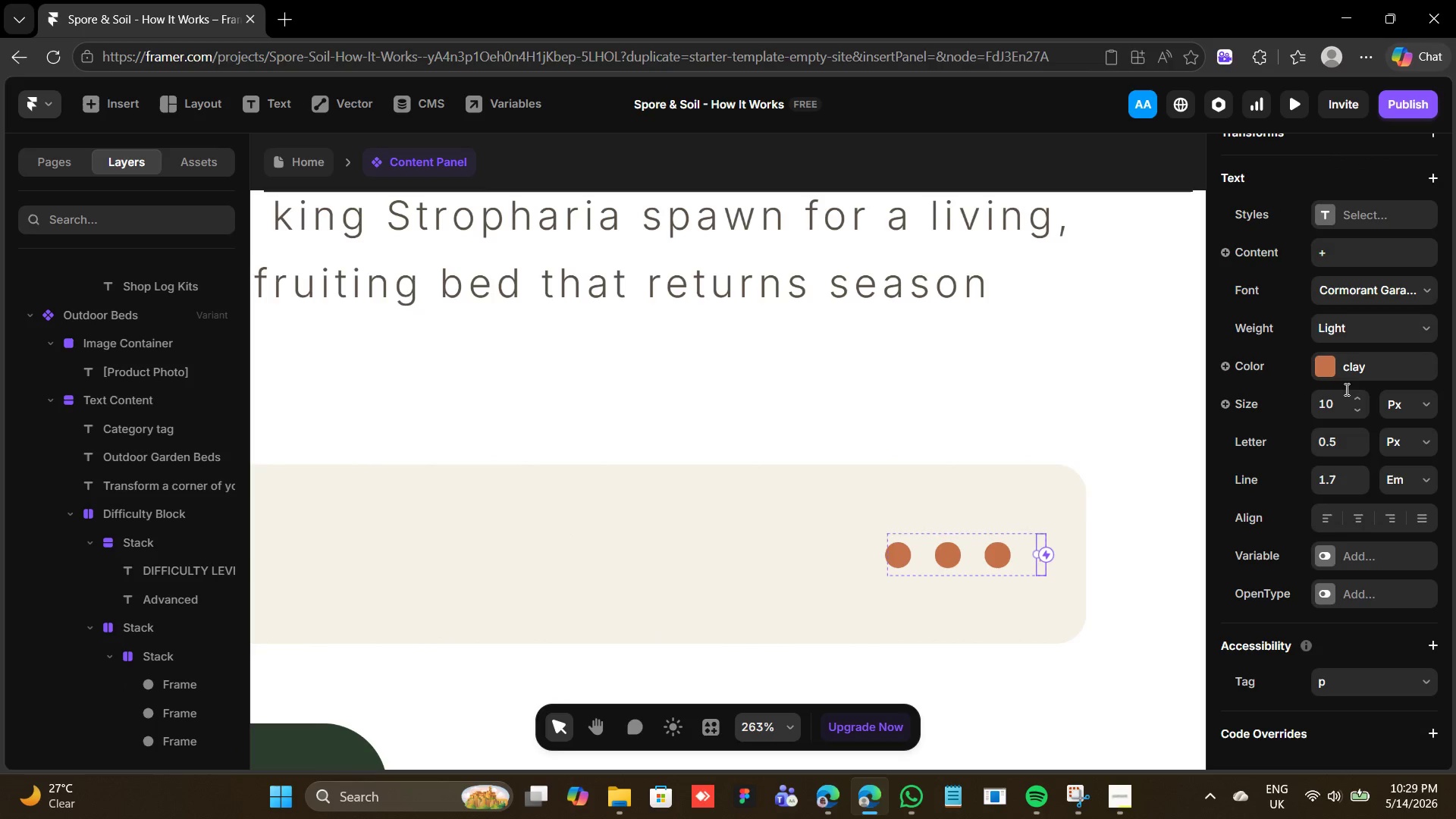 
left_click([1356, 395])
 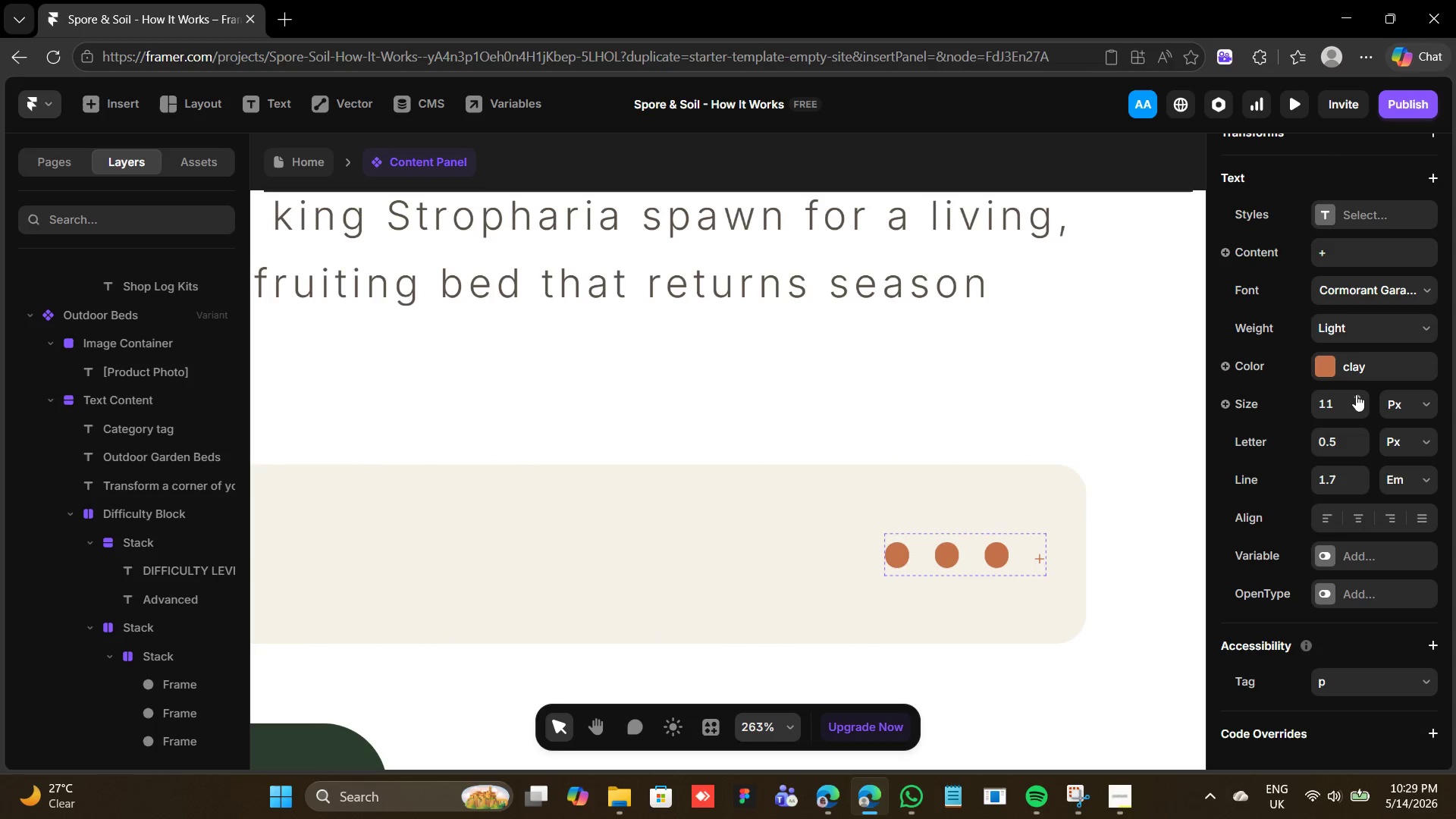 
triple_click([1356, 394])
 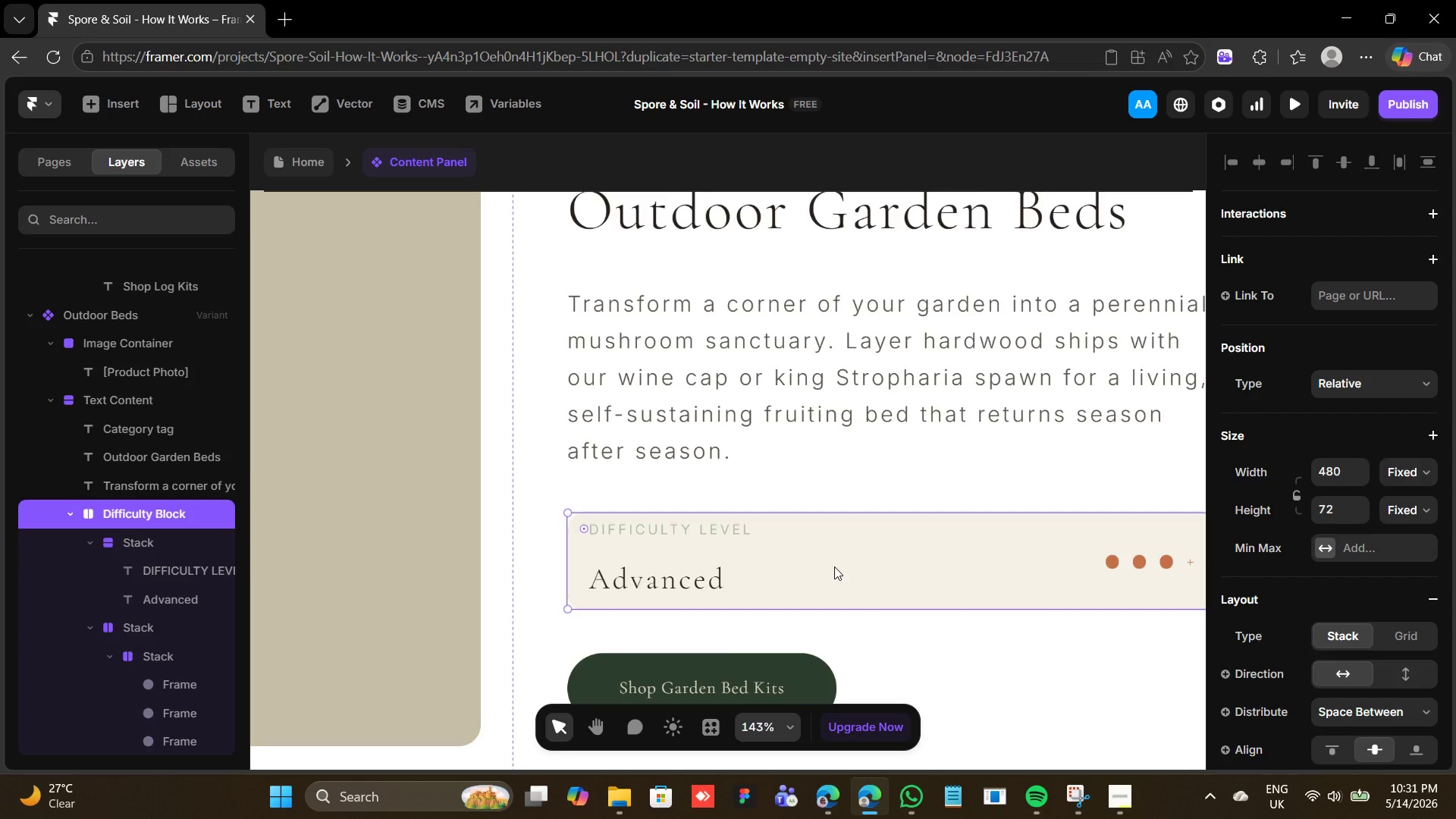 
wait(94.67)
 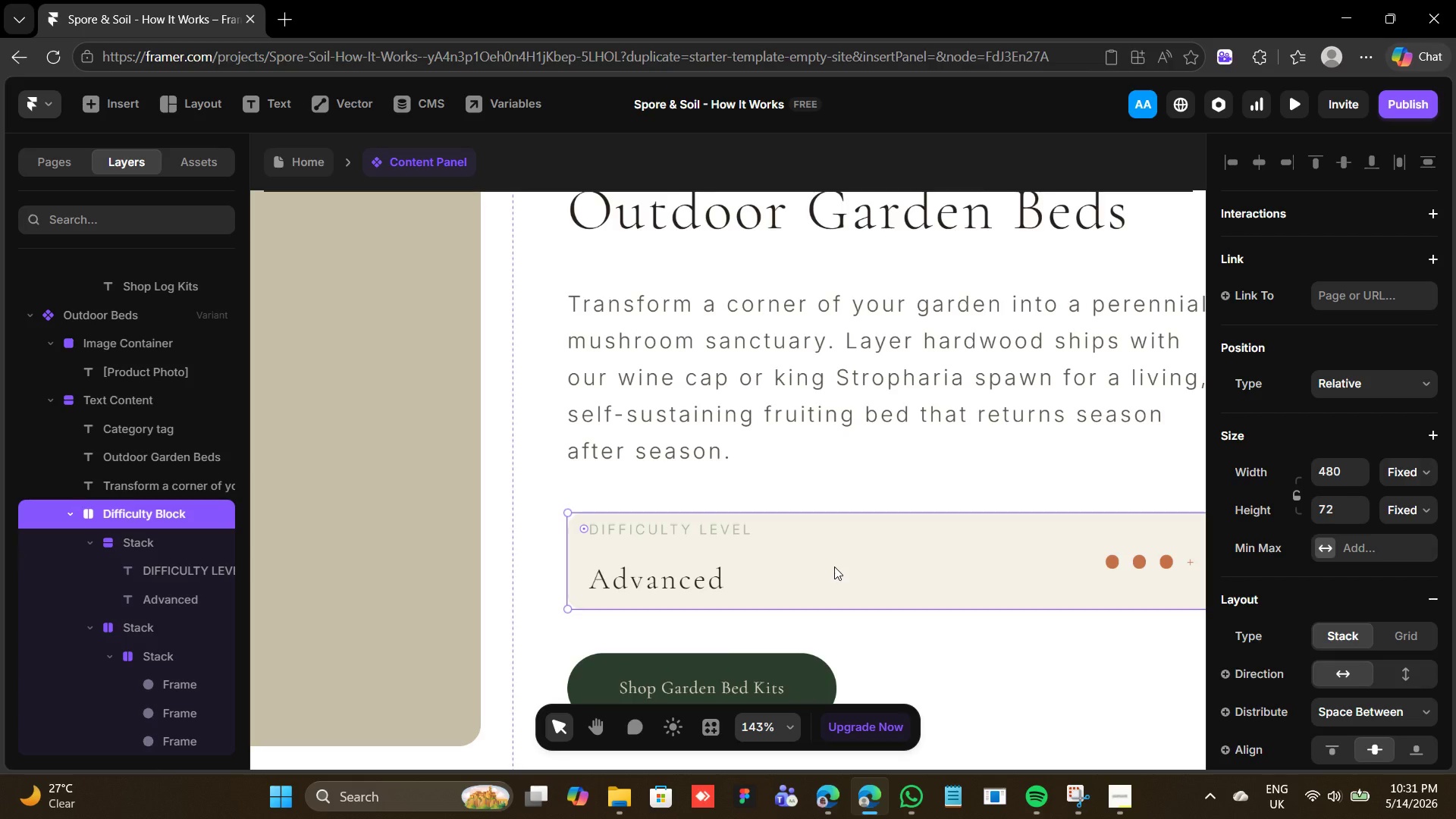 
left_click([803, 573])
 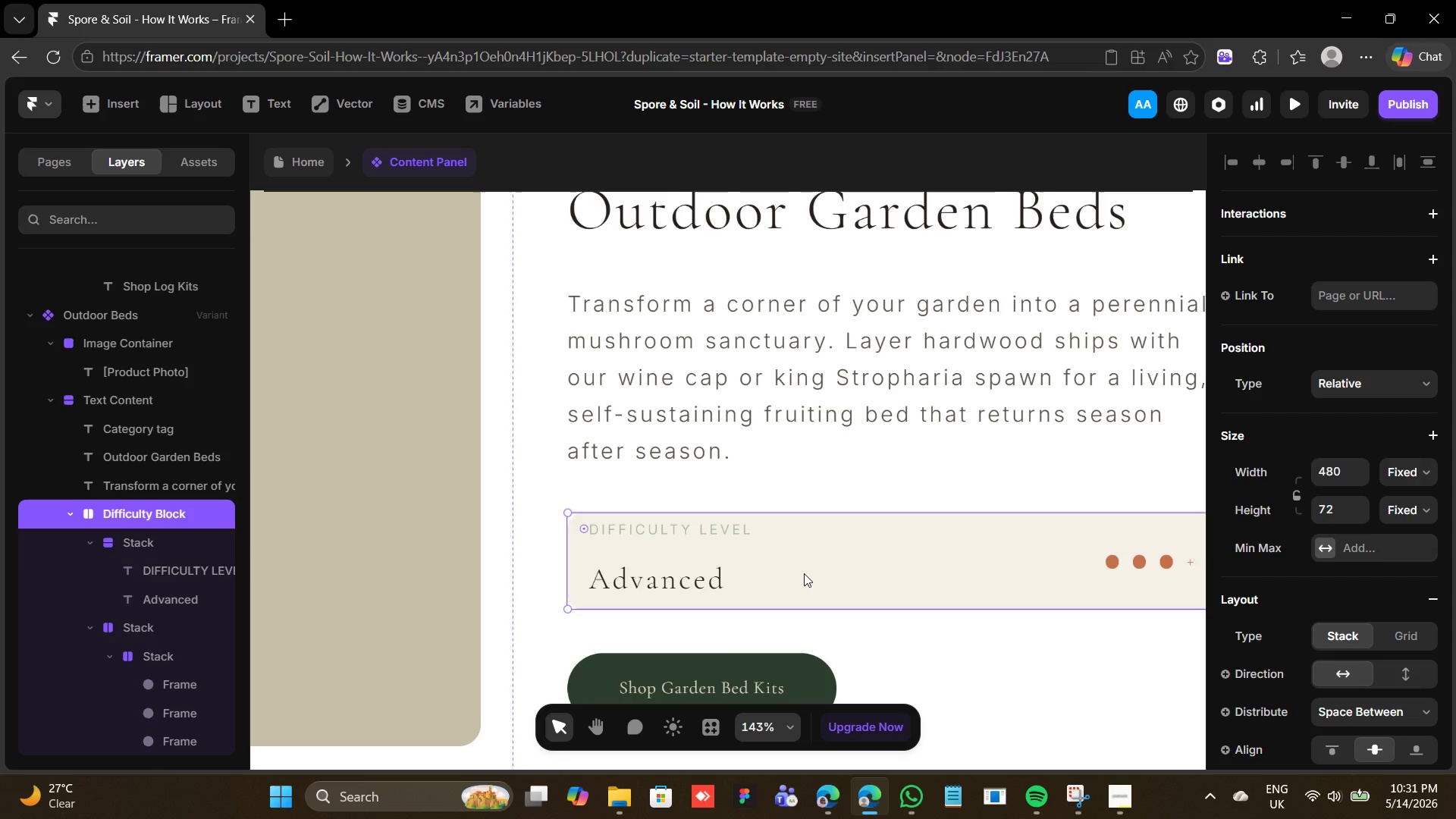 
wait(15.39)
 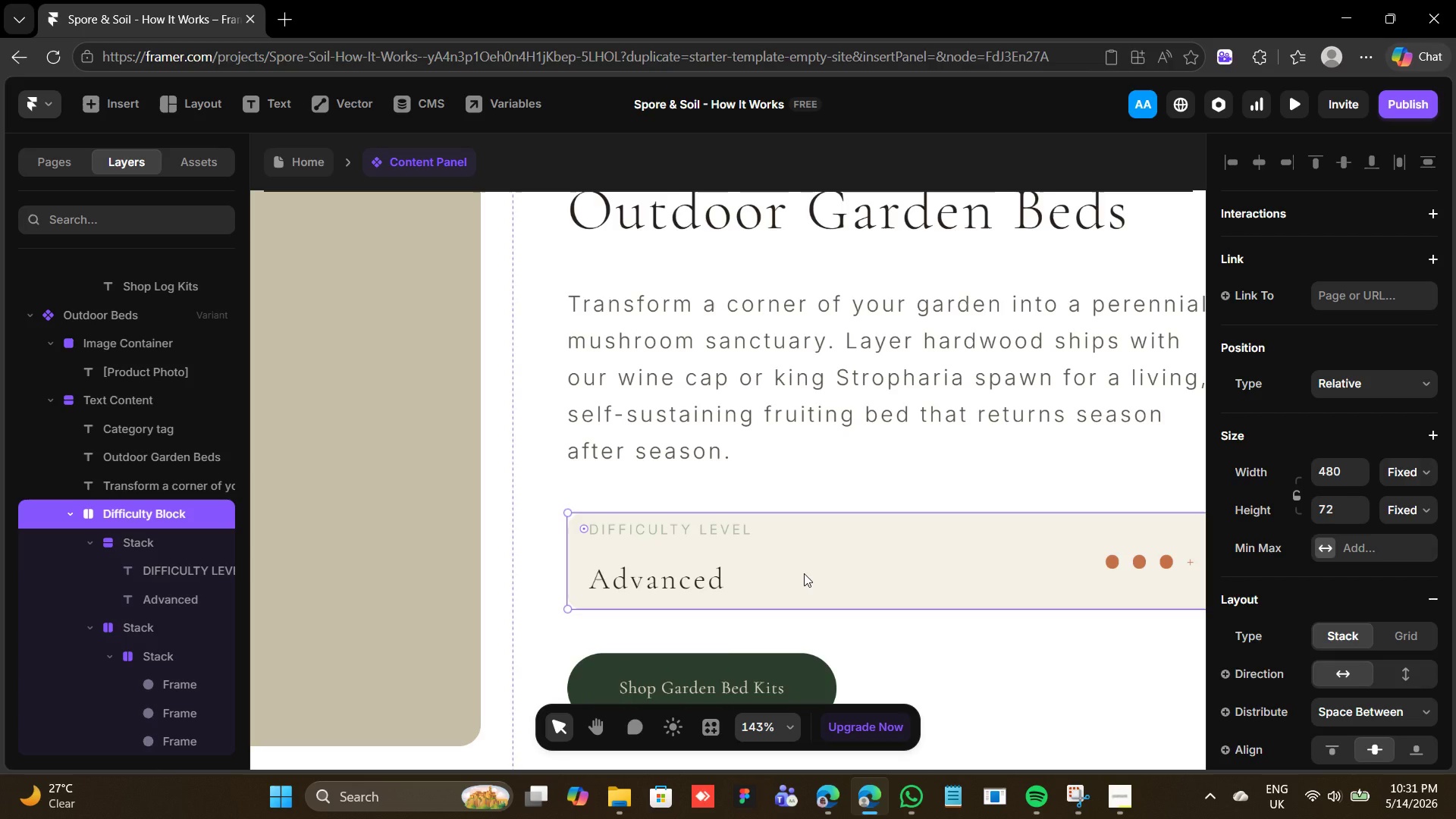 
scroll: coordinate [783, 653], scroll_direction: down, amount: 2.0
 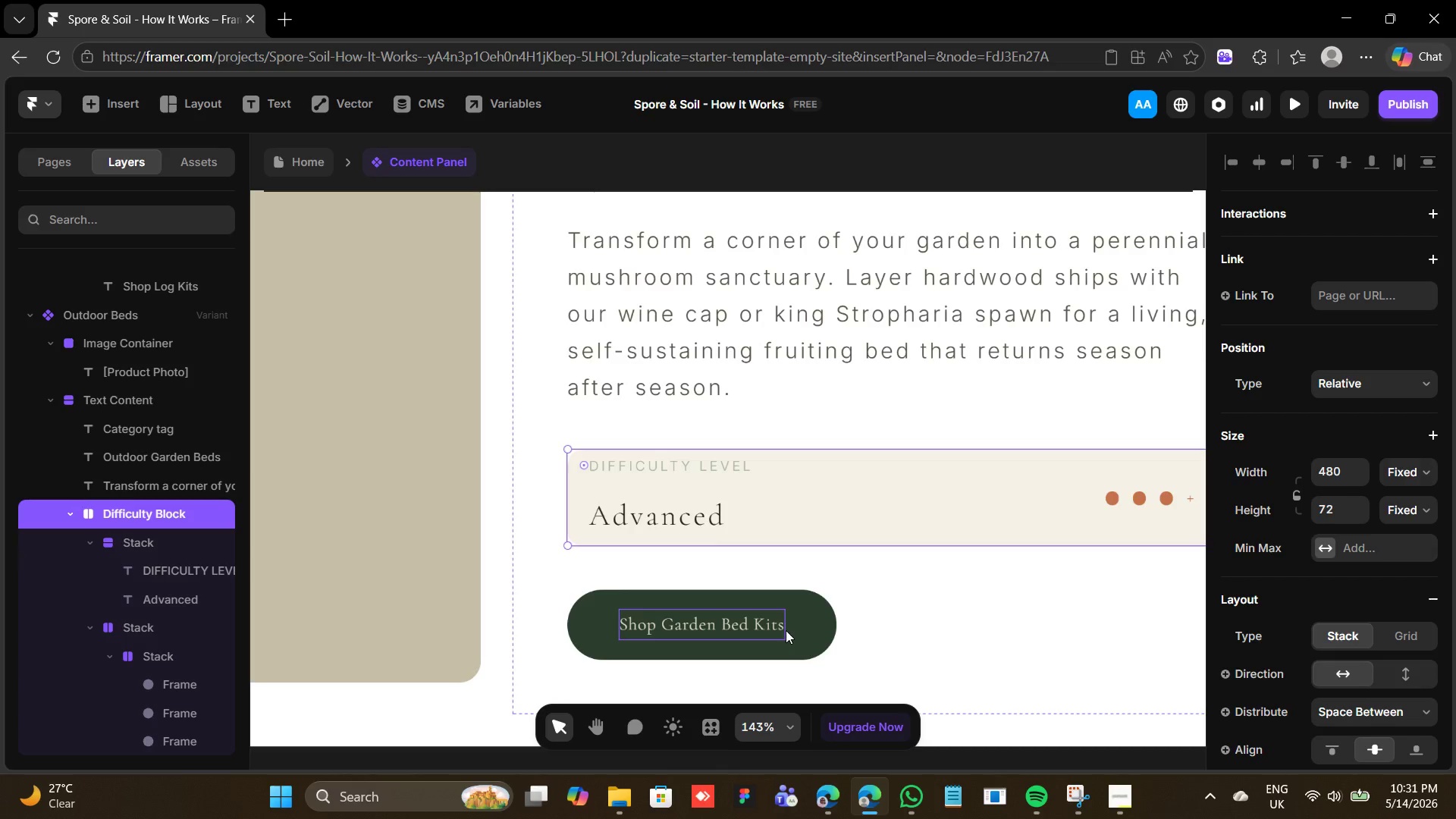 
wait(14.6)
 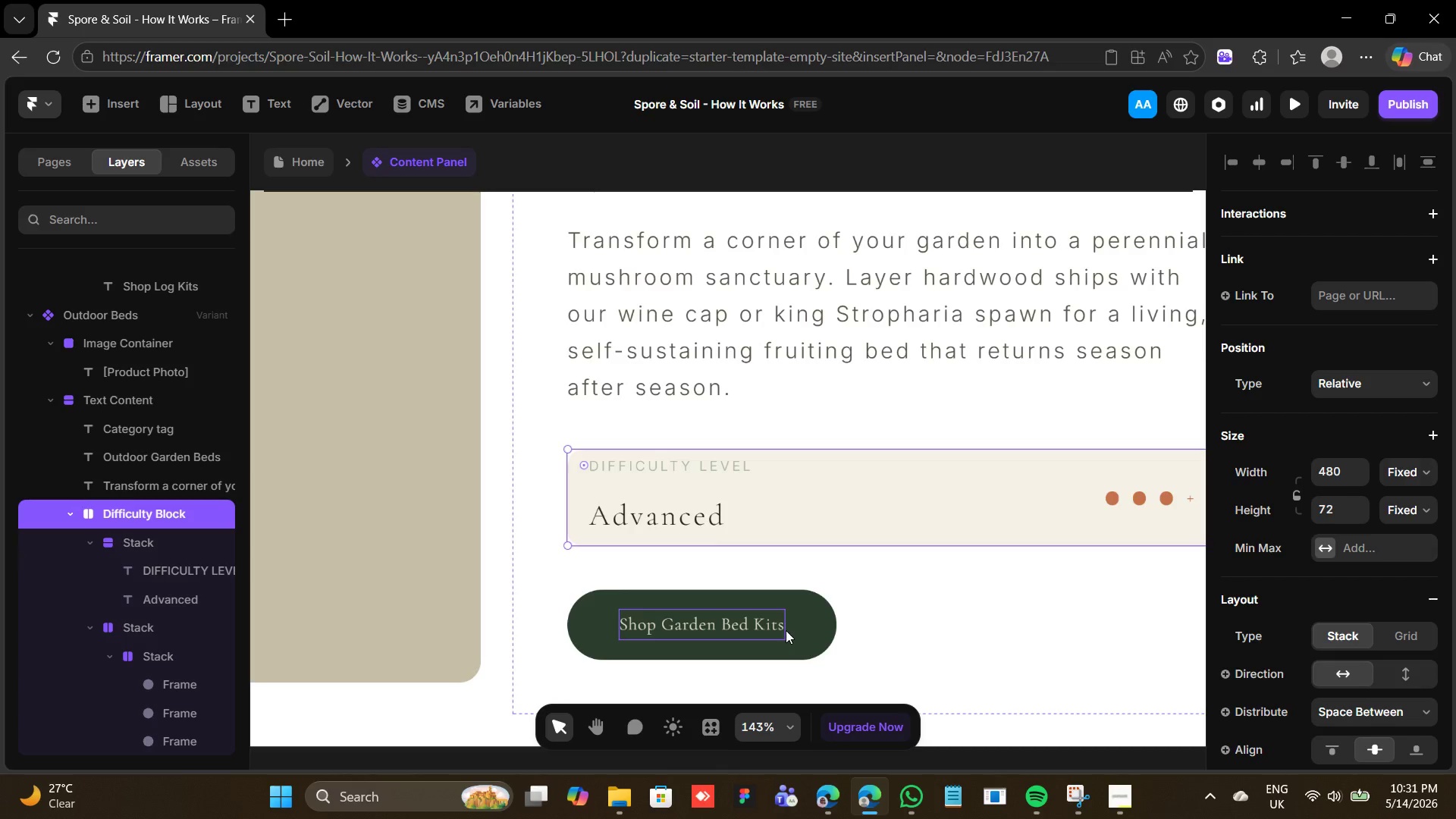 
left_click([734, 475])
 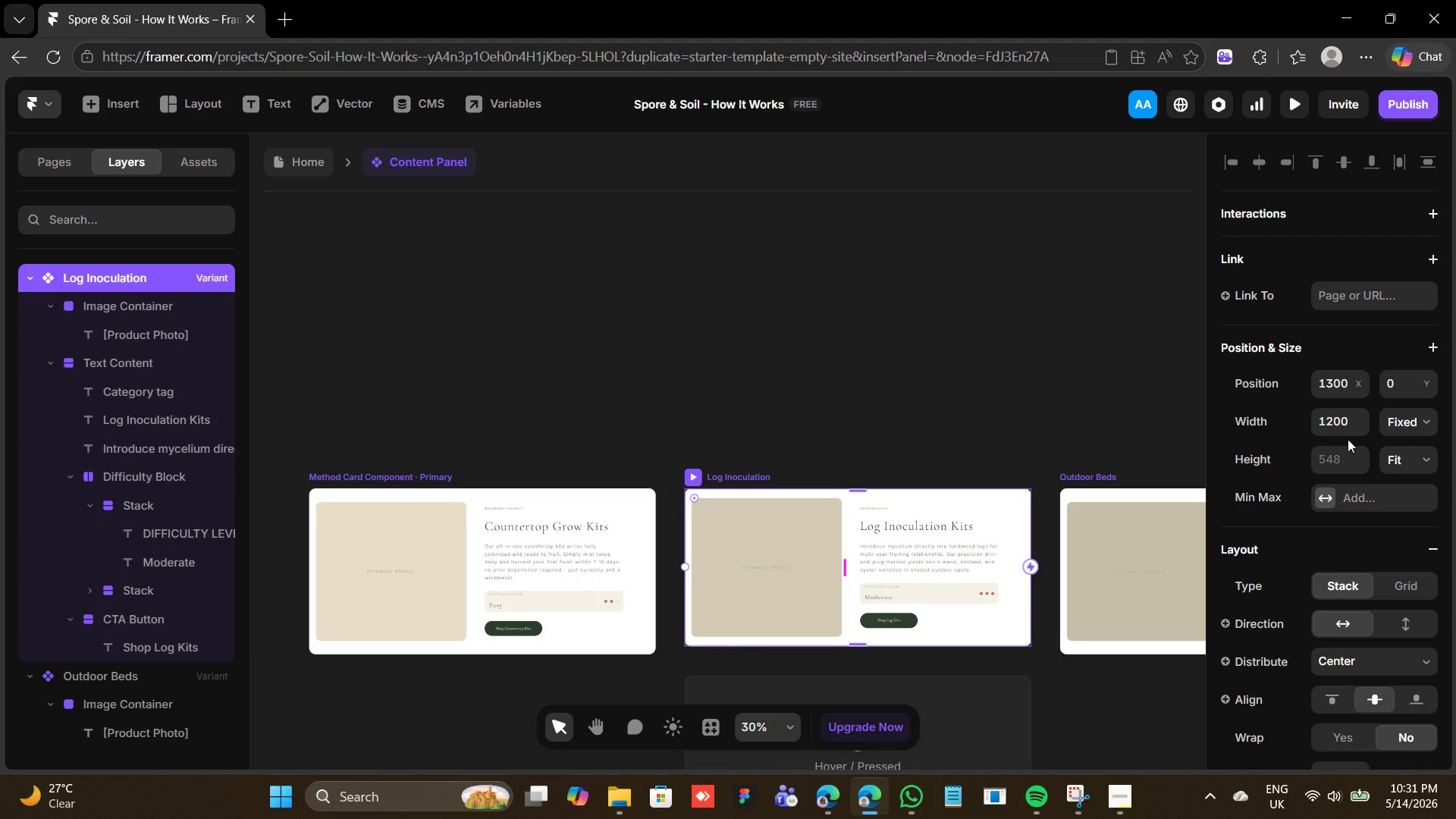 
wait(8.53)
 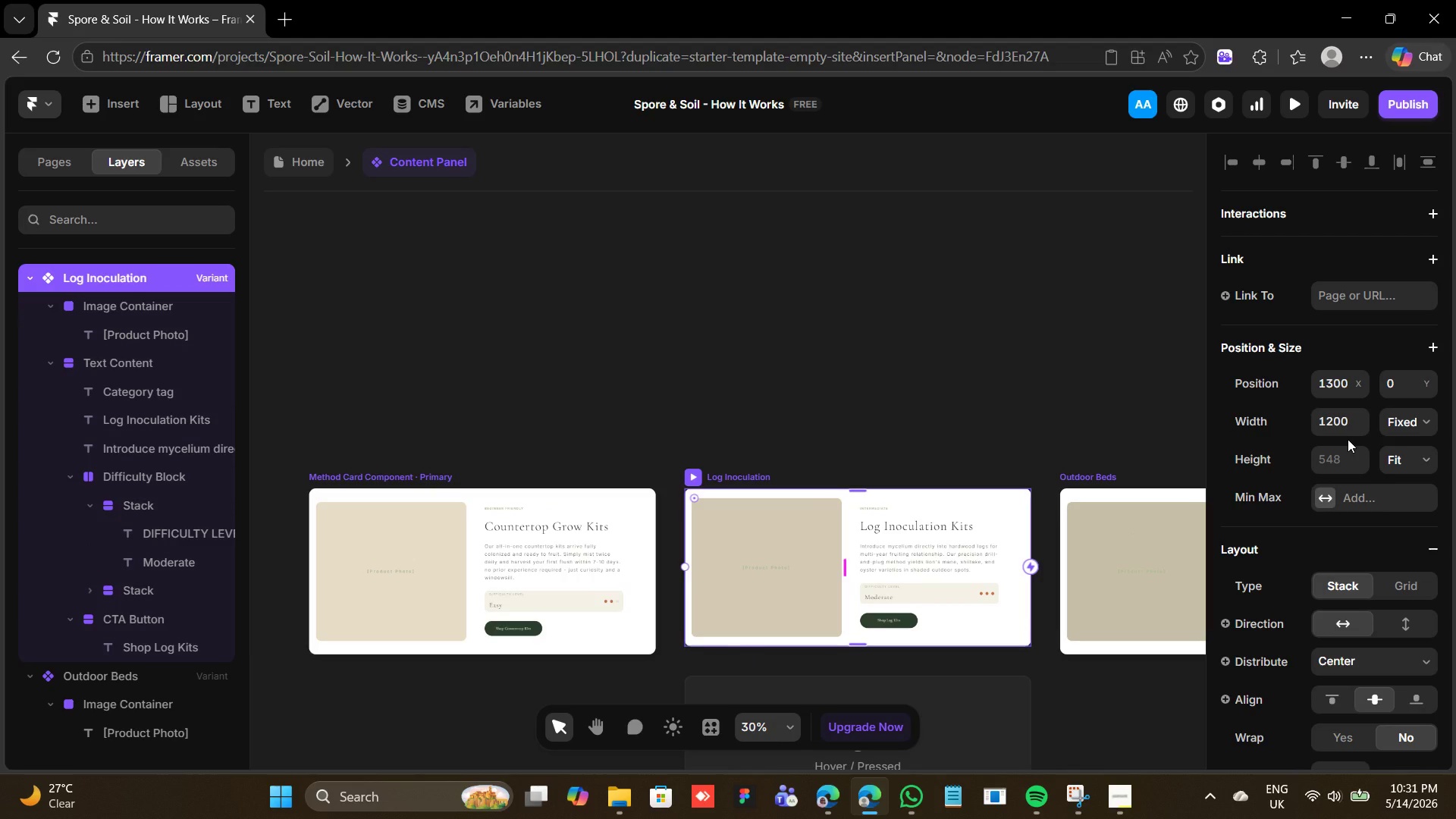 
left_click([402, 475])
 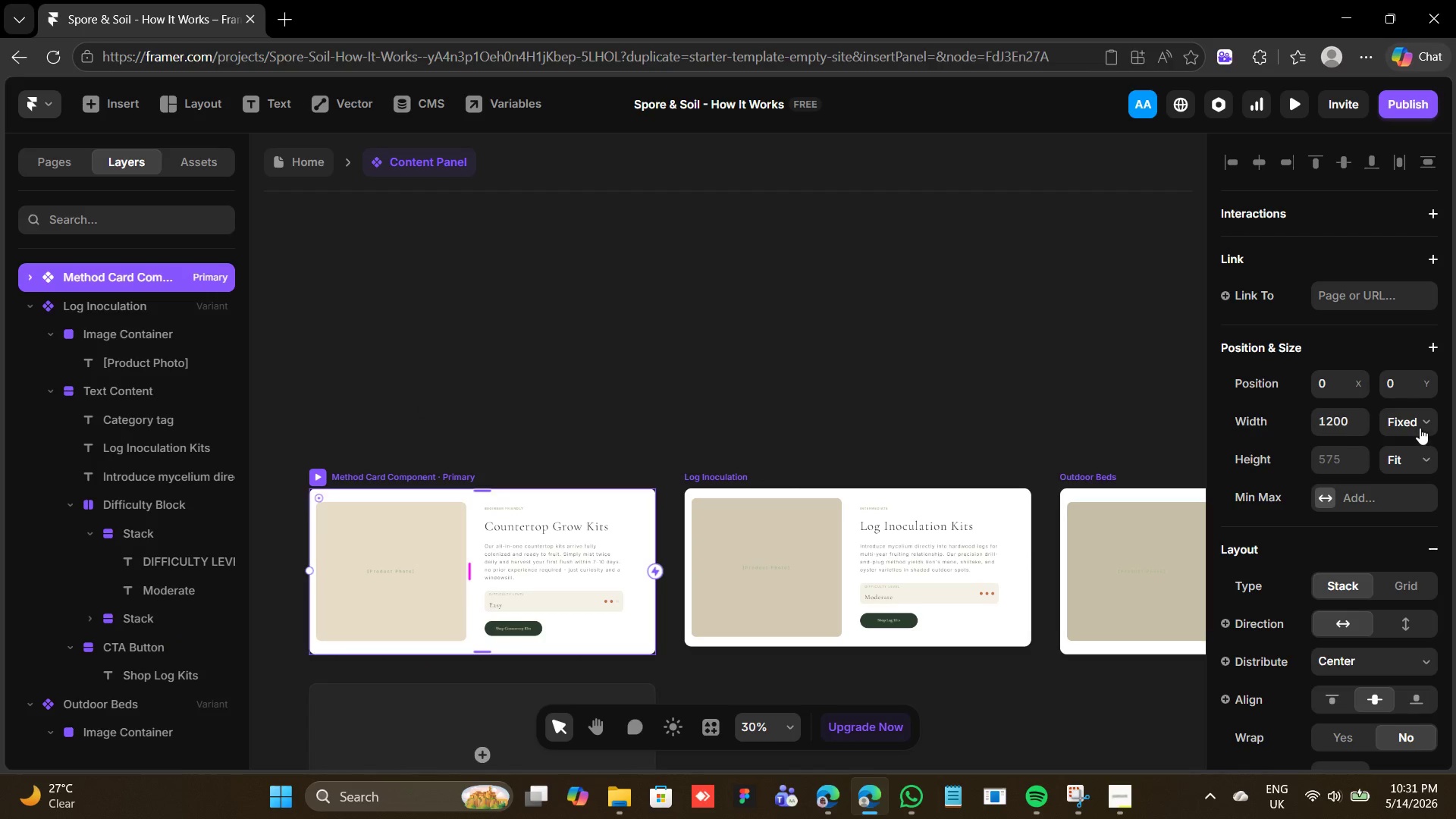 
left_click([1420, 426])
 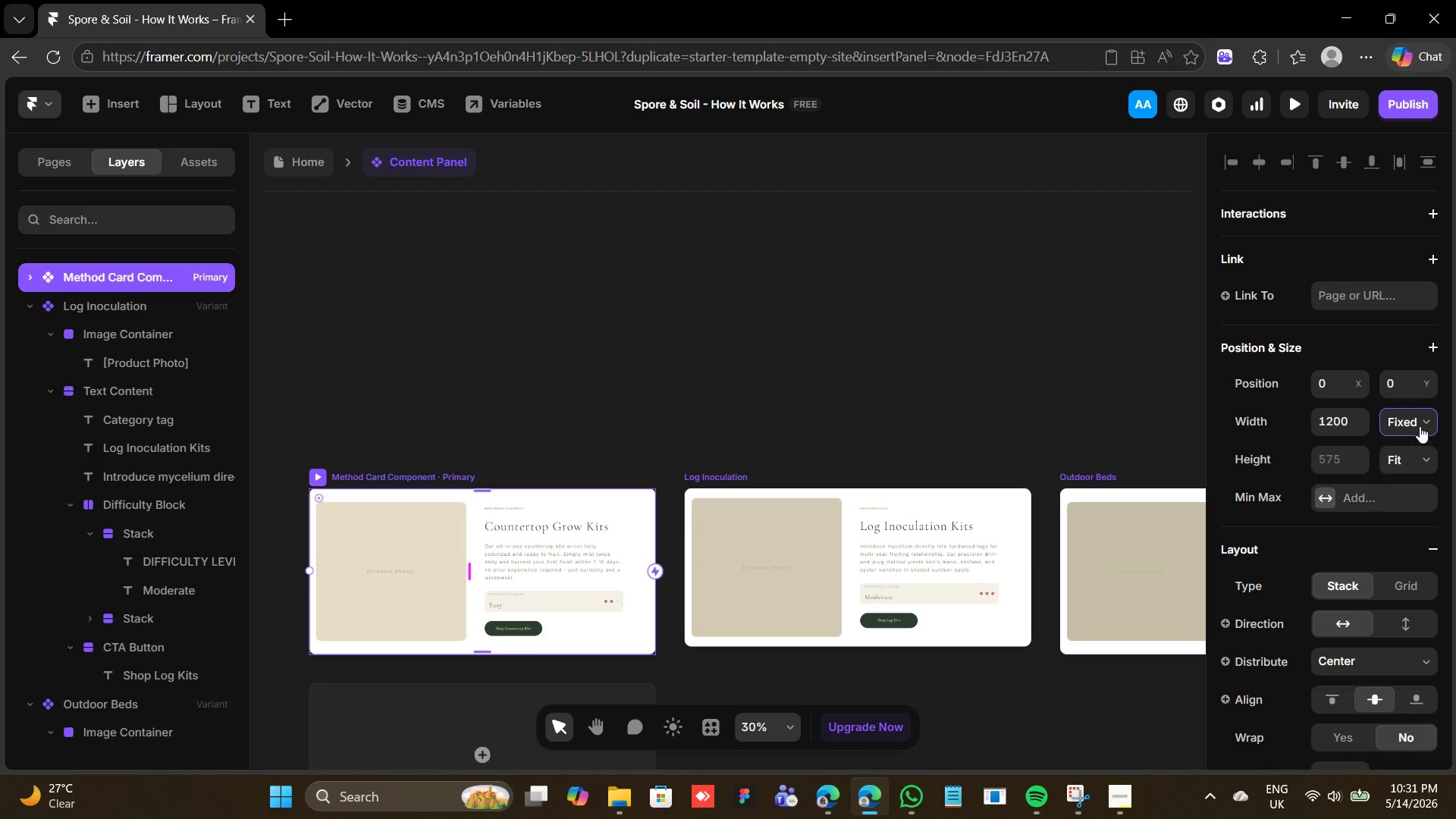 
left_click([1420, 426])
 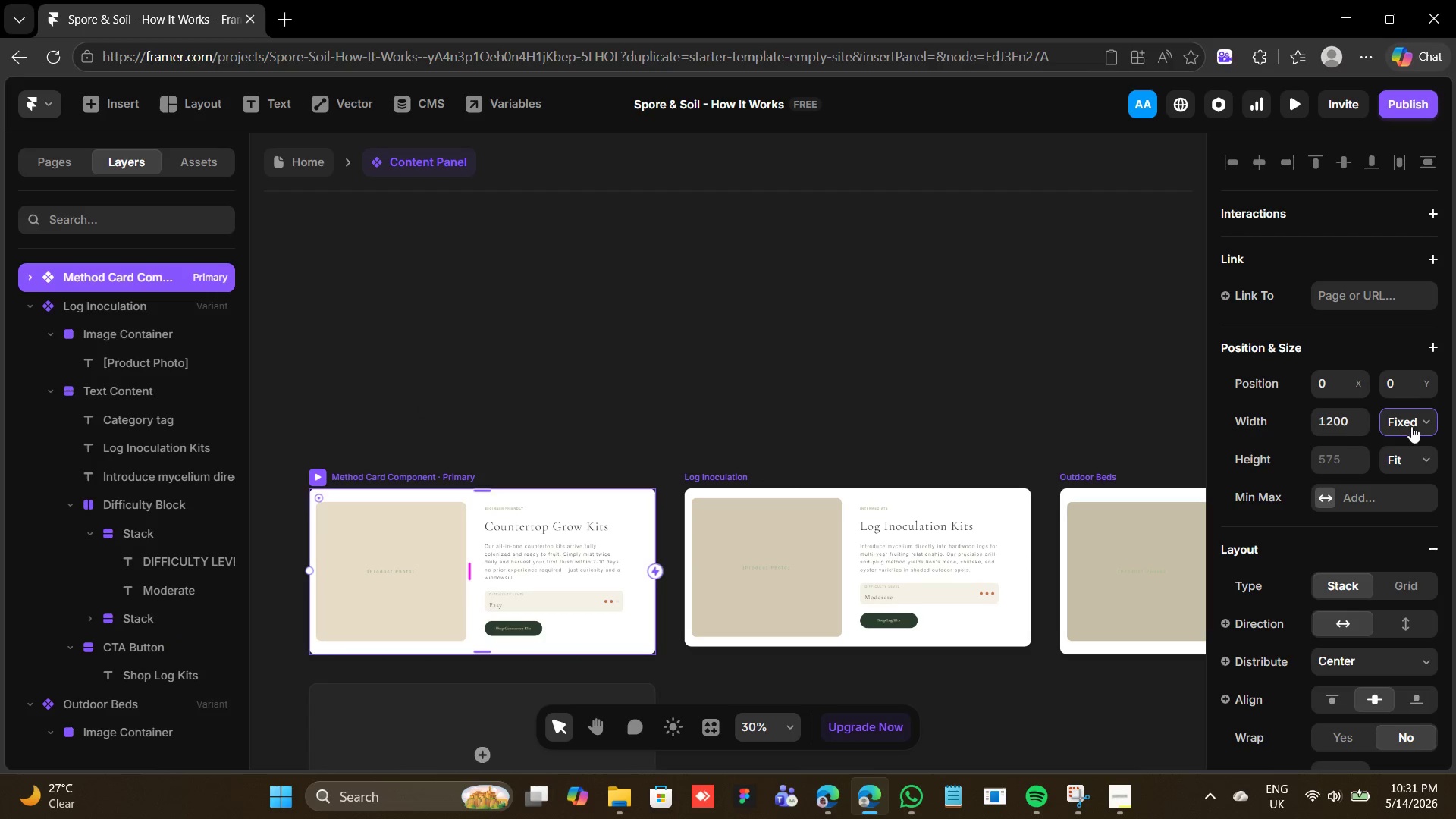 
left_click([1410, 423])
 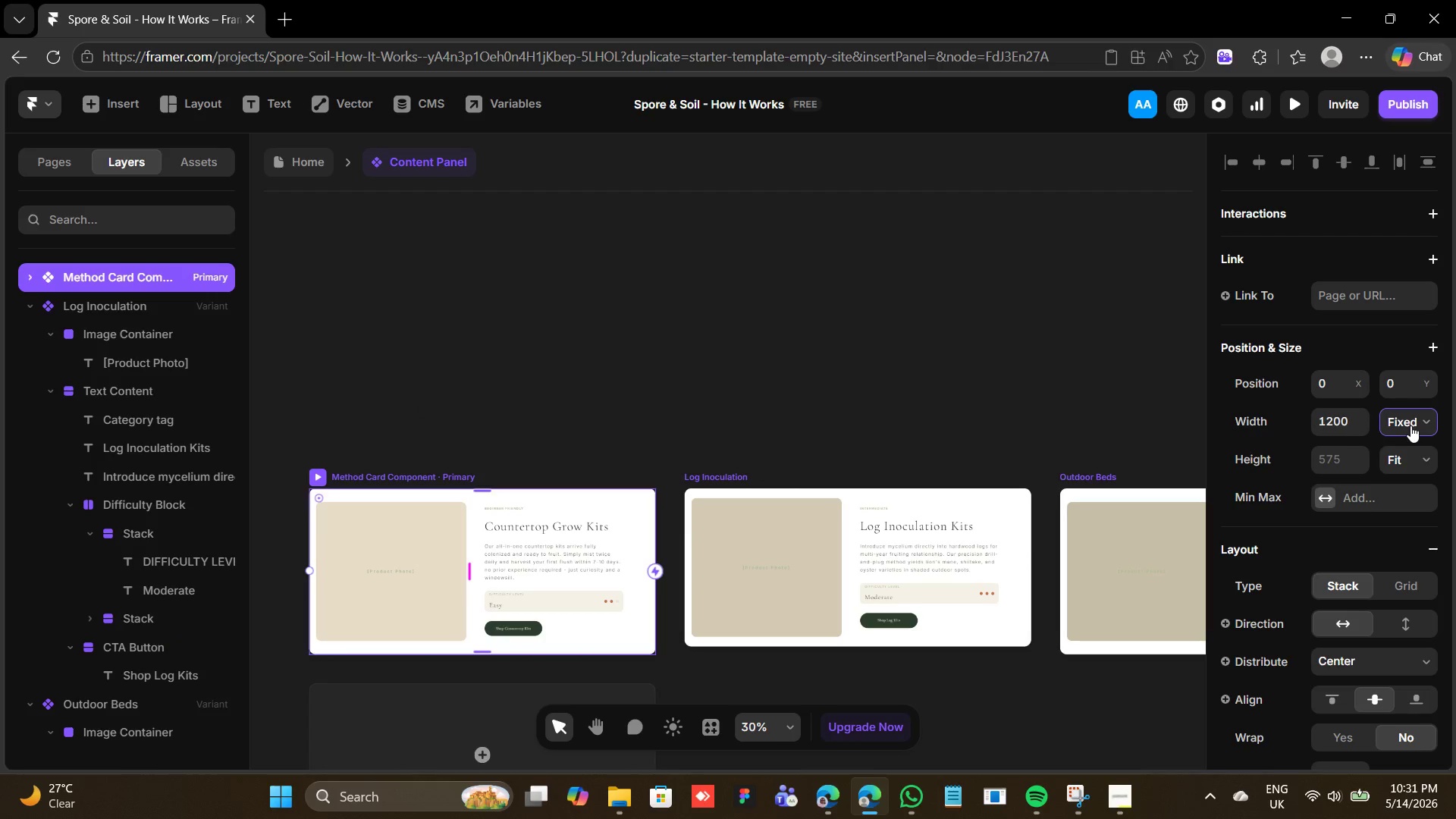 
left_click([1410, 425])
 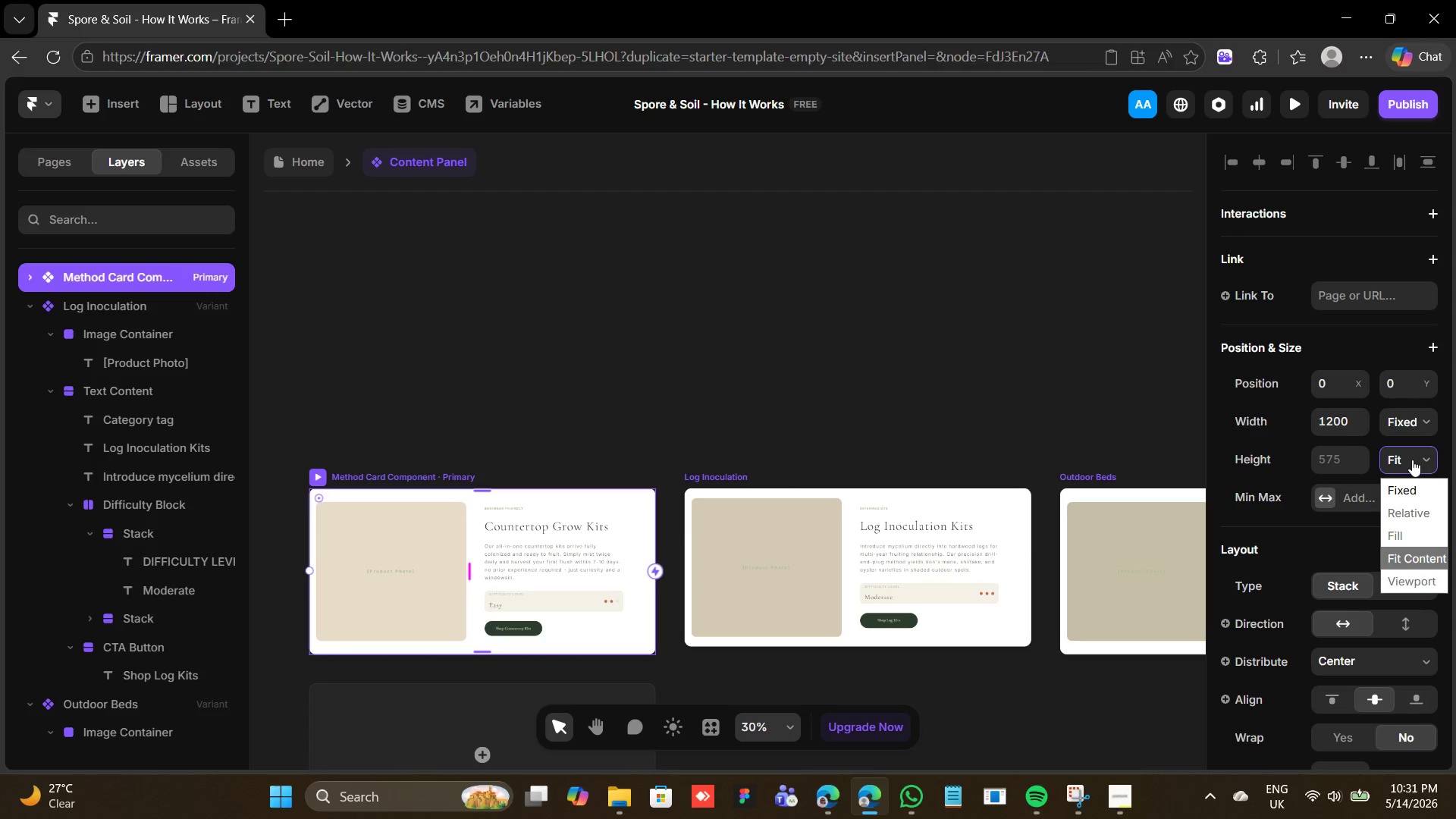 
double_click([1412, 460])
 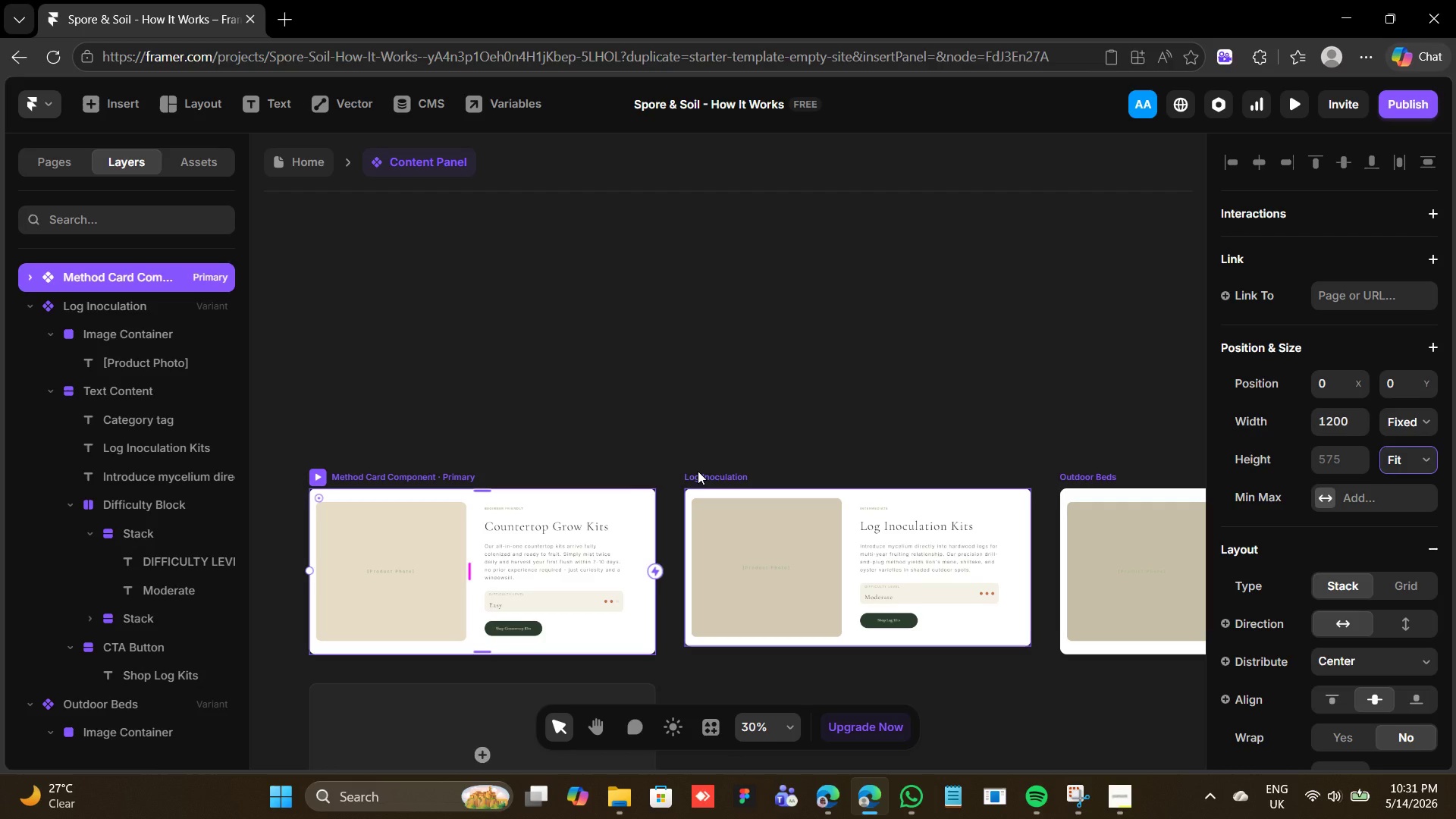 
left_click([698, 471])
 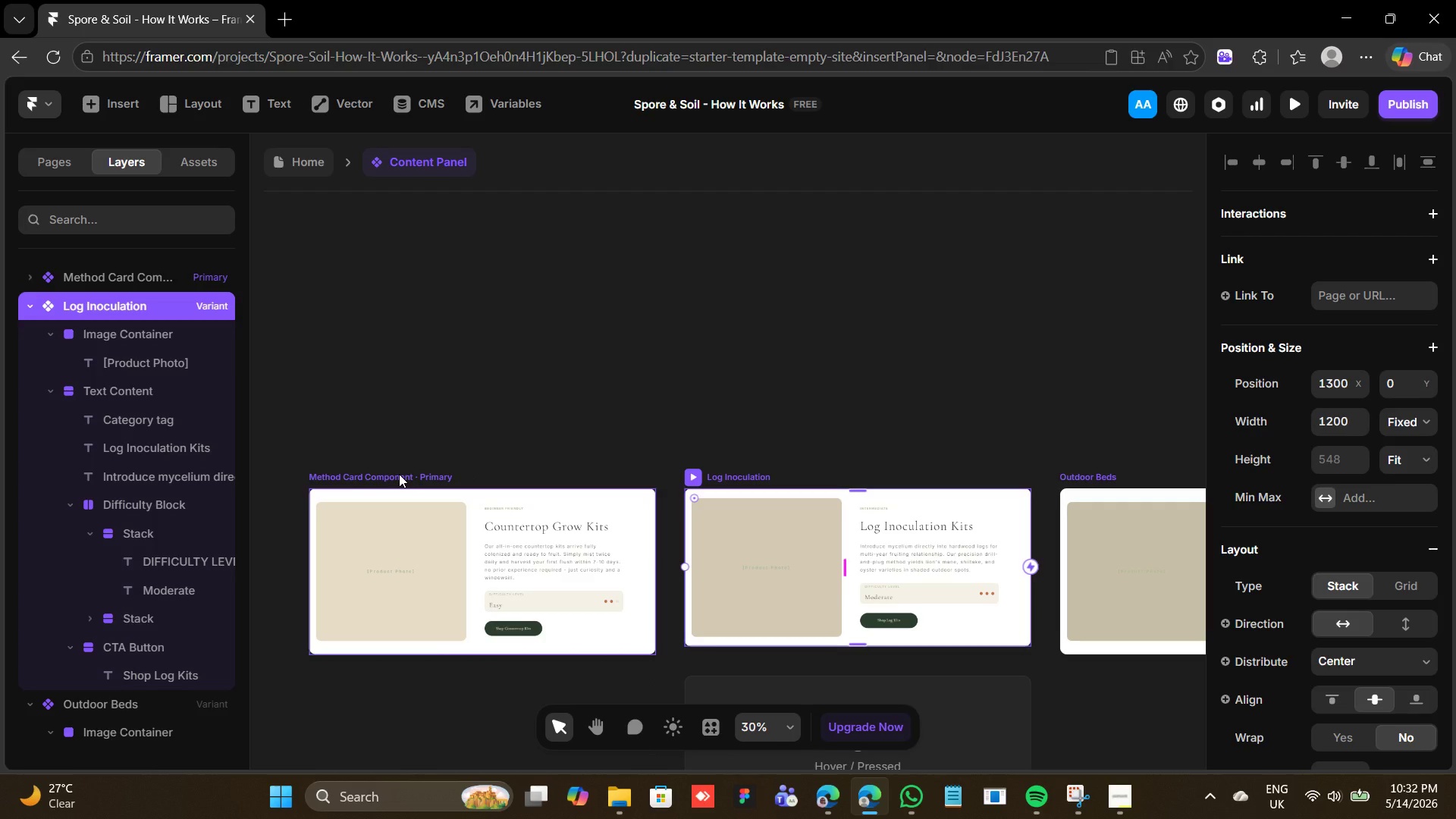 
left_click([399, 474])
 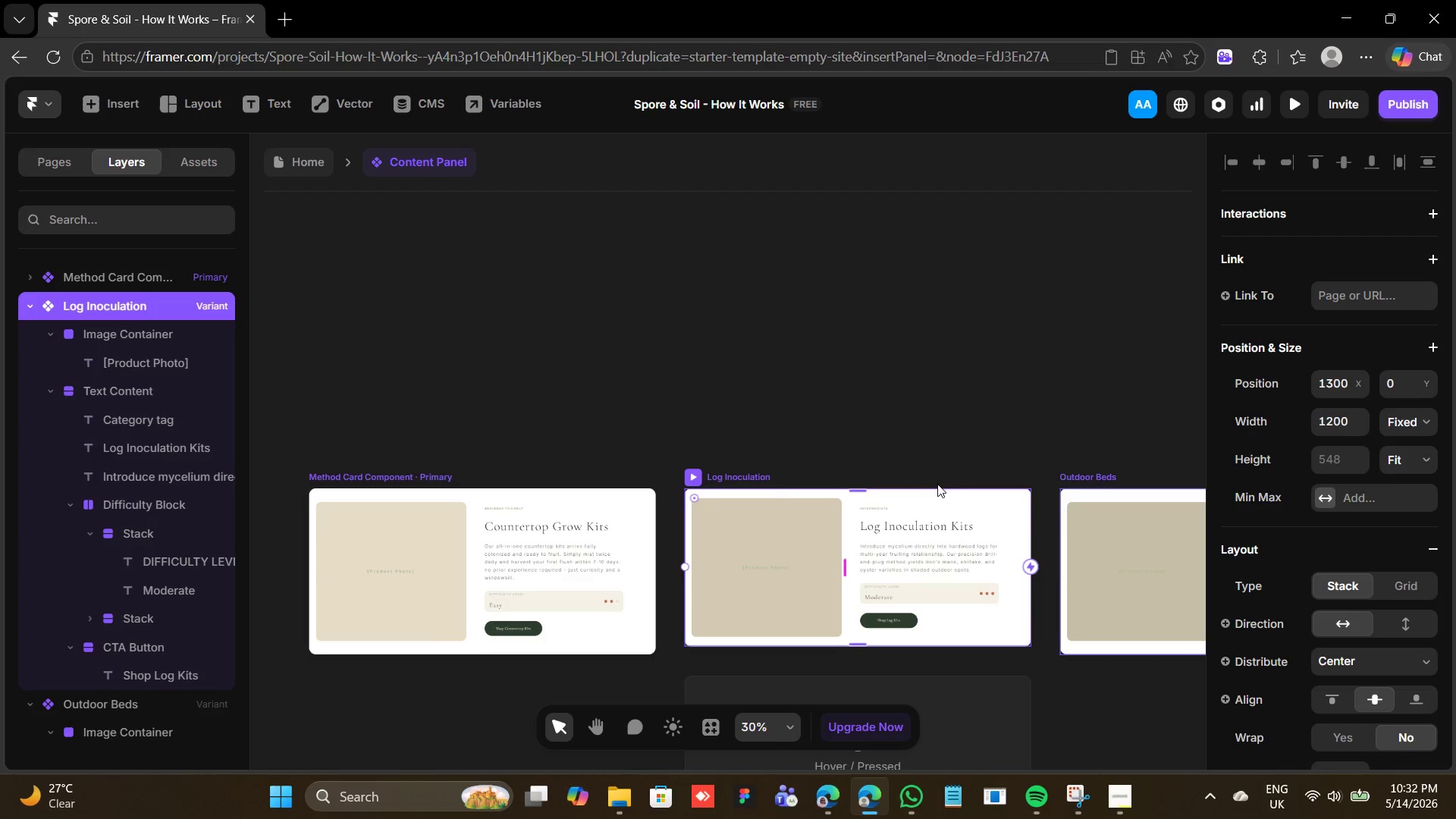 
left_click([438, 467])
 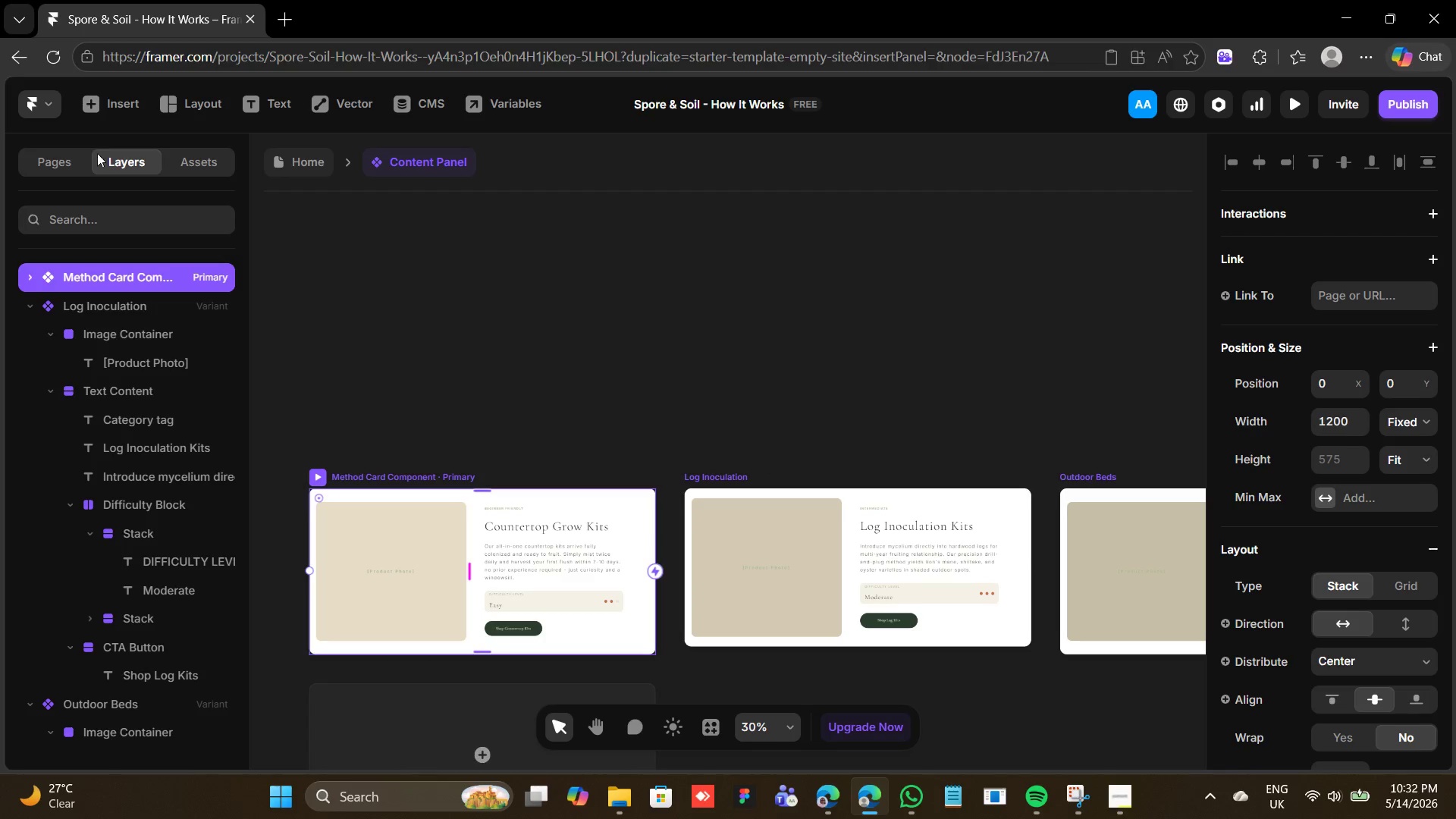 
left_click([293, 155])
 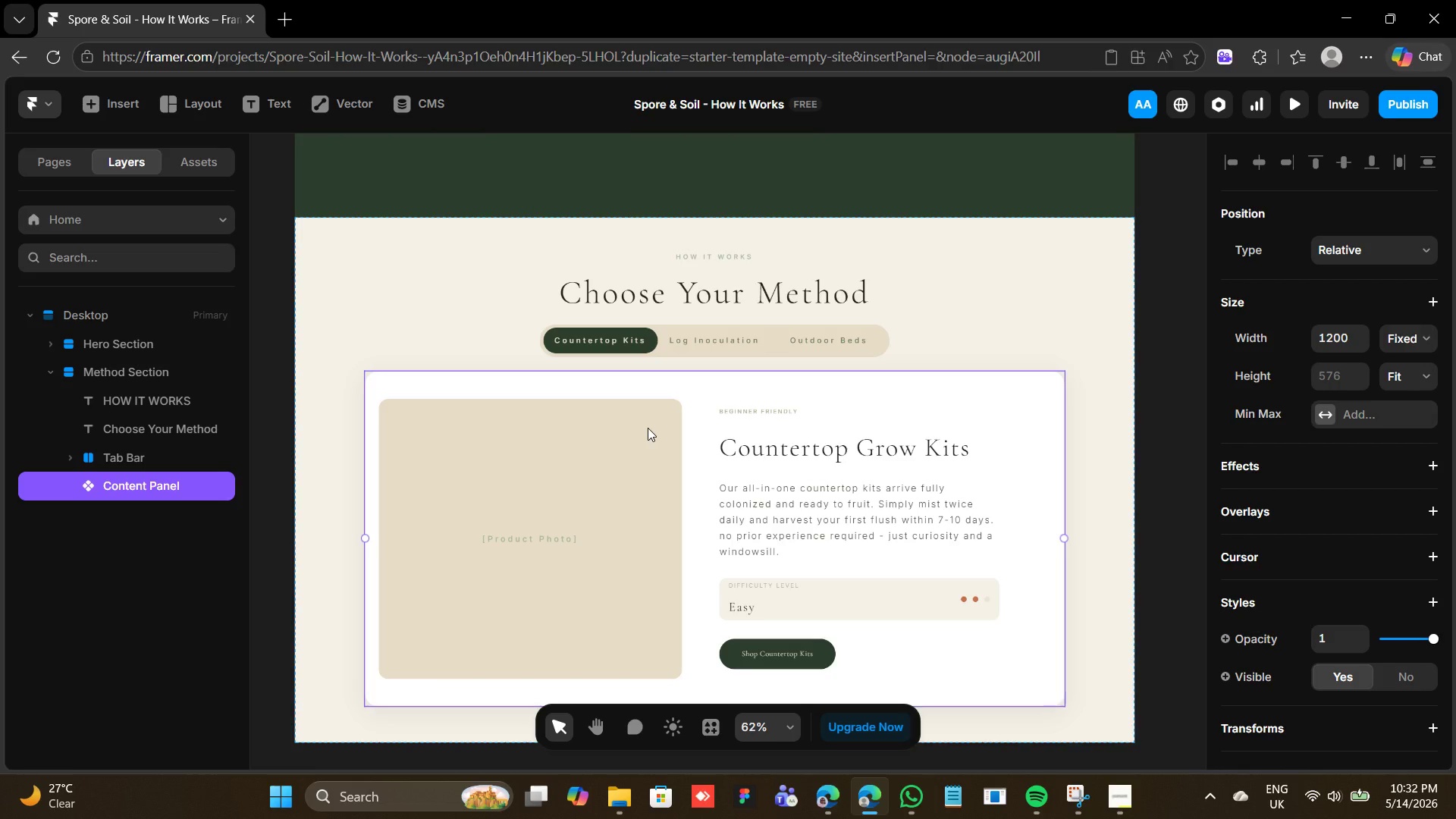 
wait(16.53)
 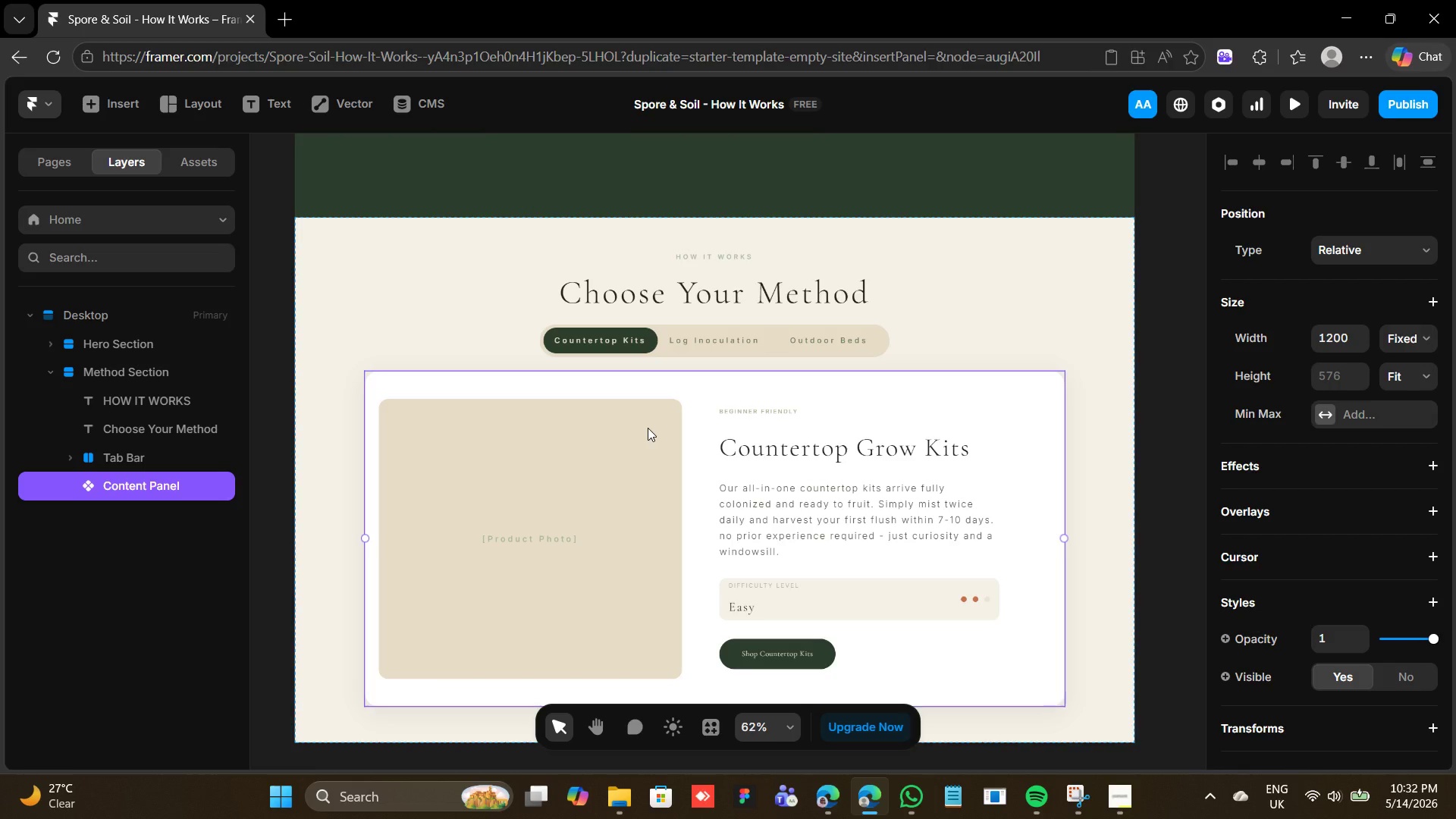 
left_click([610, 350])
 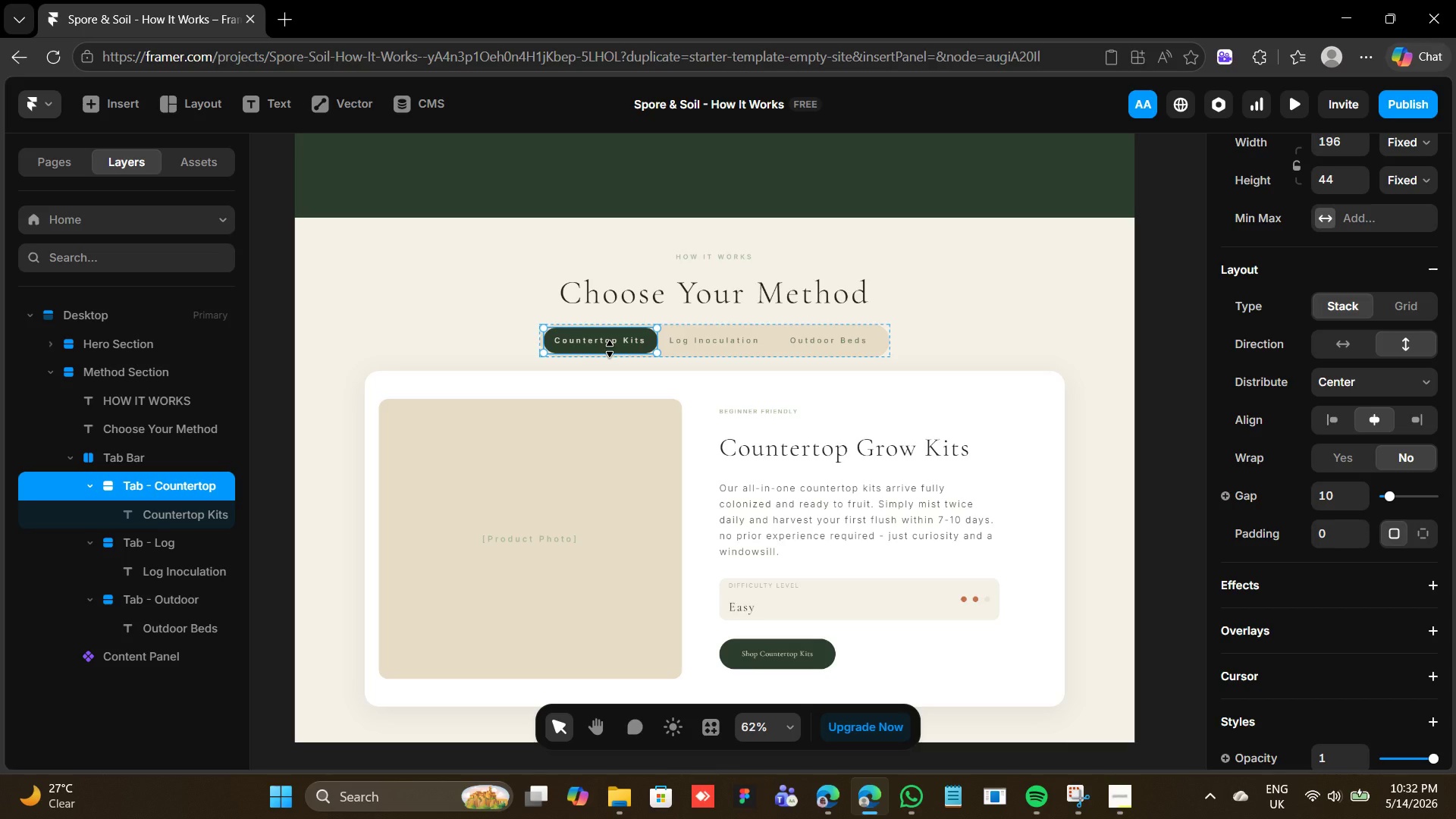 
wait(17.31)
 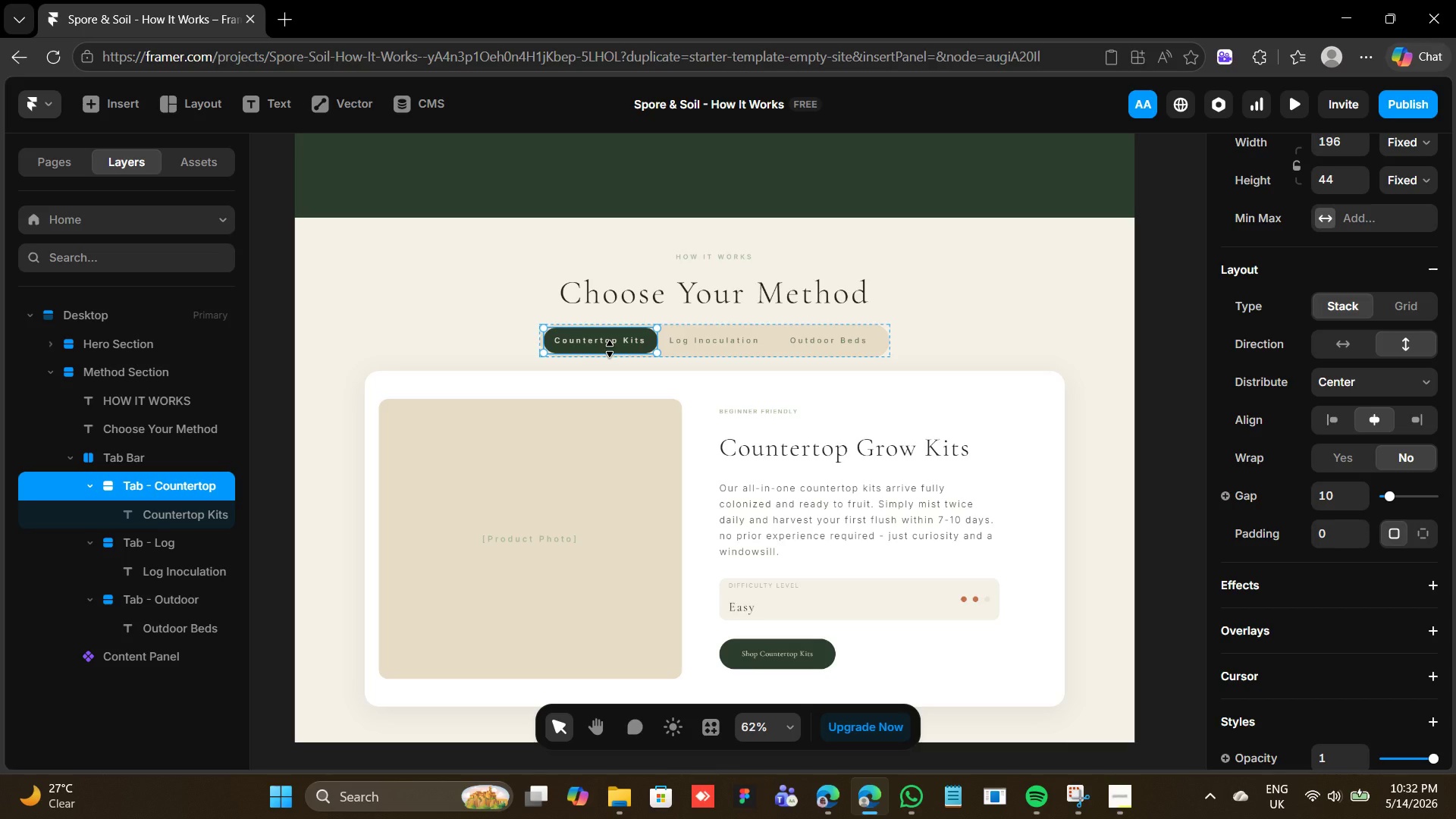 
scroll: coordinate [1414, 467], scroll_direction: down, amount: 5.0
 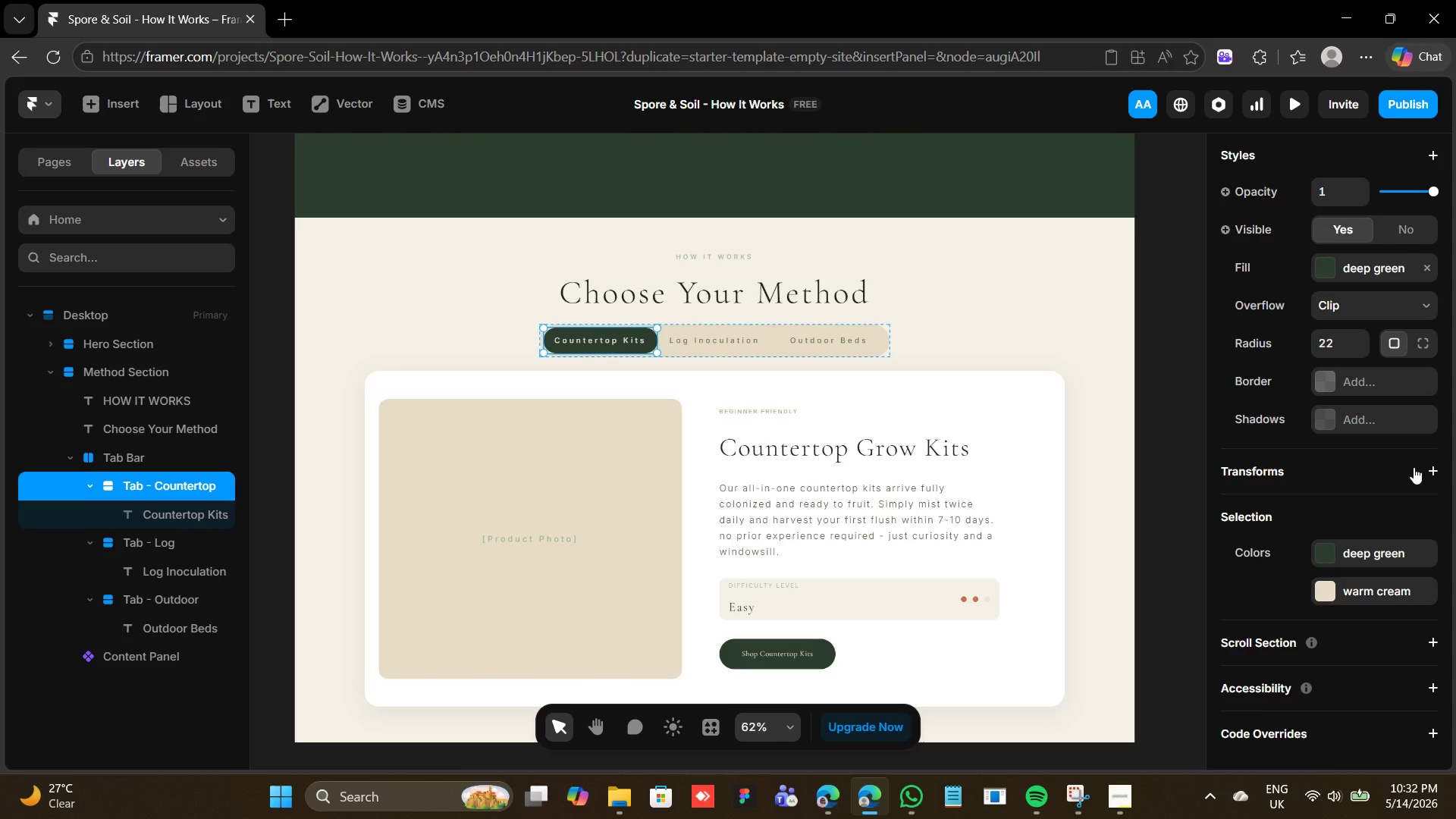 
scroll: coordinate [1411, 464], scroll_direction: up, amount: 6.0
 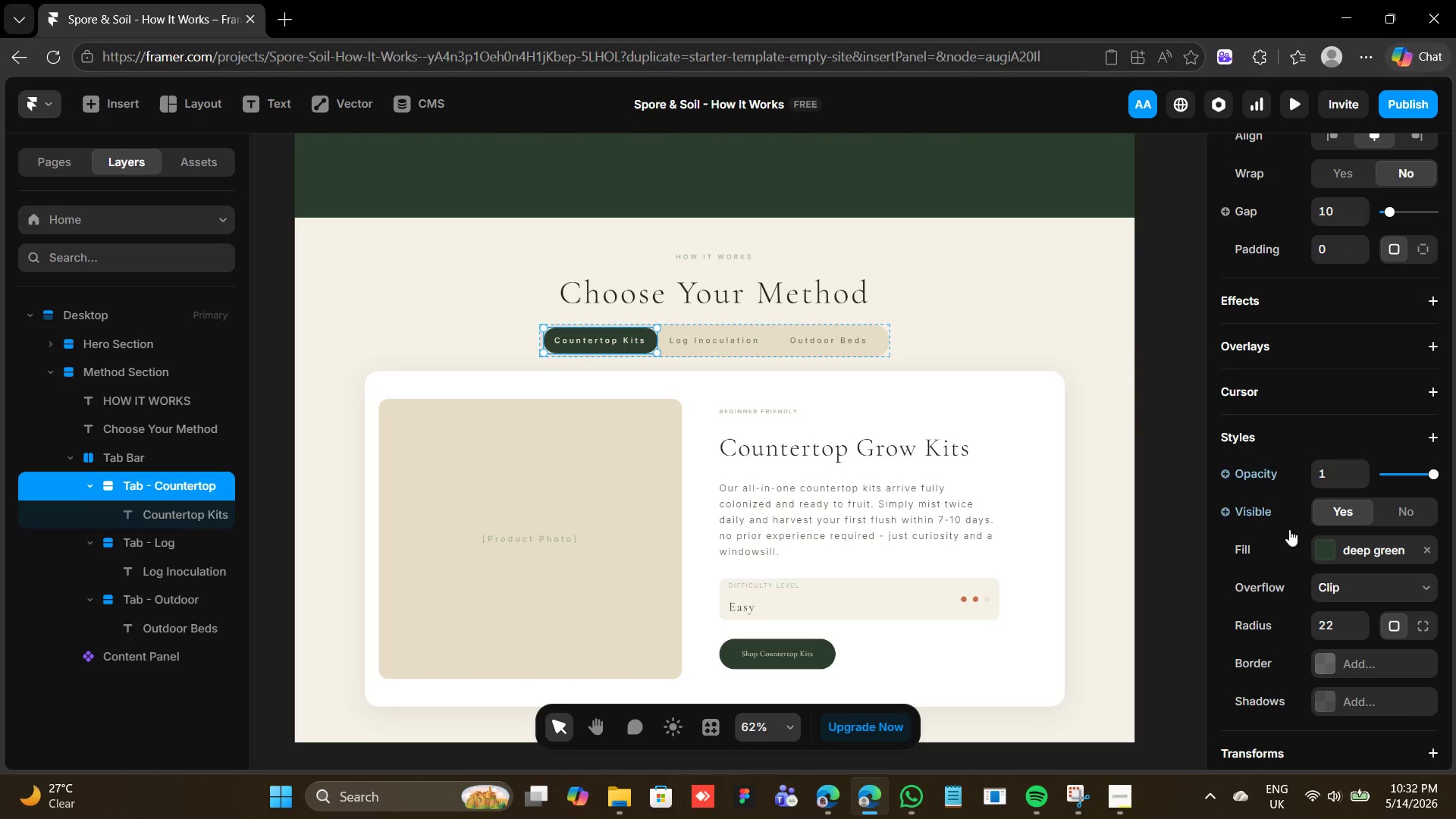 
scroll: coordinate [1314, 548], scroll_direction: down, amount: 2.0
 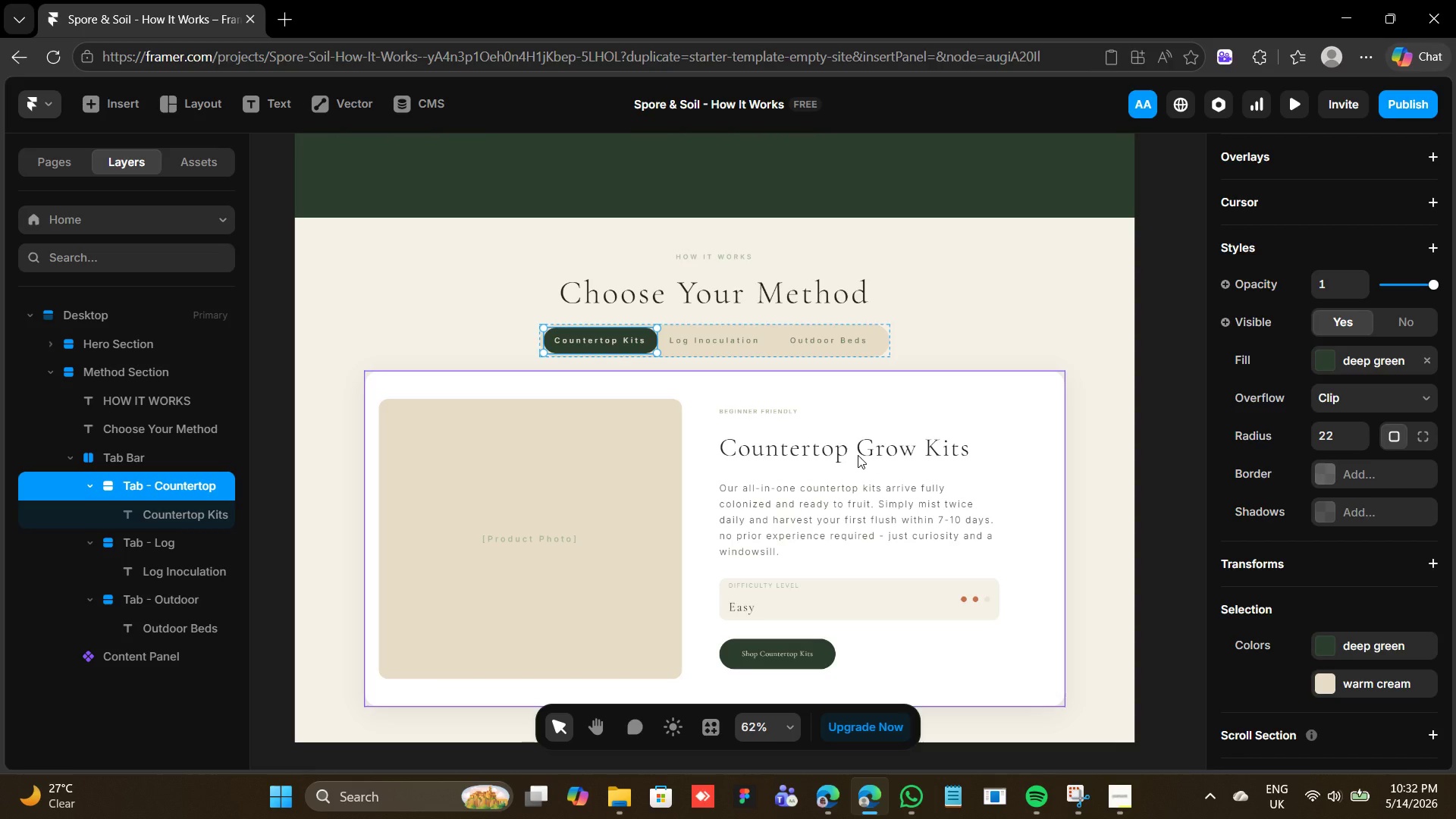 
wait(11.71)
 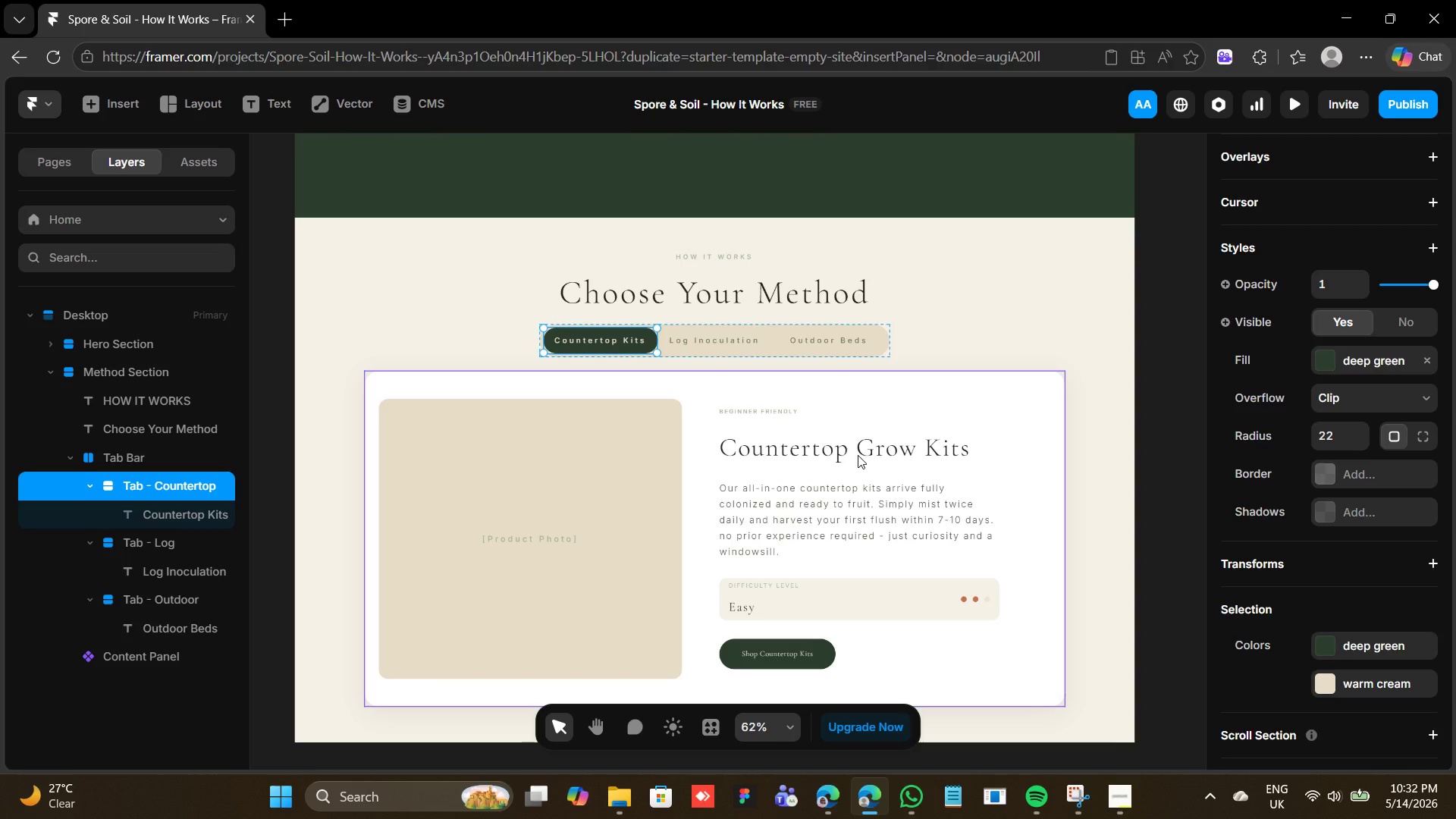 
scroll: coordinate [1241, 339], scroll_direction: up, amount: 2.0
 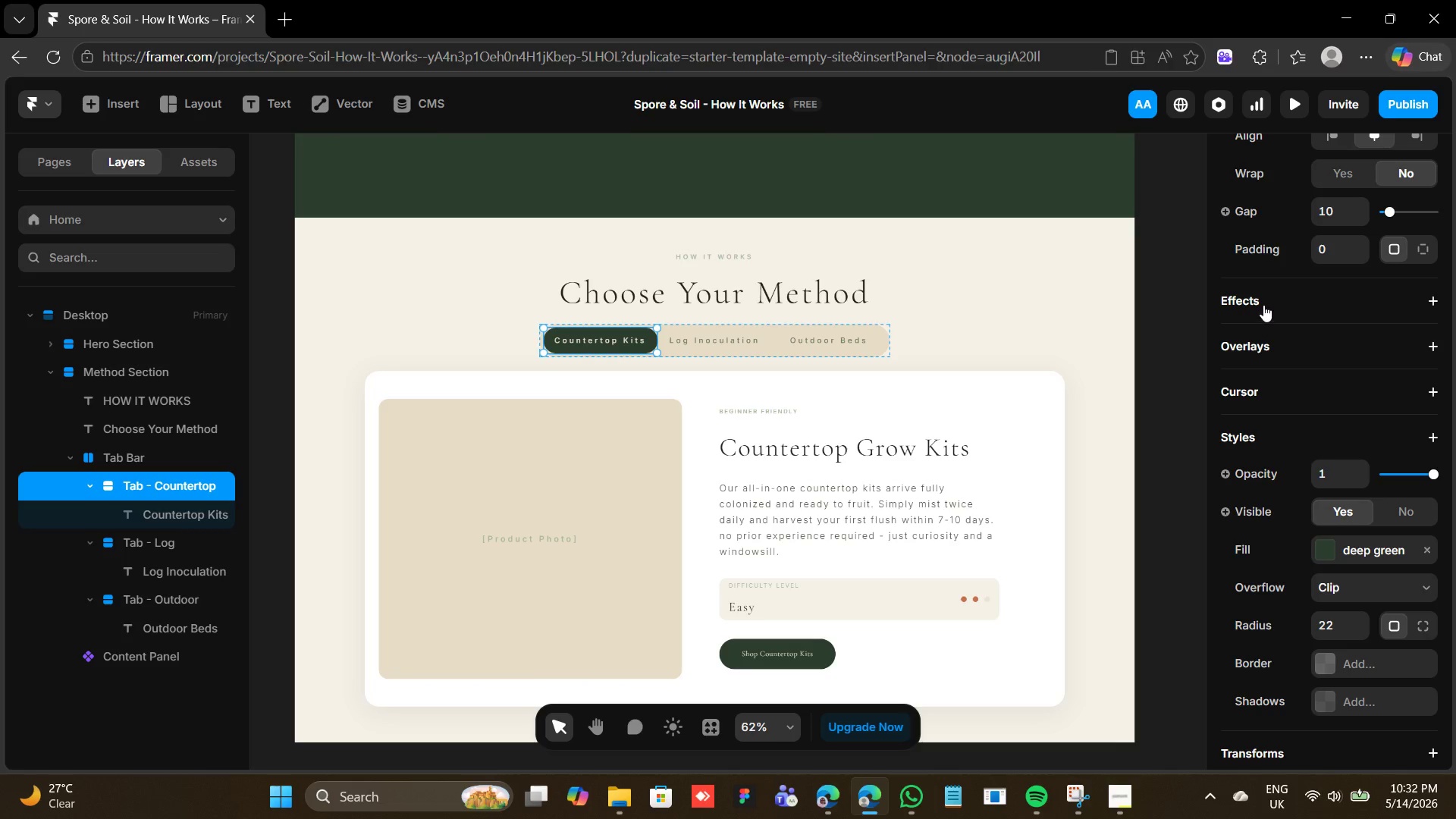 
left_click([1263, 305])
 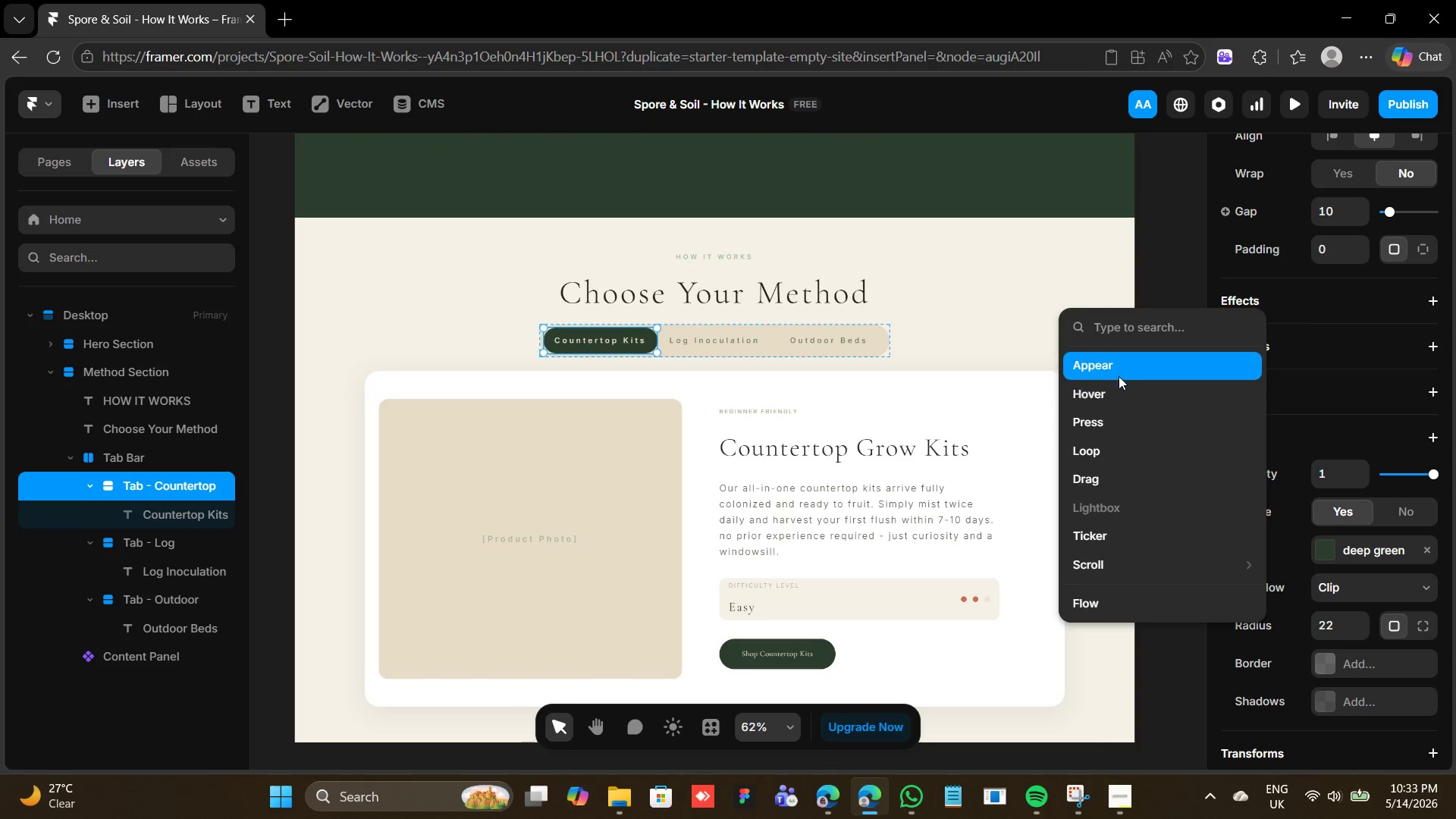 
wait(9.14)
 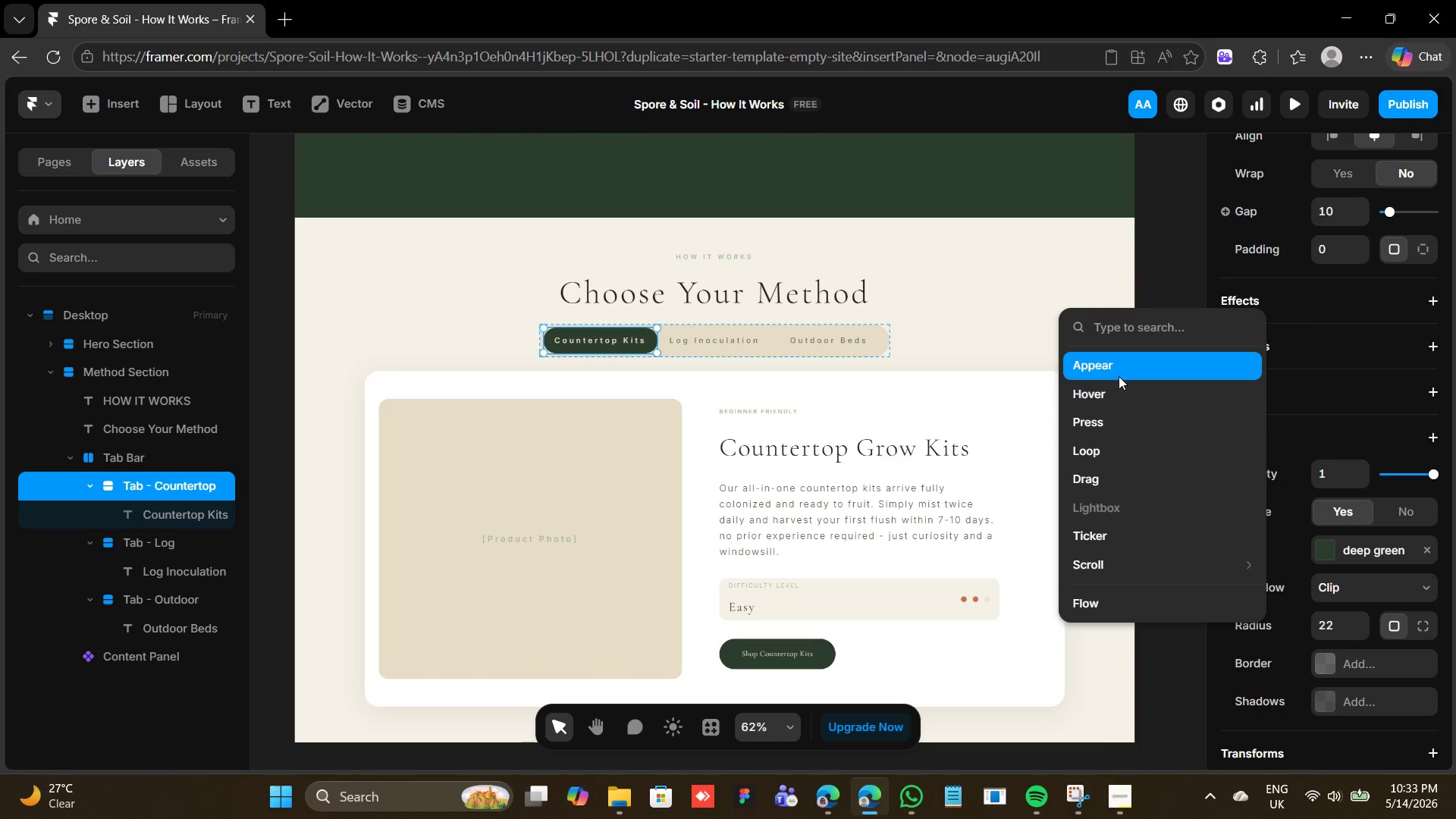 
left_click([1222, 293])
 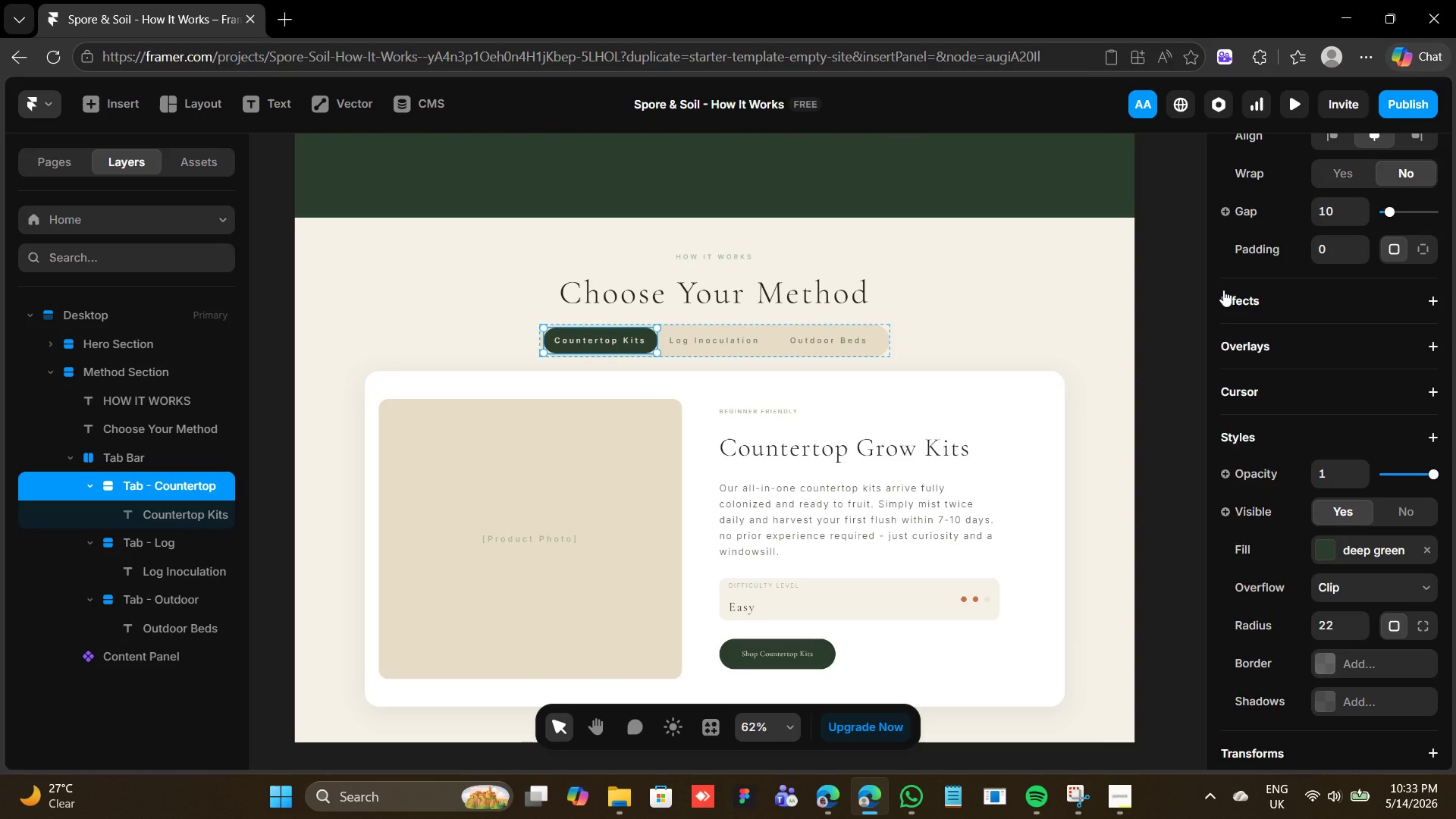 
scroll: coordinate [1223, 290], scroll_direction: up, amount: 10.0
 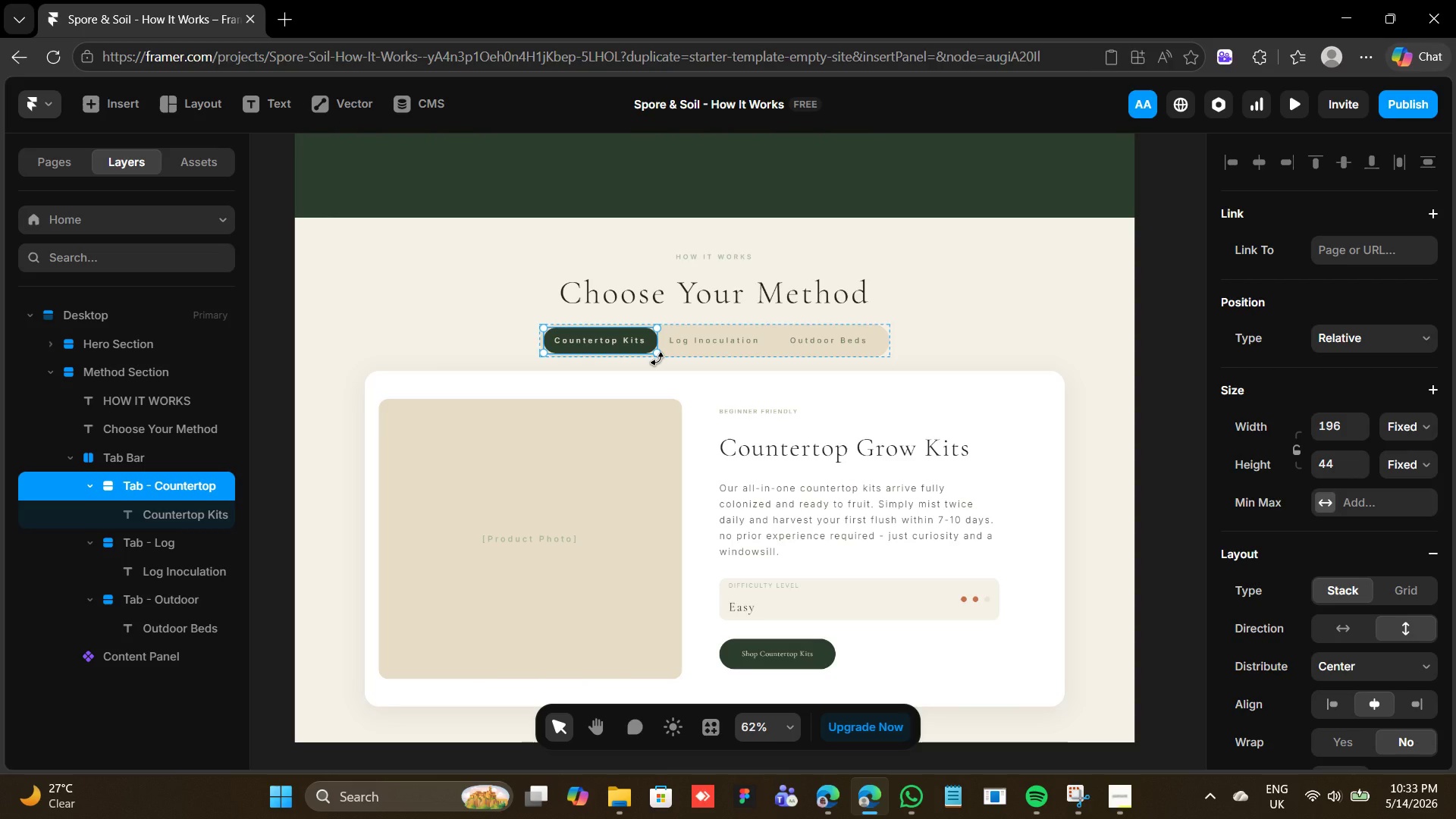 
wait(18.47)
 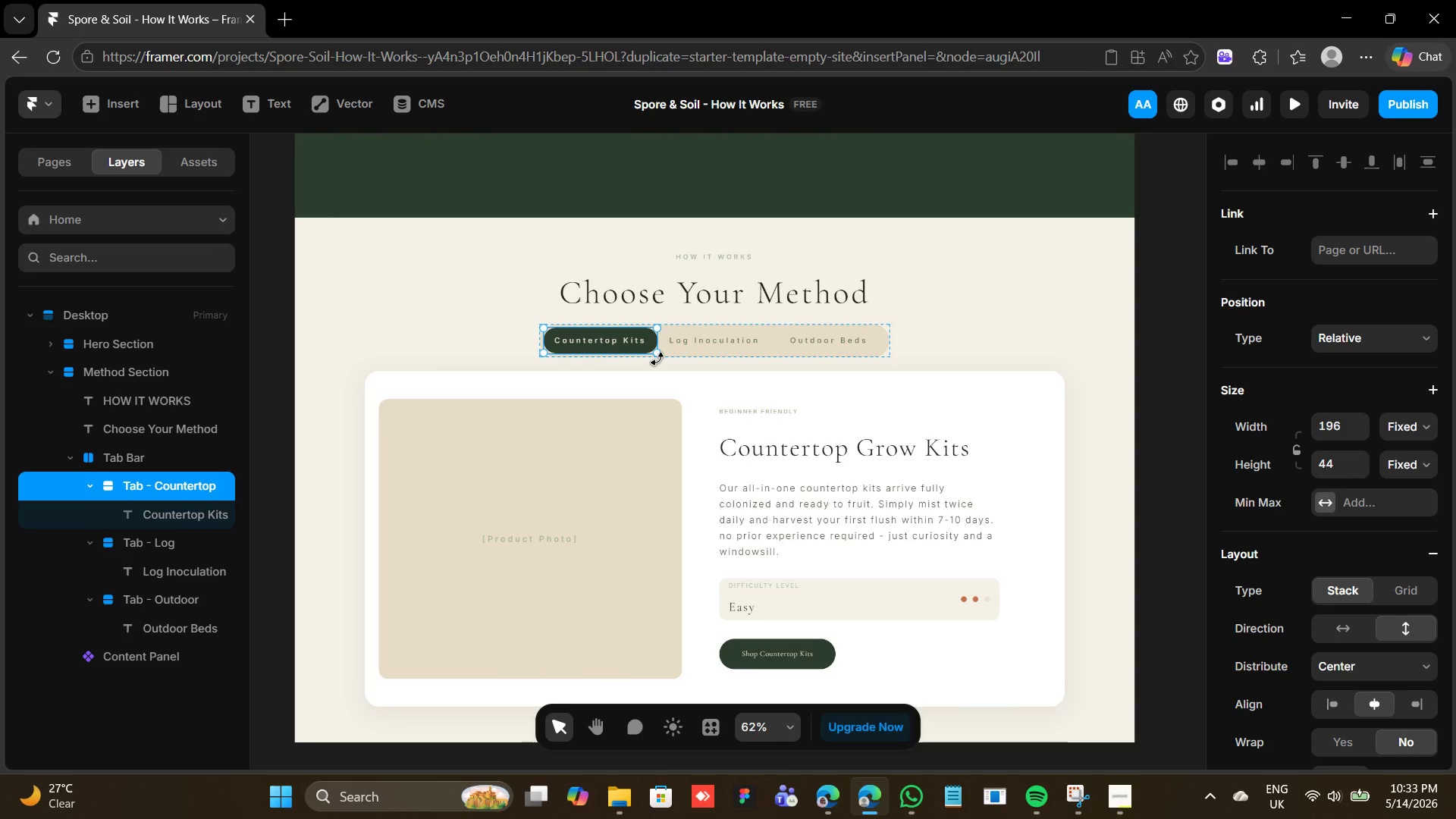 
left_click([115, 449])
 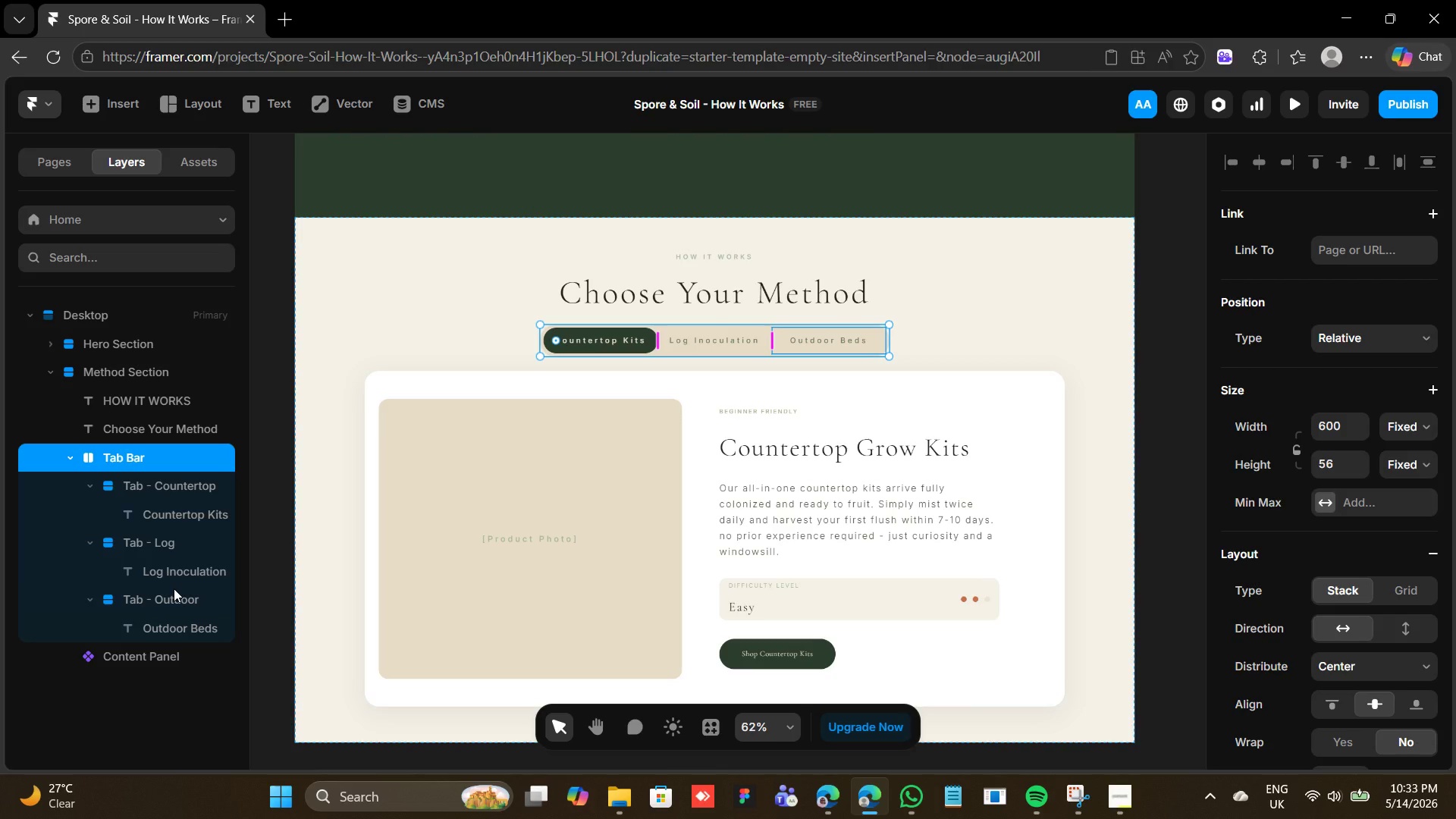 
wait(29.08)
 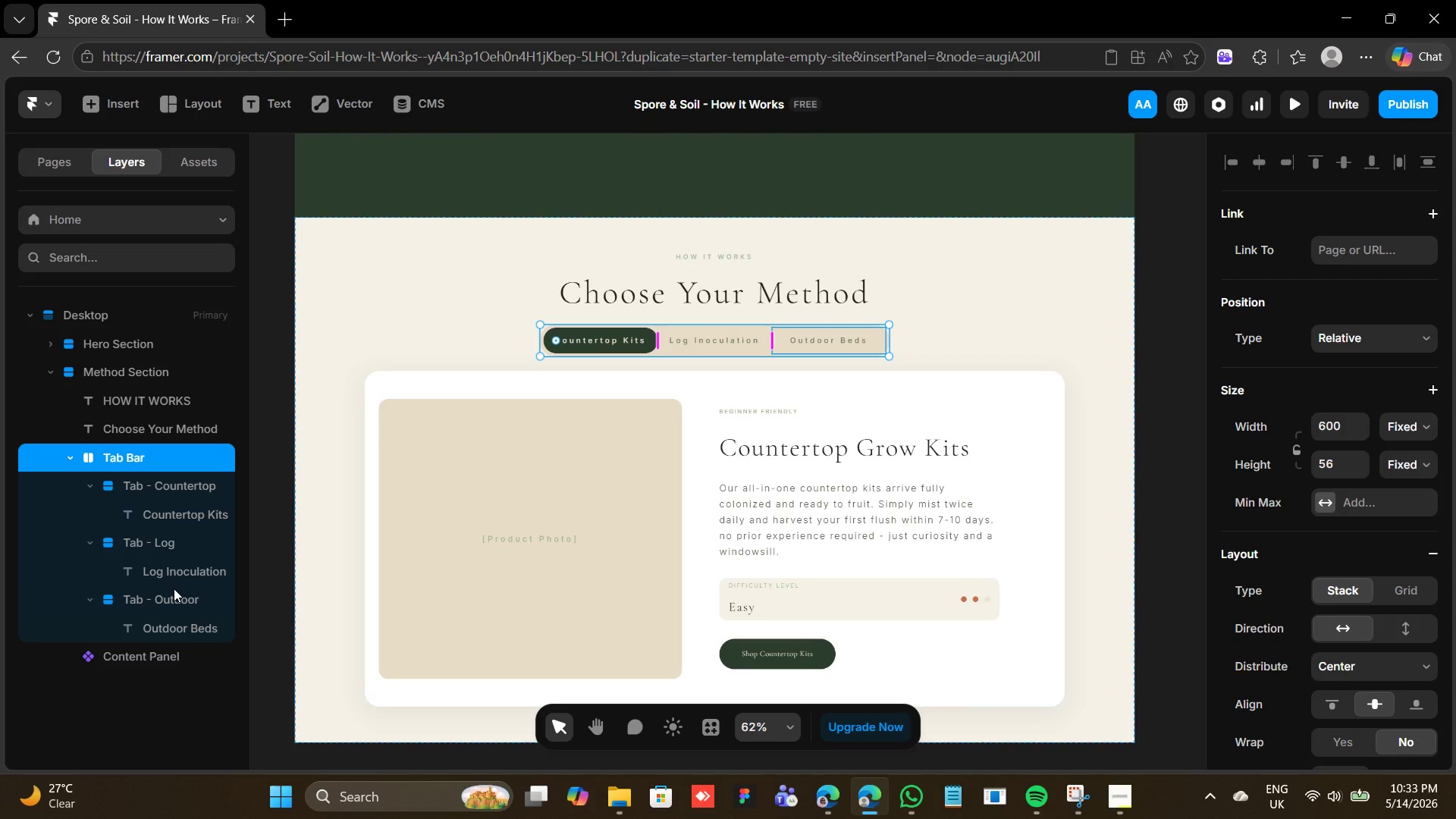 
left_click([620, 347])
 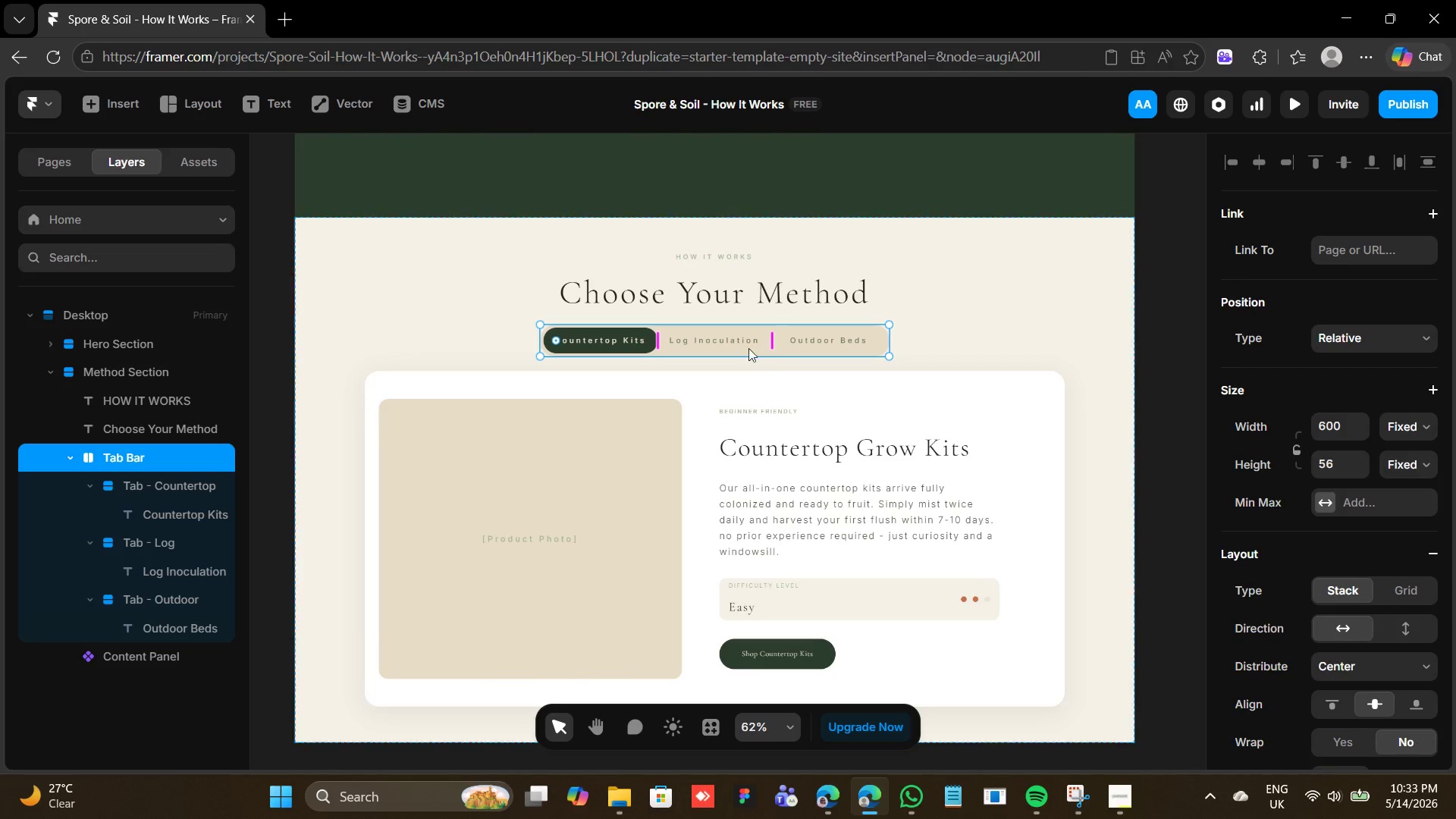 
left_click([742, 344])
 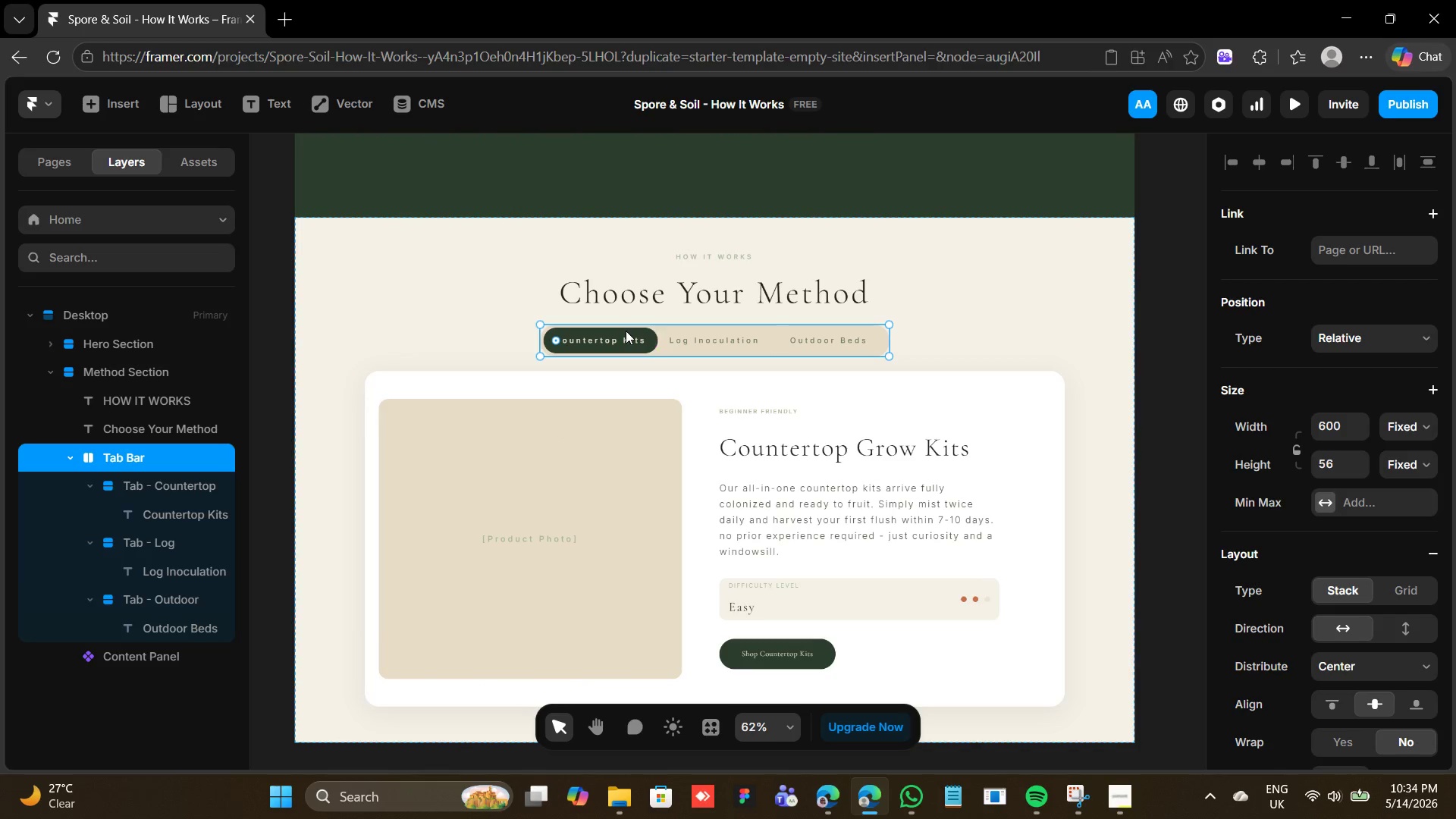 
double_click([626, 331])
 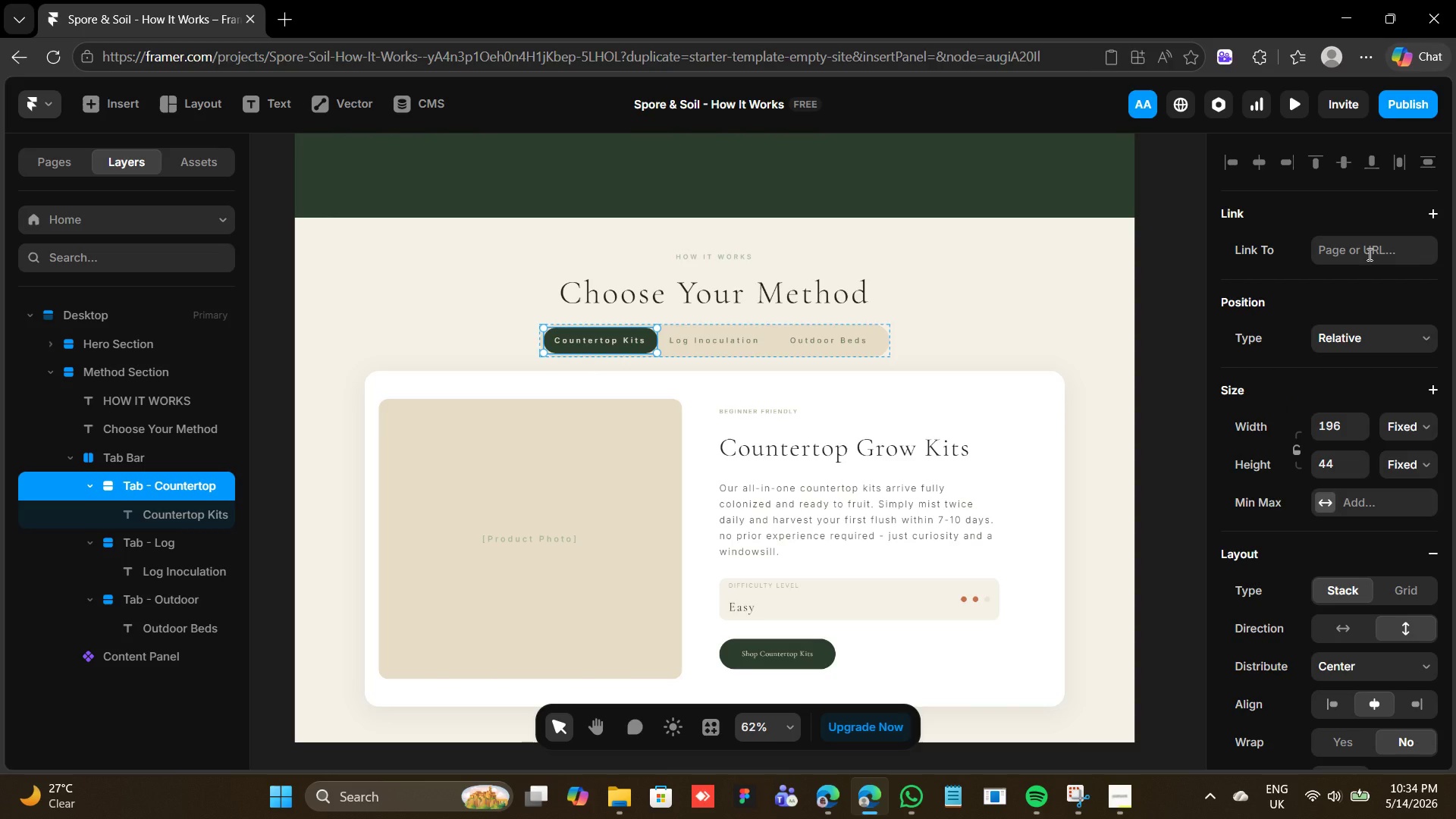 
wait(17.94)
 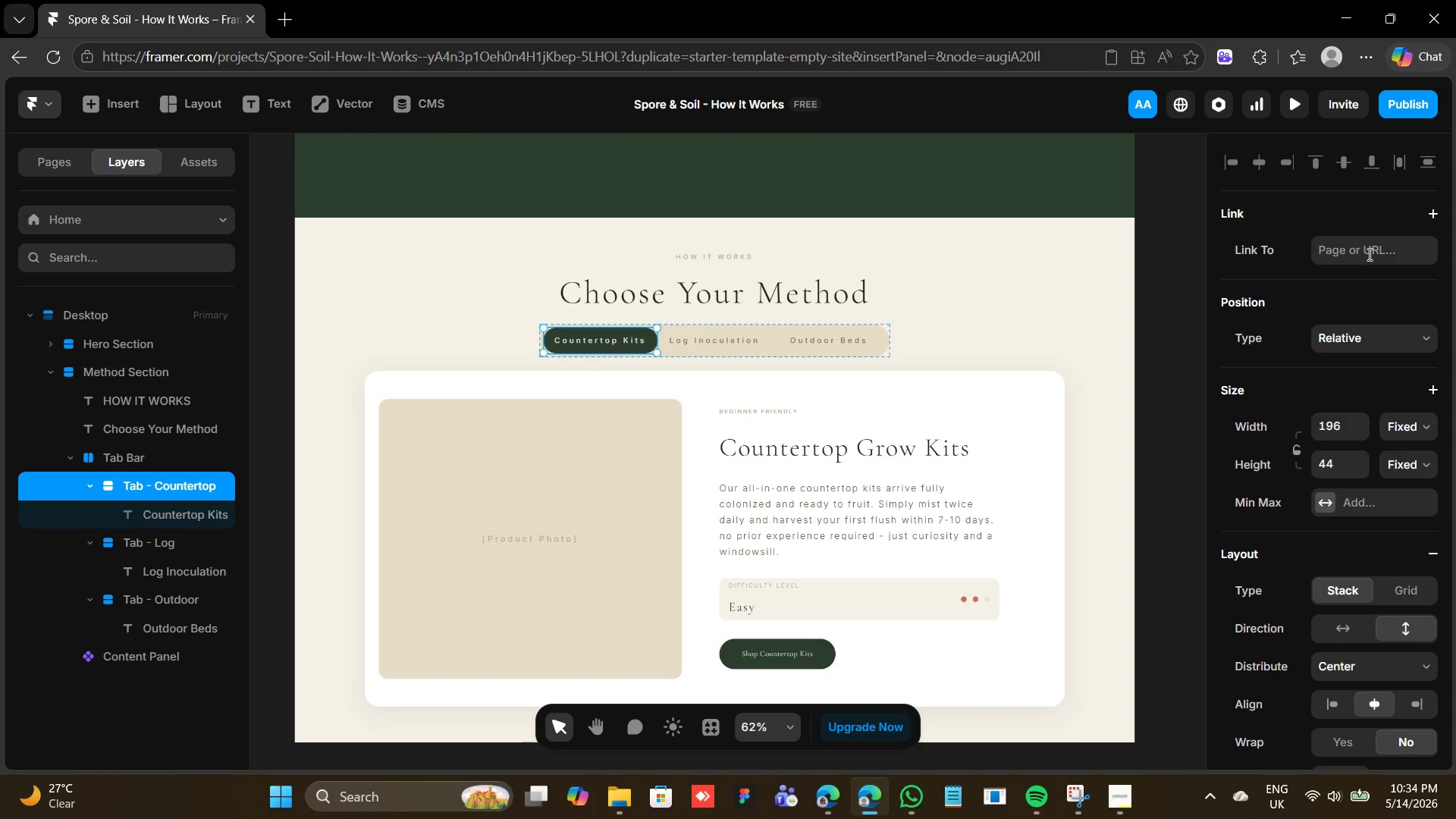 
scroll: coordinate [1334, 494], scroll_direction: down, amount: 12.0
 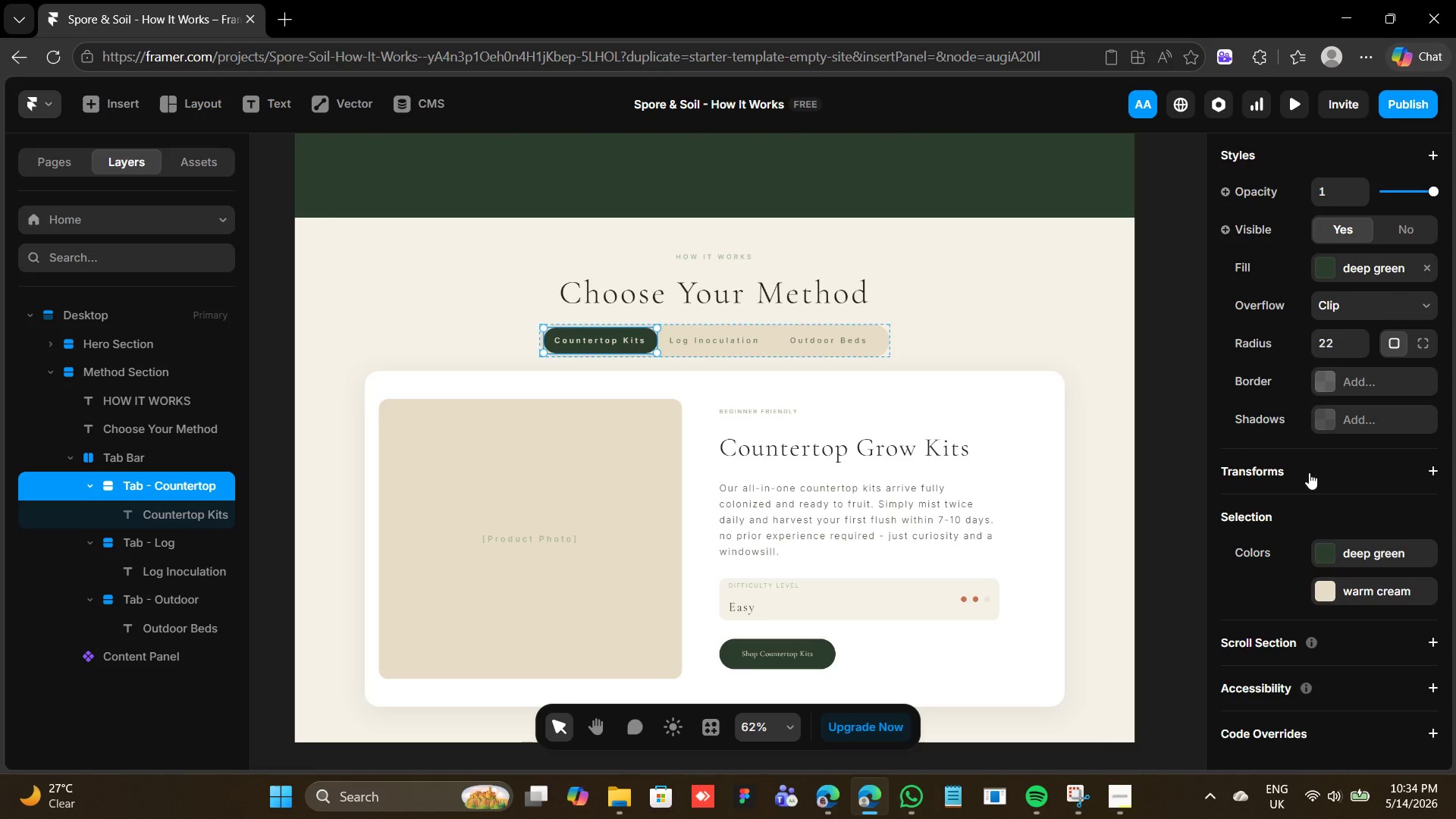 
left_click([1308, 472])
 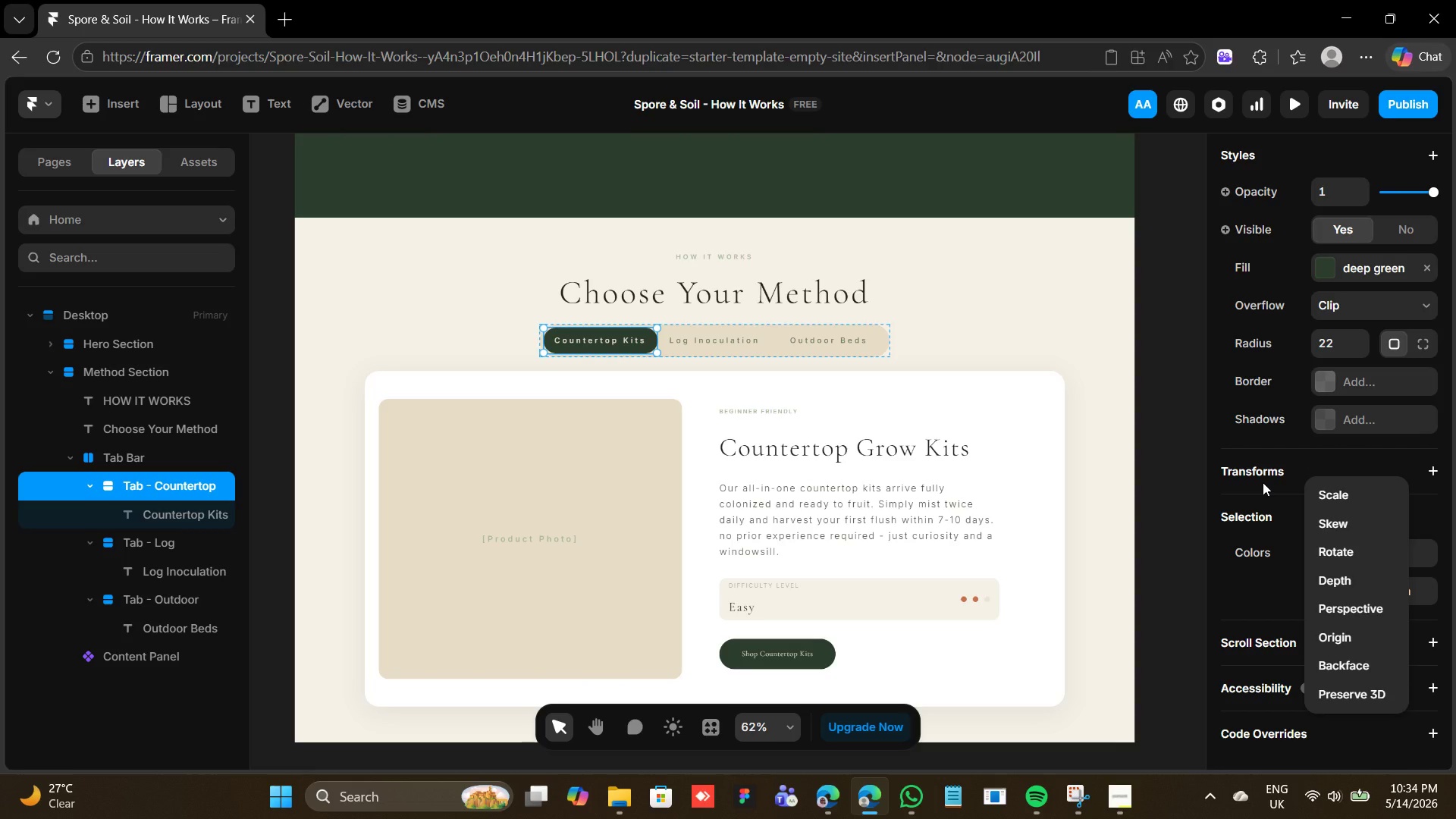 
left_click([1263, 482])
 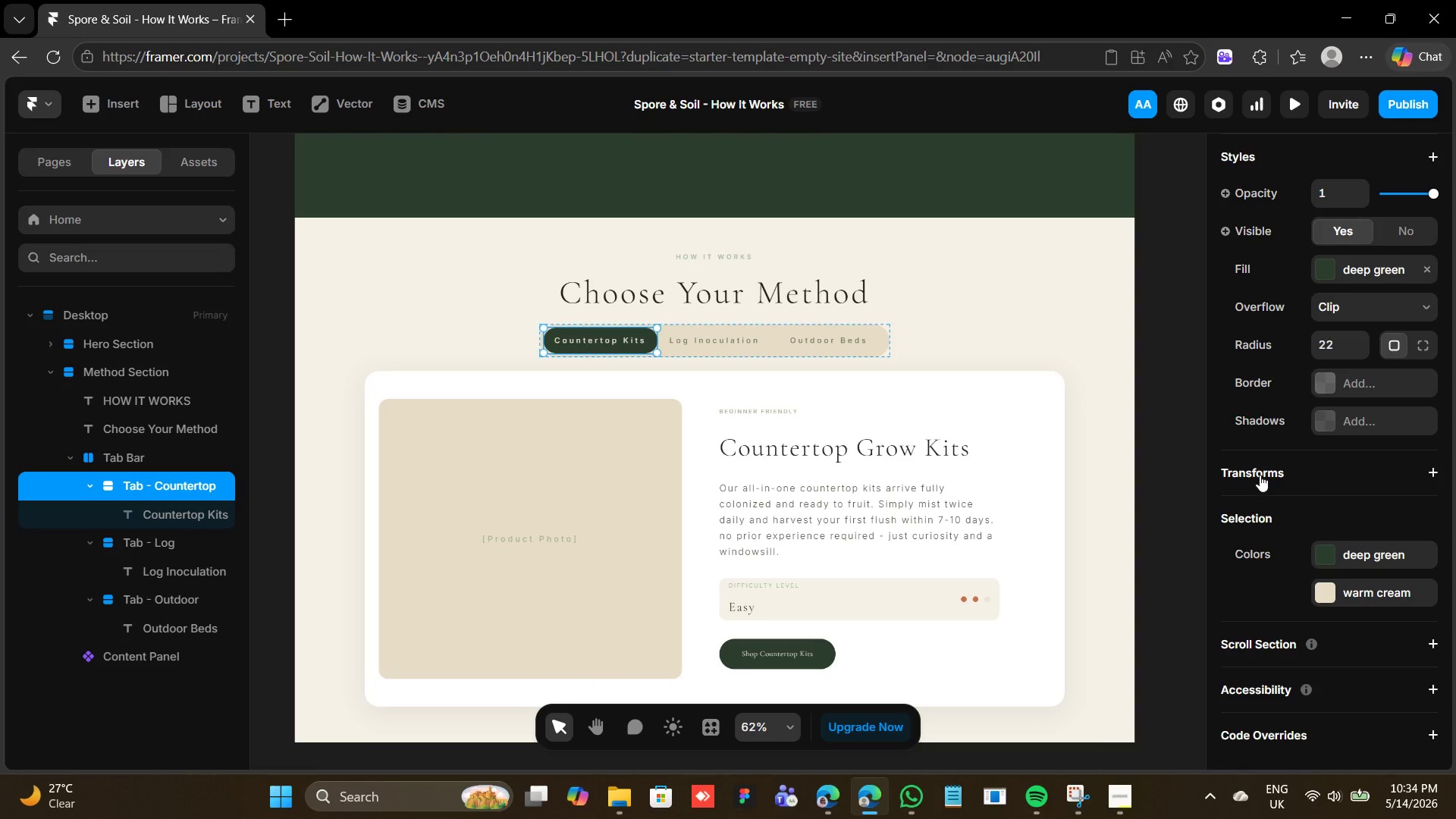 
scroll: coordinate [1276, 224], scroll_direction: up, amount: 4.0
 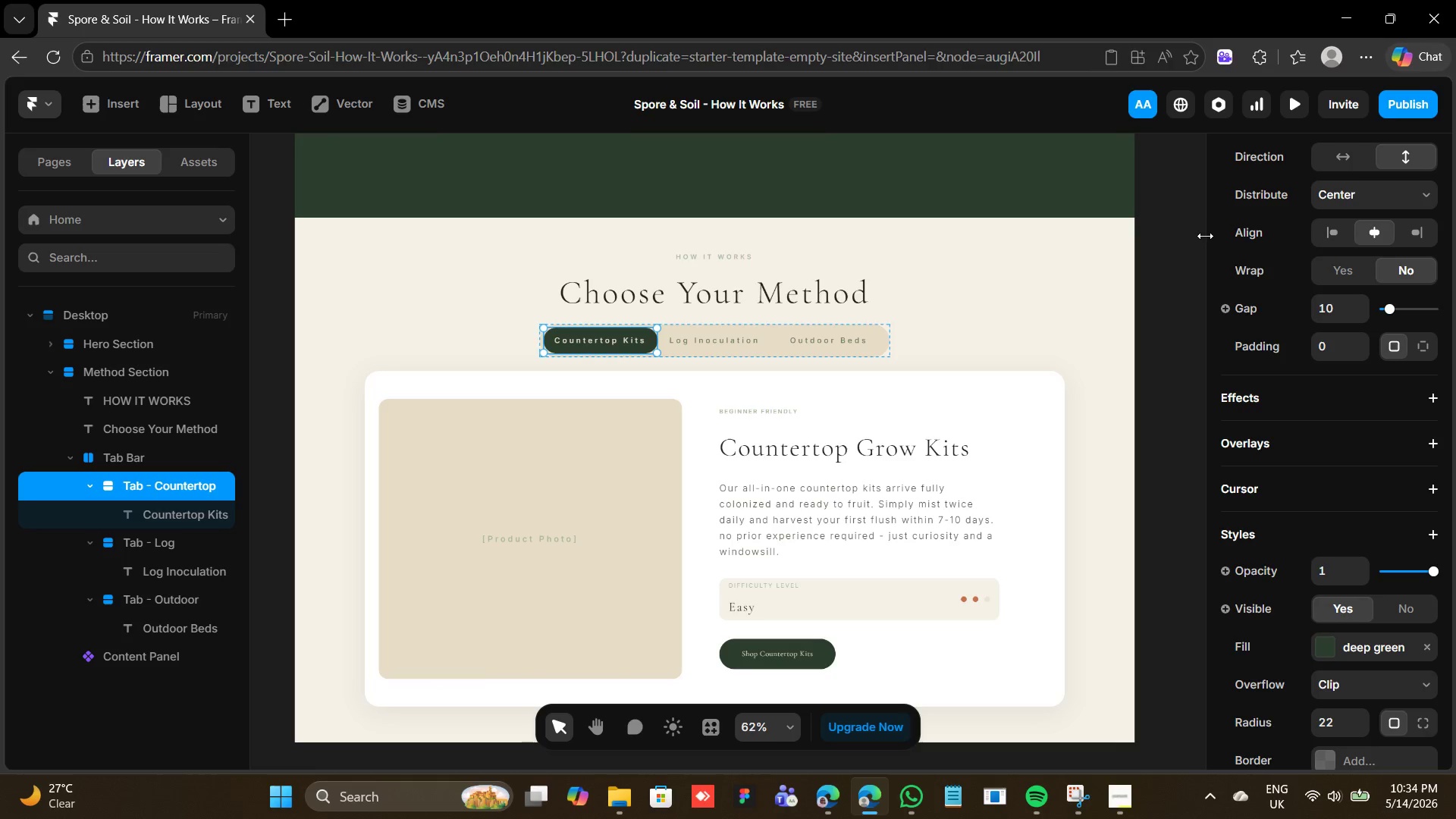 
wait(12.39)
 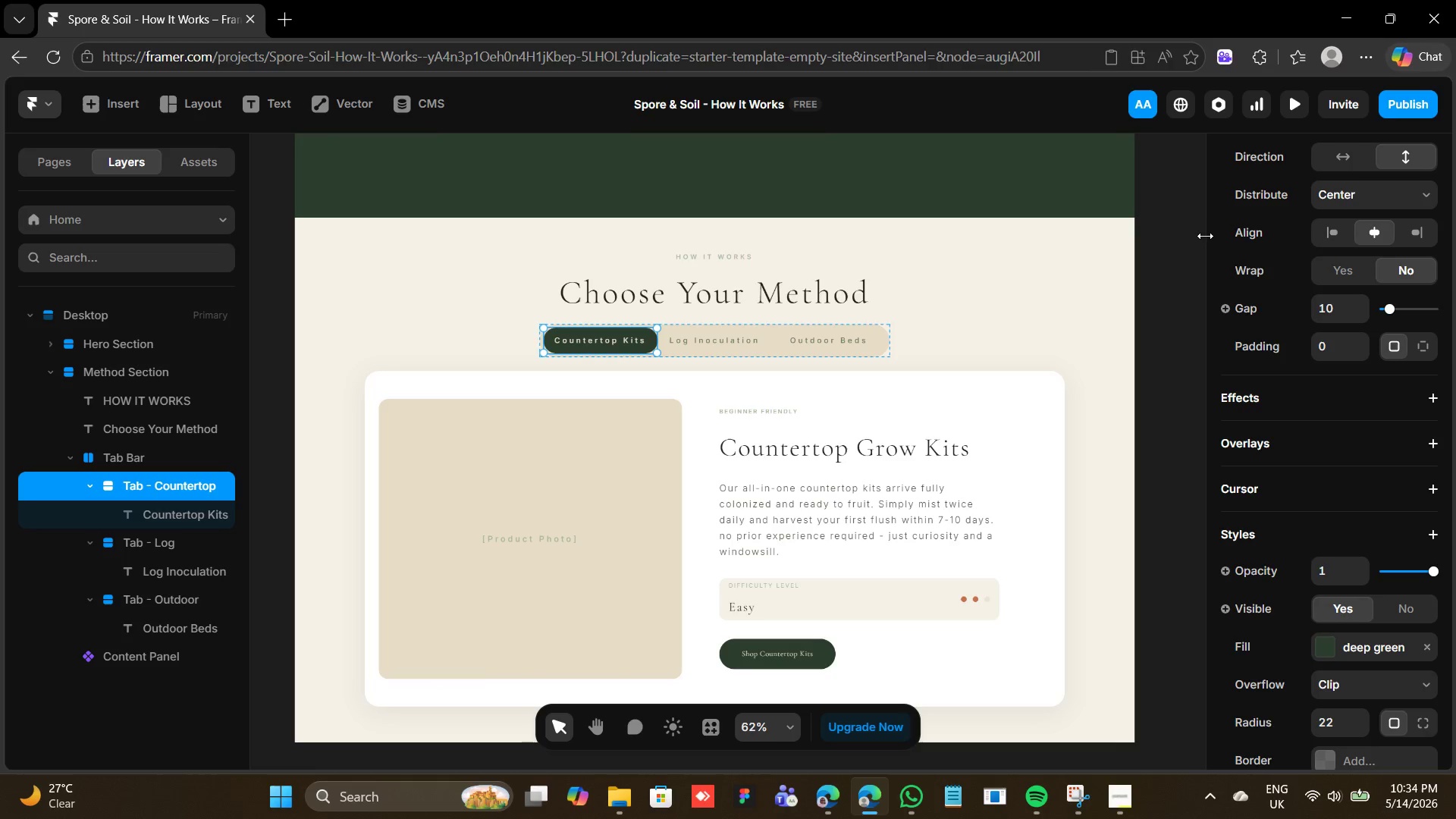 
left_click([1298, 397])
 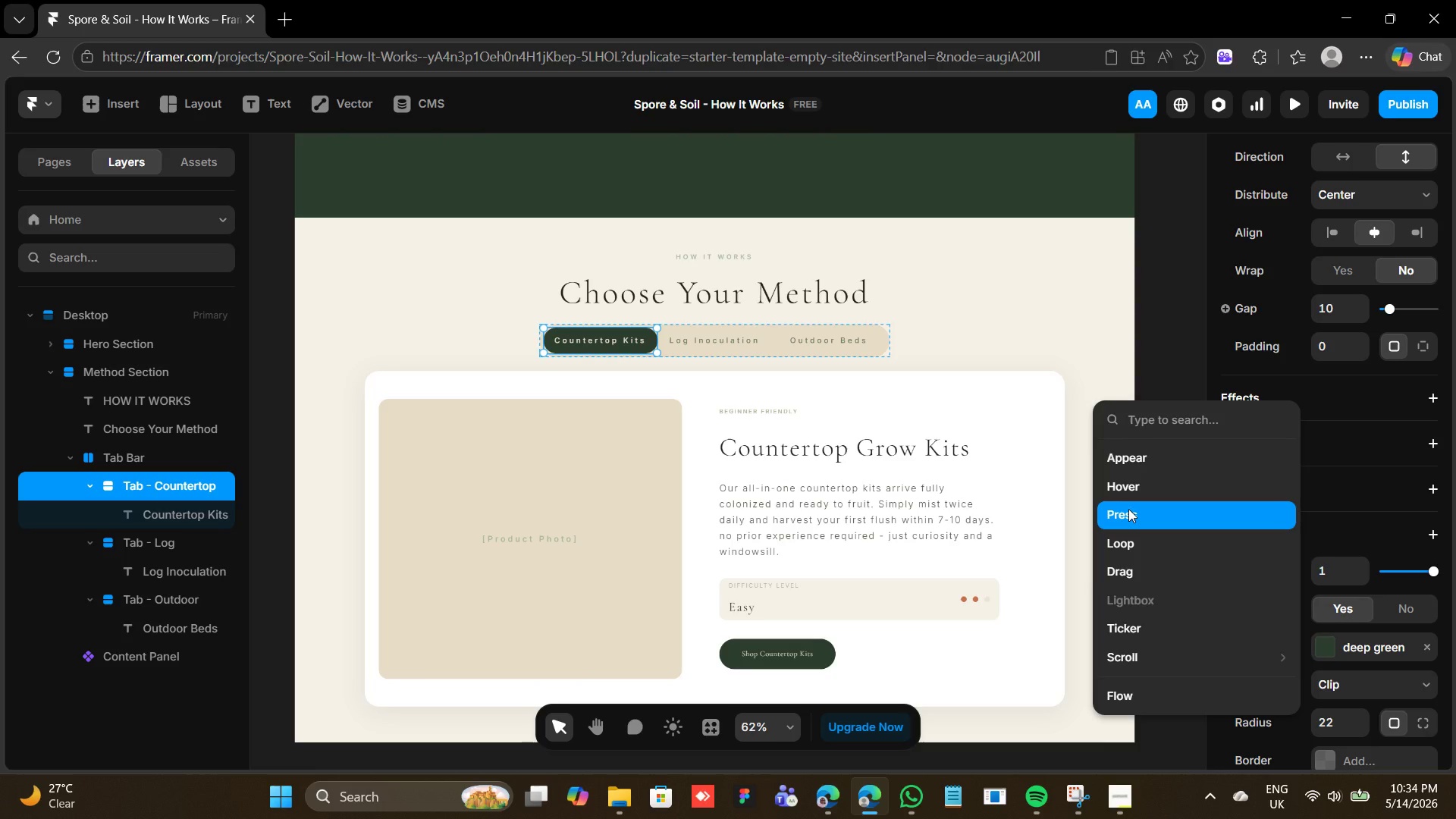 
wait(8.0)
 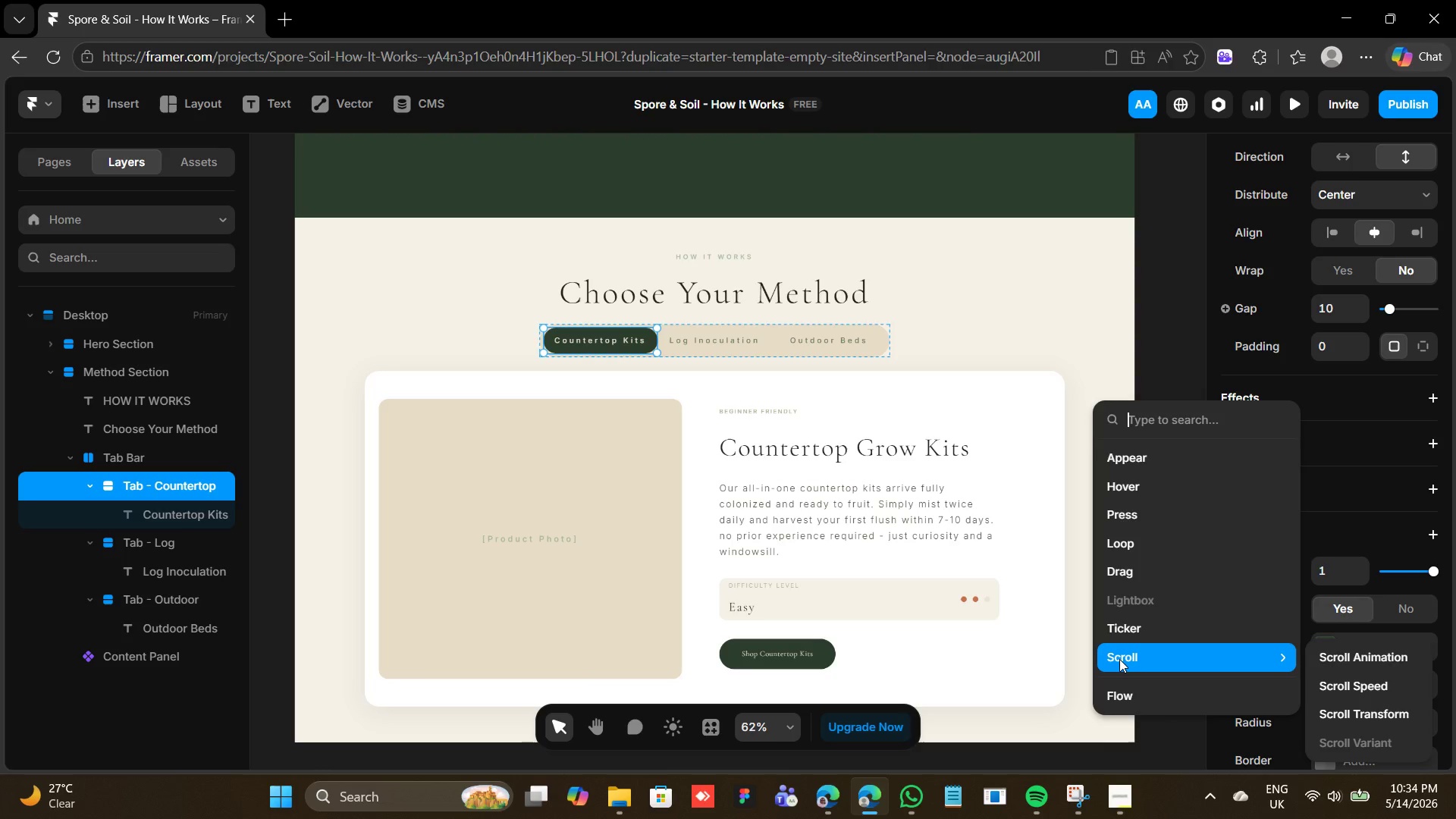 
left_click([1128, 509])
 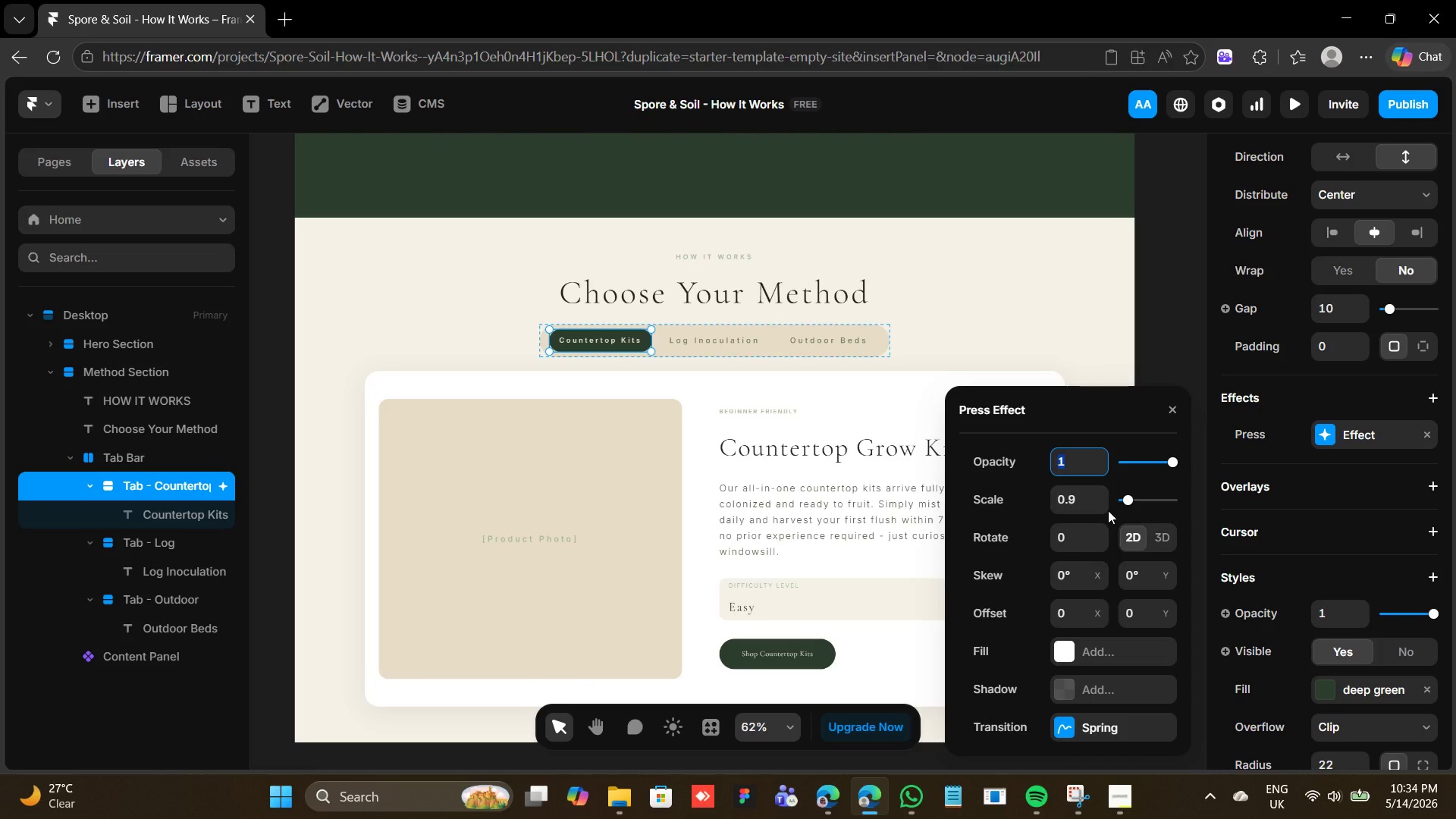 
wait(9.89)
 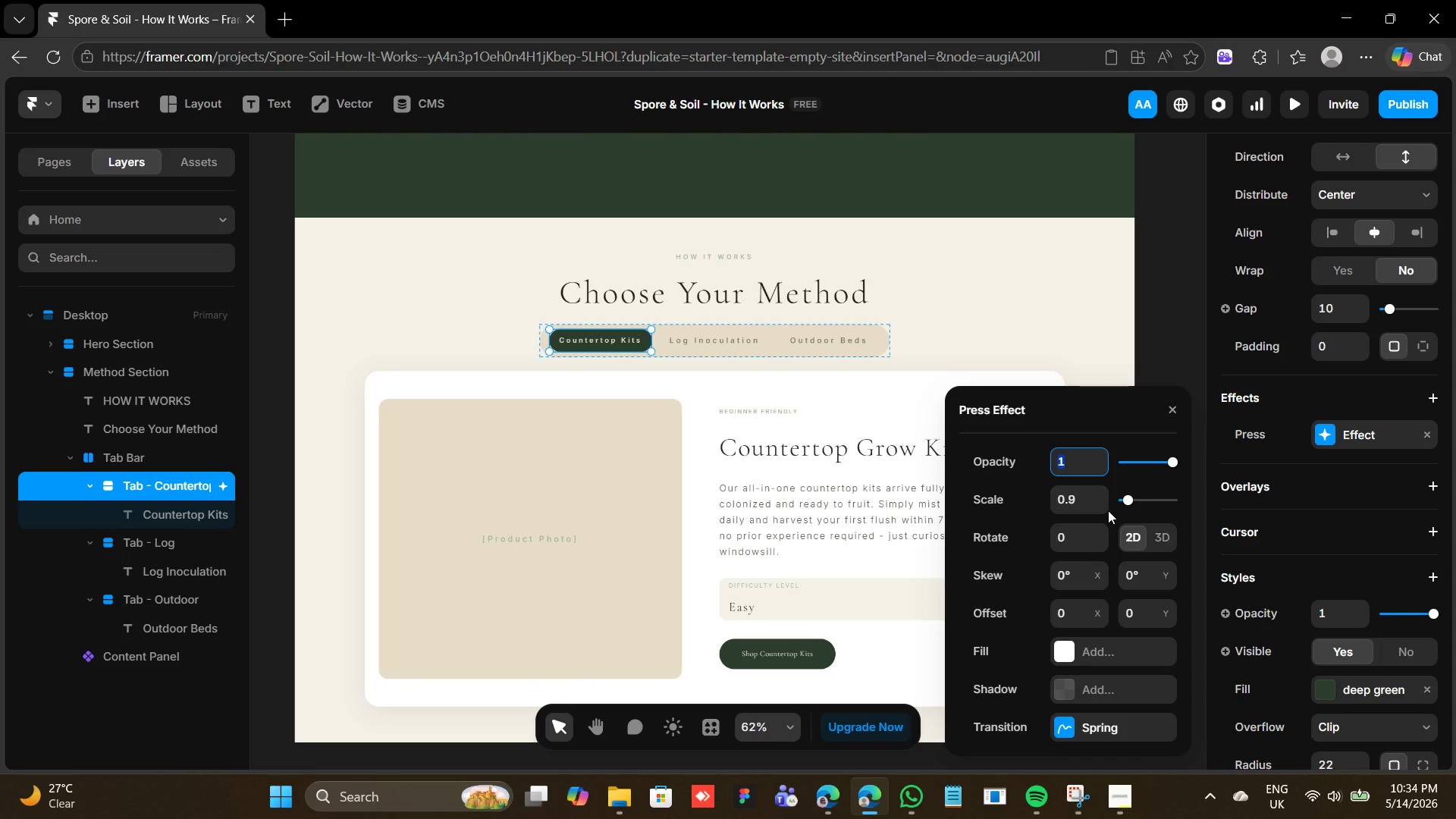 
left_click([1059, 723])
 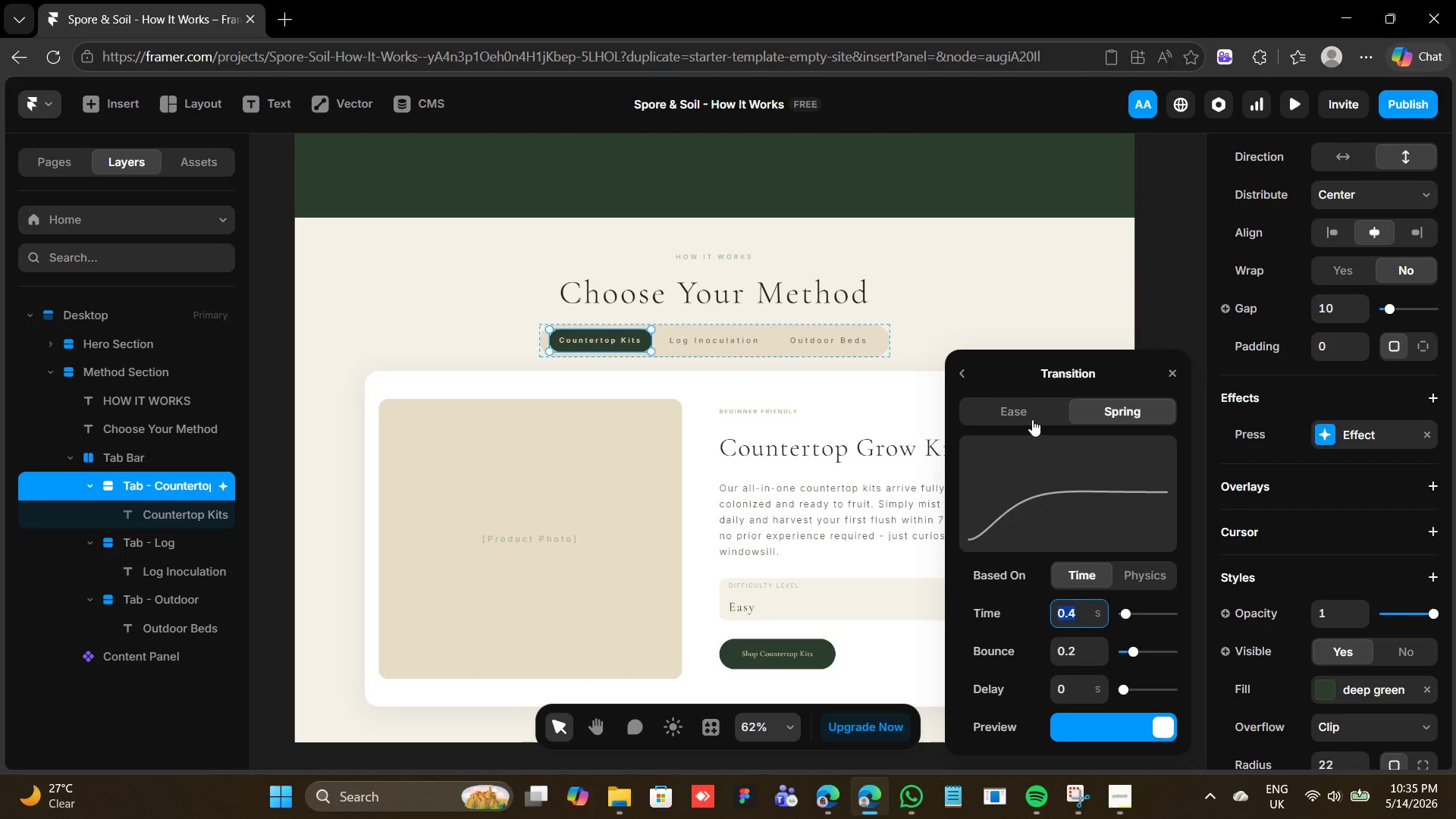 
left_click([1031, 415])
 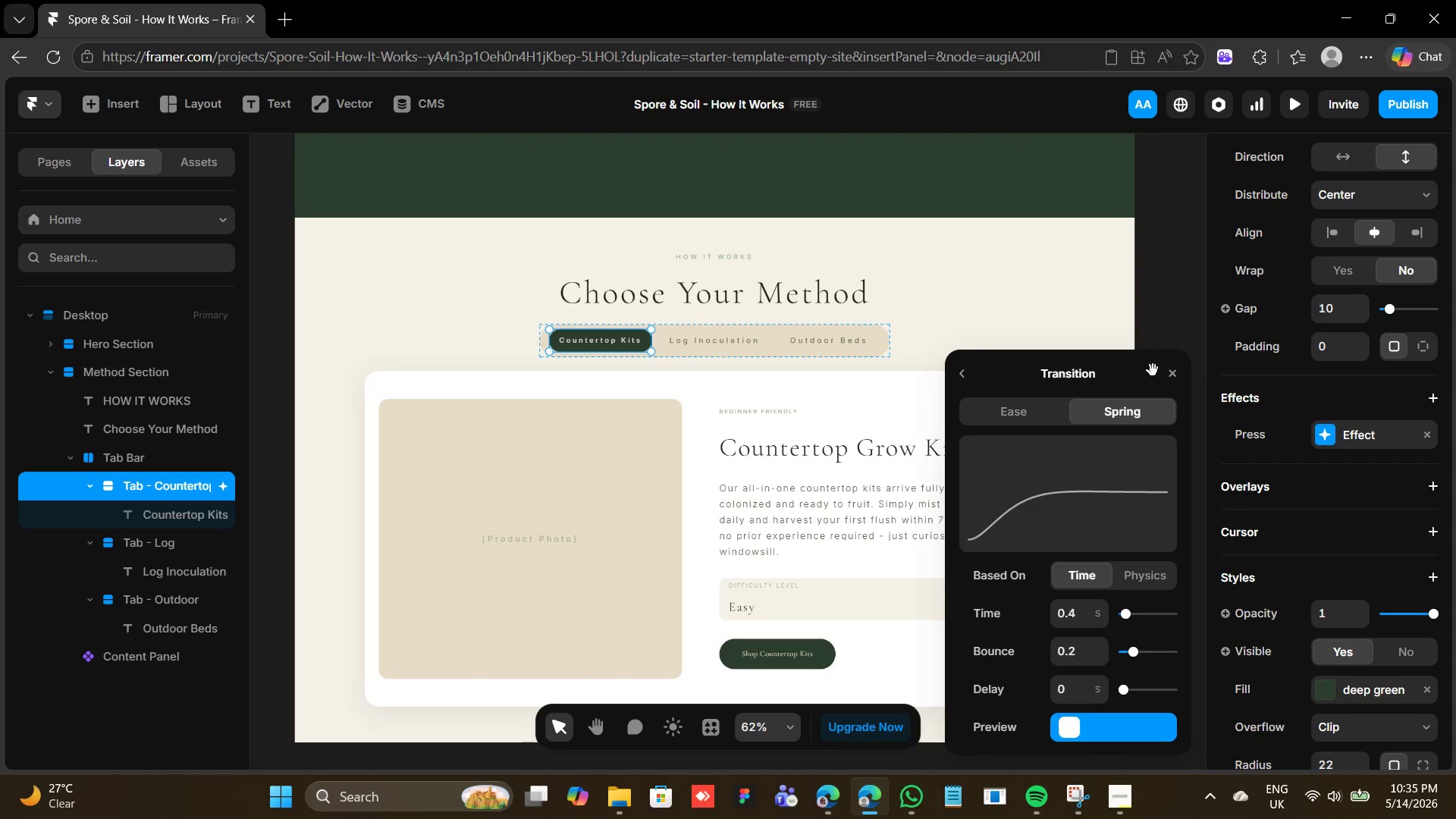 
left_click([1167, 379])
 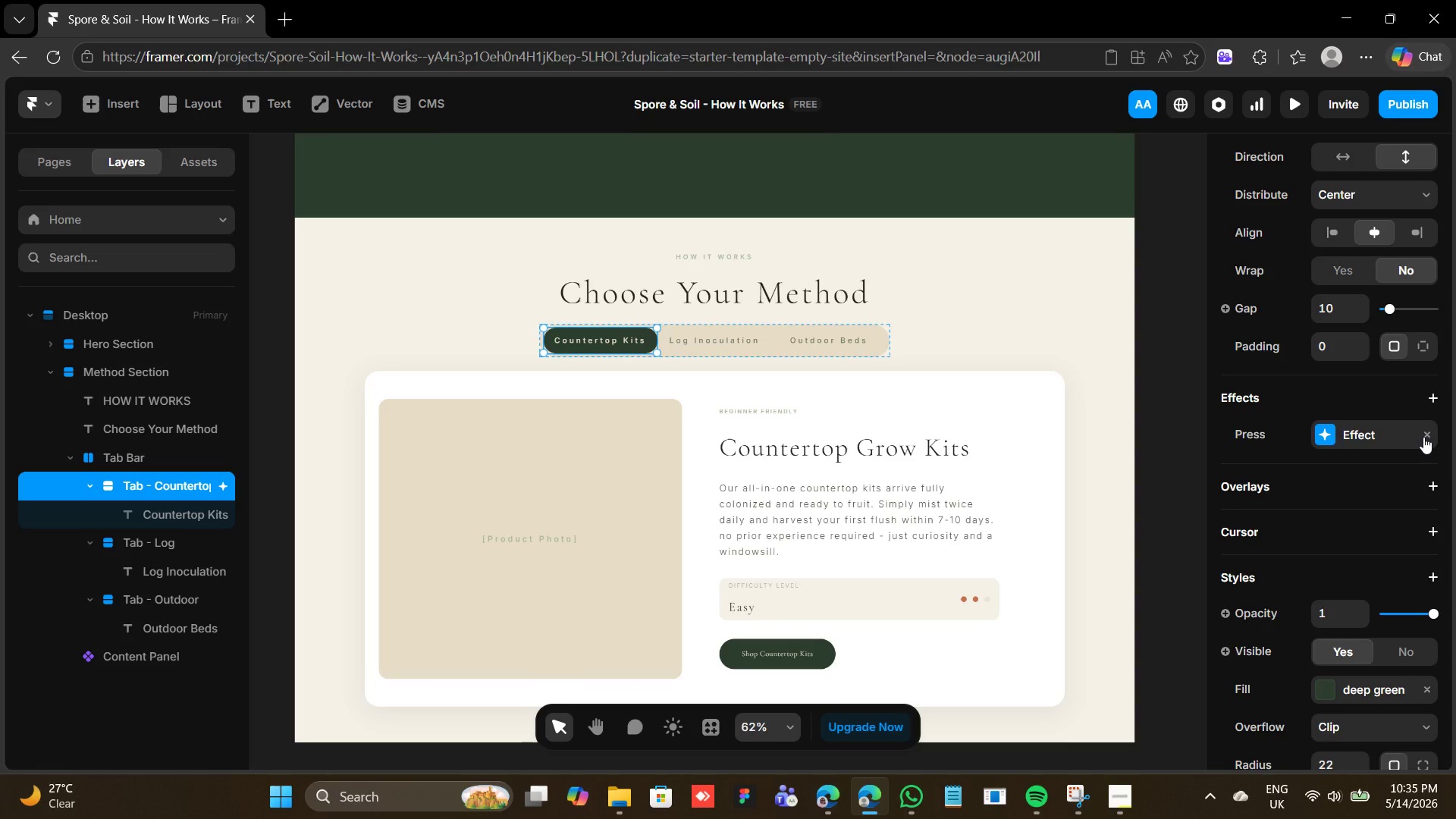 
left_click([1423, 437])
 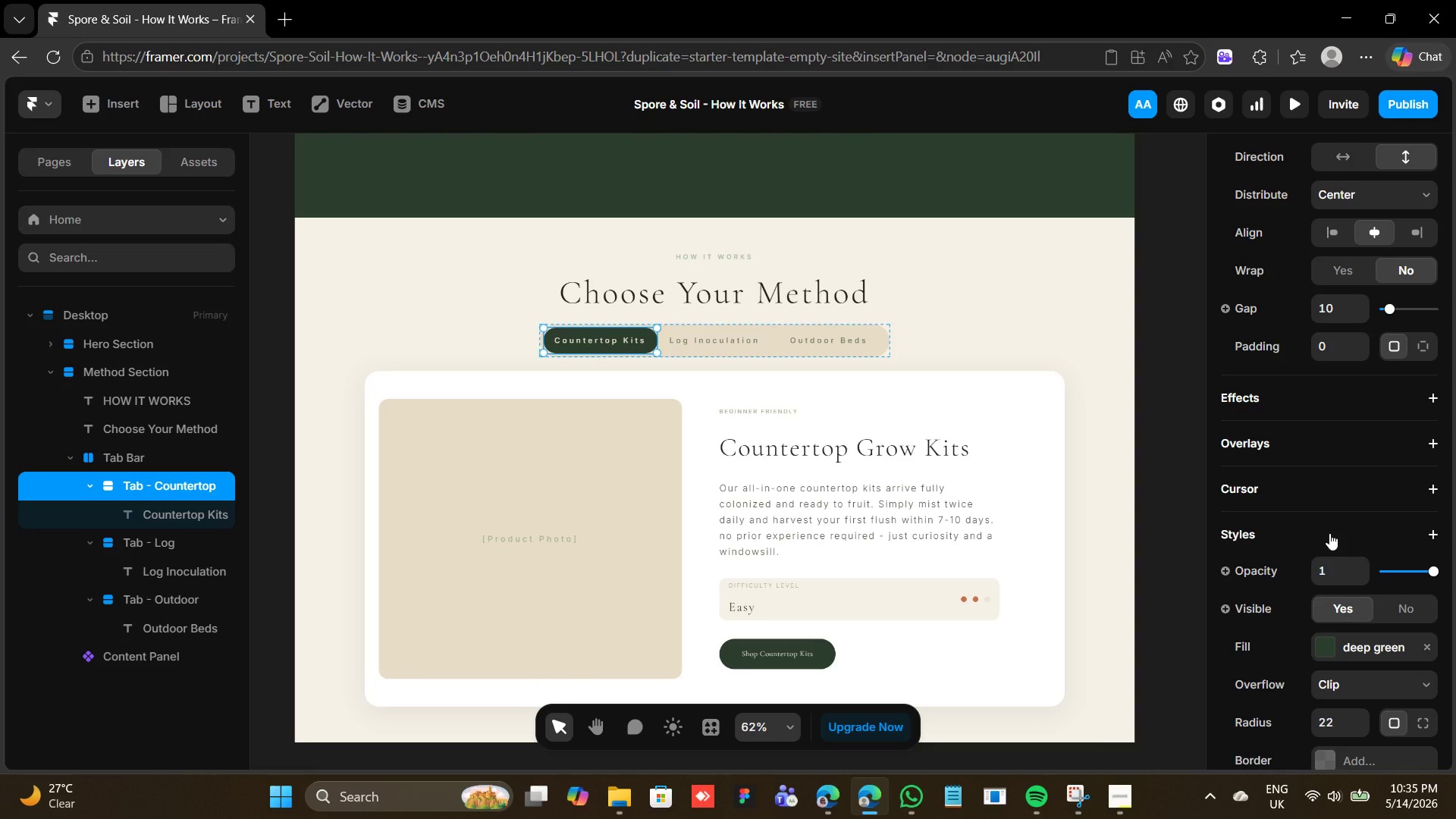 
wait(10.72)
 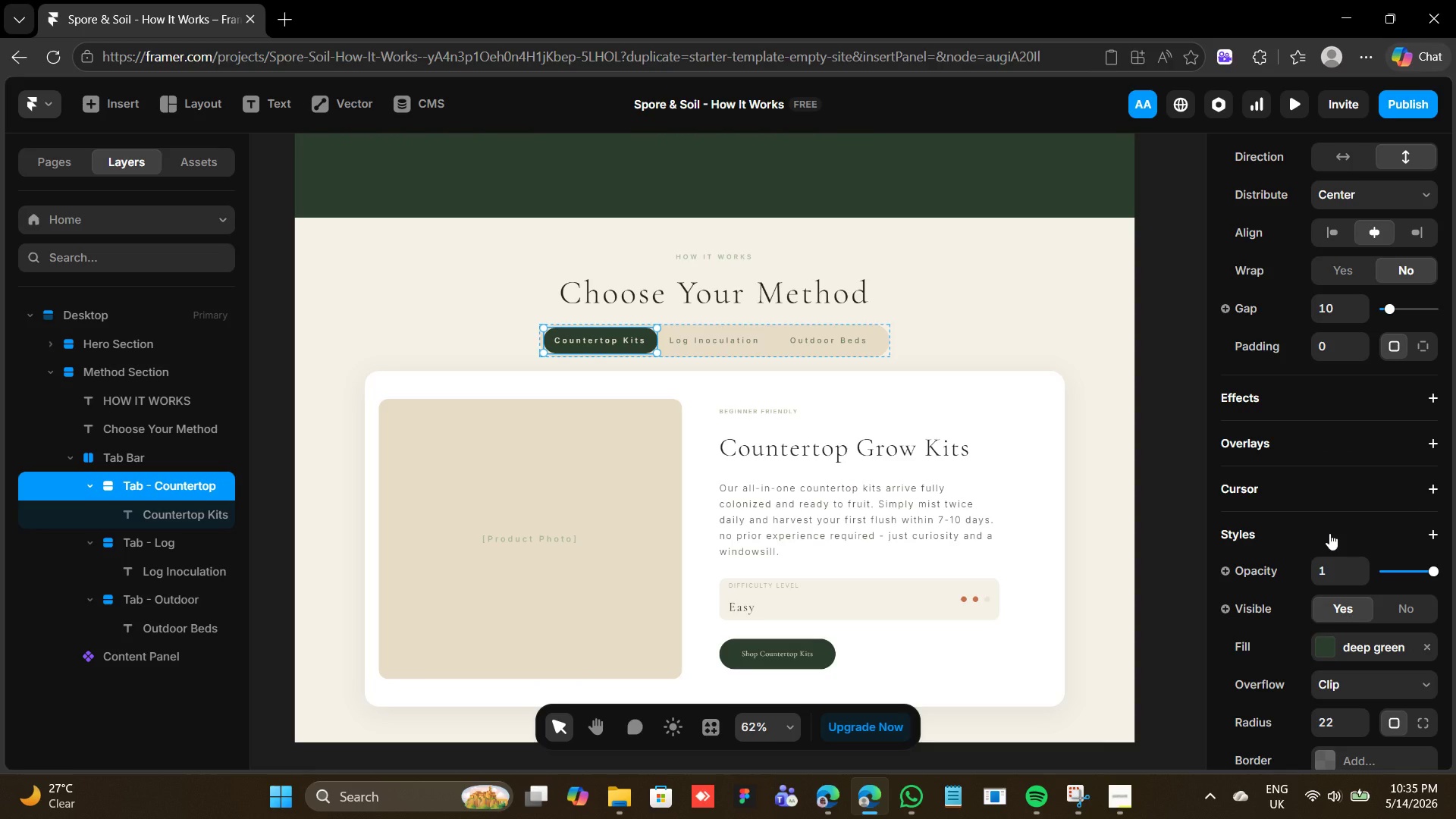 
left_click([606, 345])
 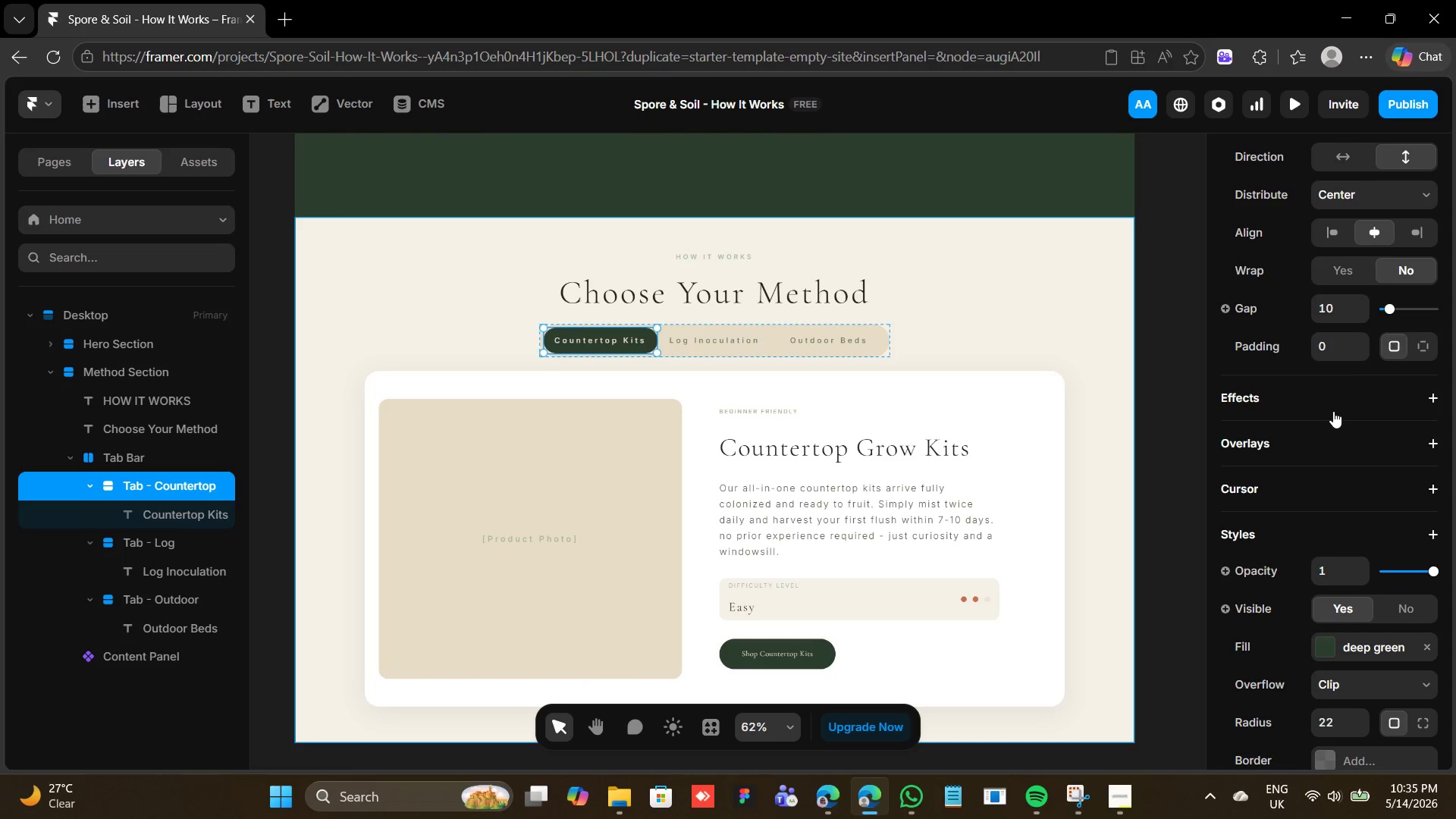 
scroll: coordinate [1335, 410], scroll_direction: up, amount: 11.0
 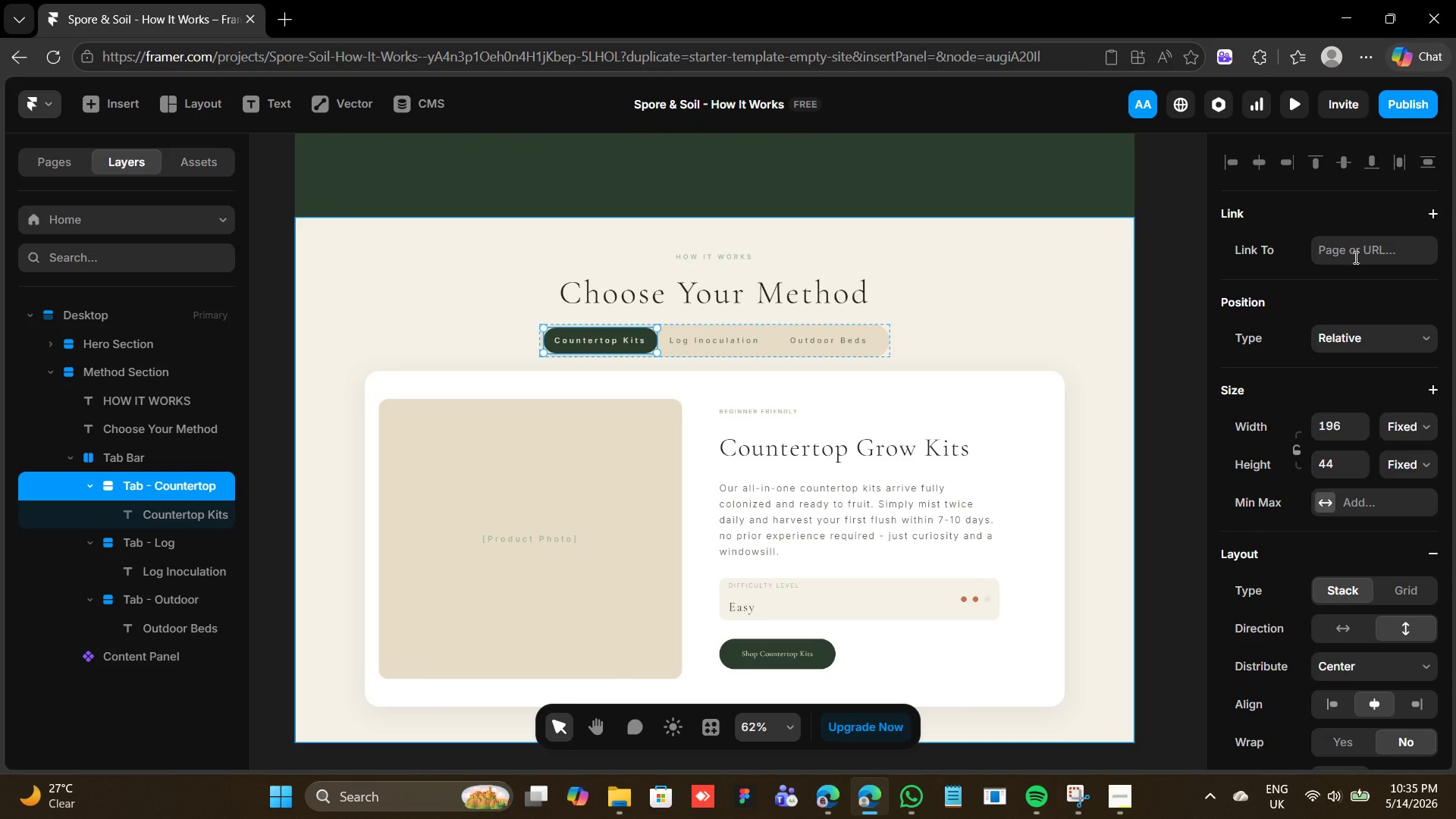 
left_click([1354, 257])
 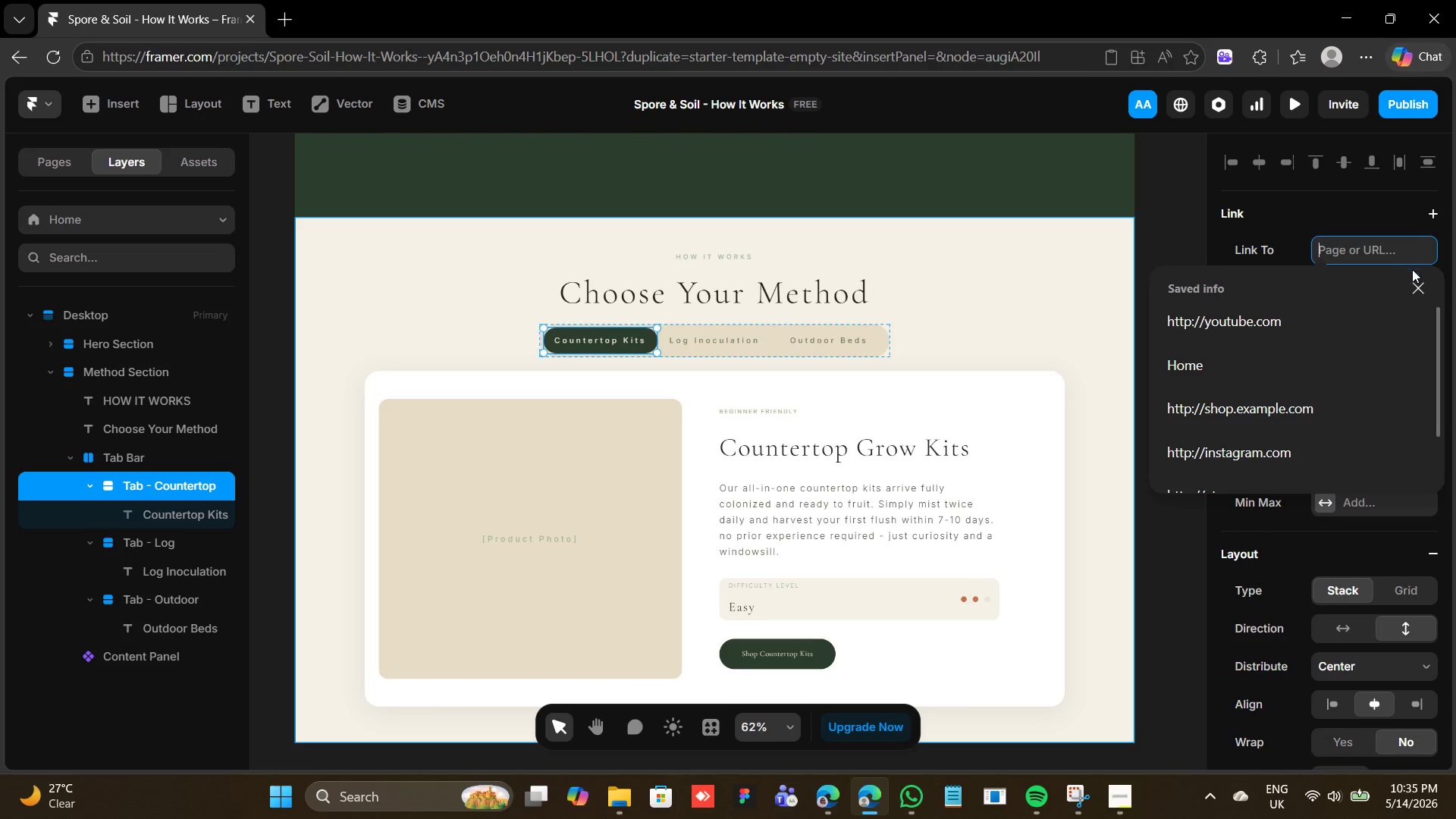 
left_click([1417, 289])
 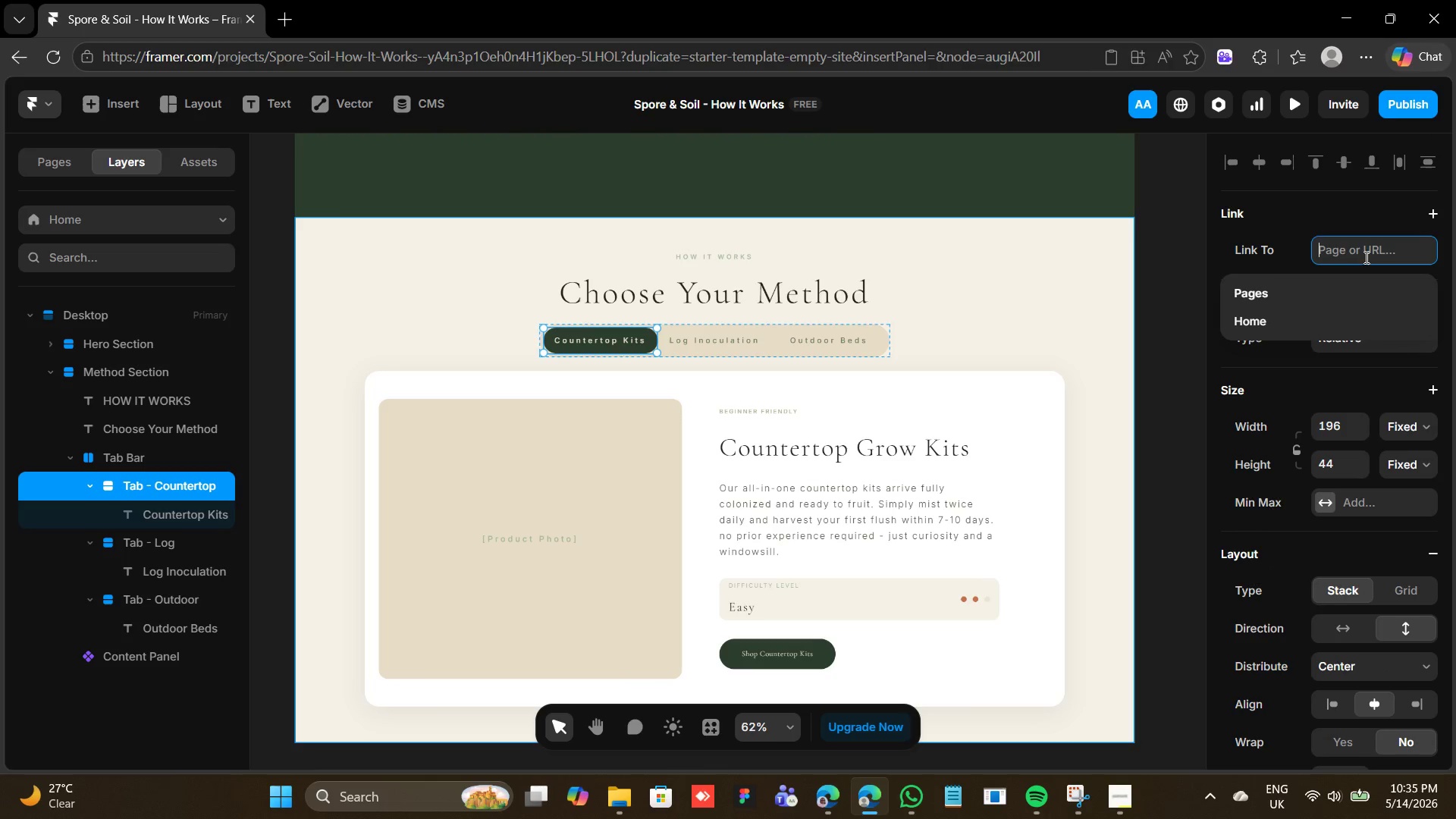 
left_click([1368, 253])
 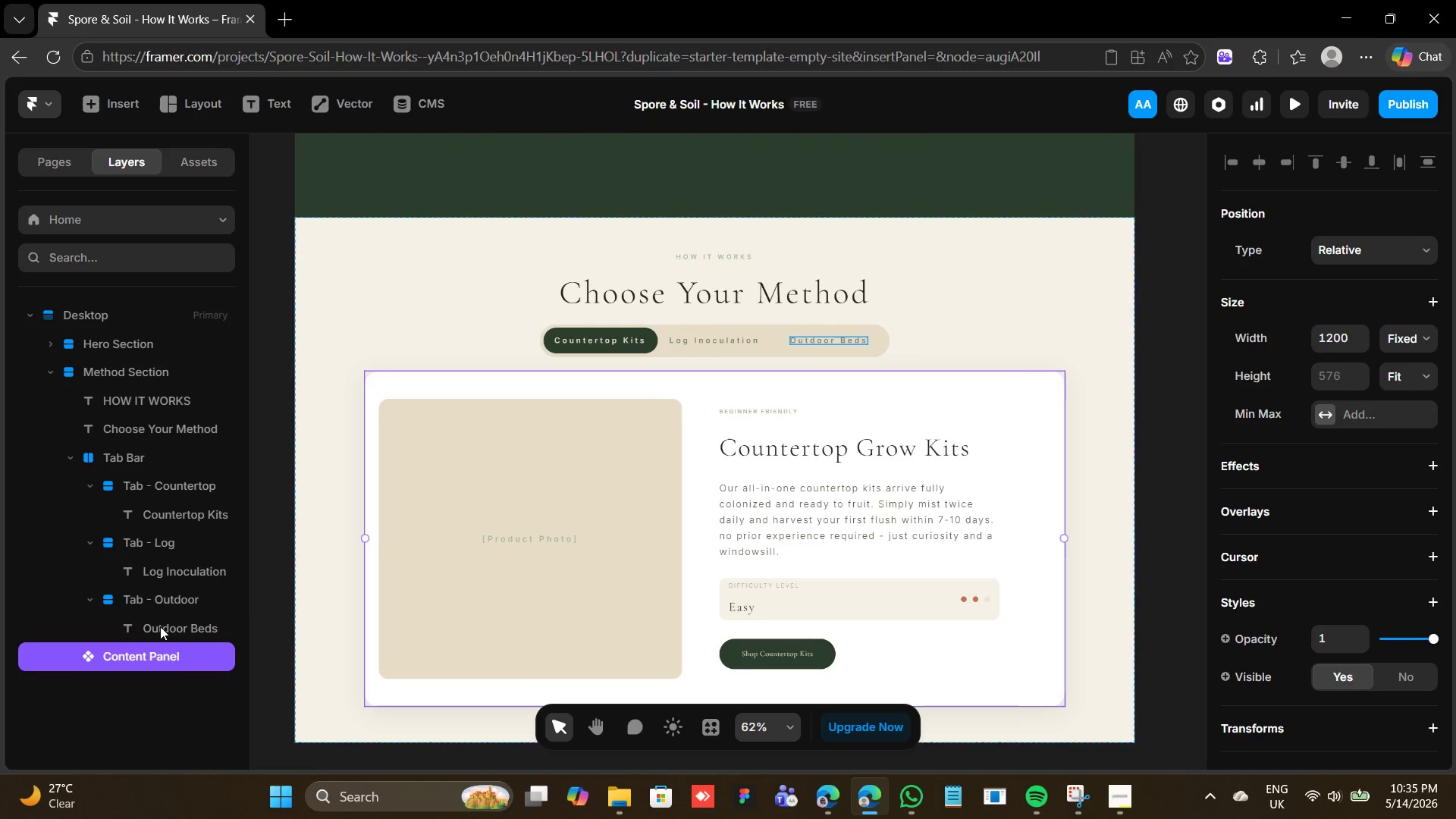 
scroll: coordinate [1328, 578], scroll_direction: down, amount: 5.0
 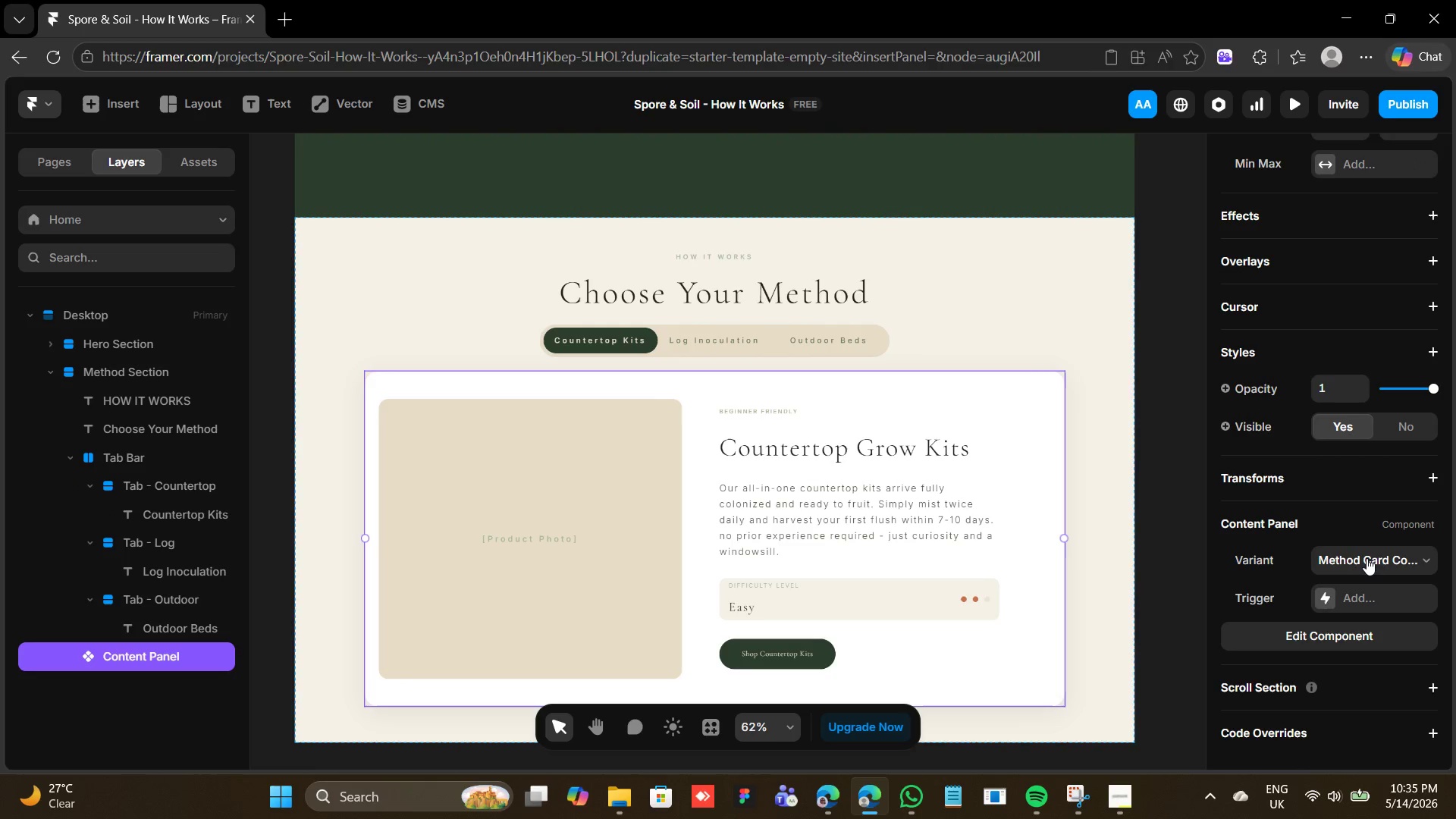 
left_click([1320, 592])
 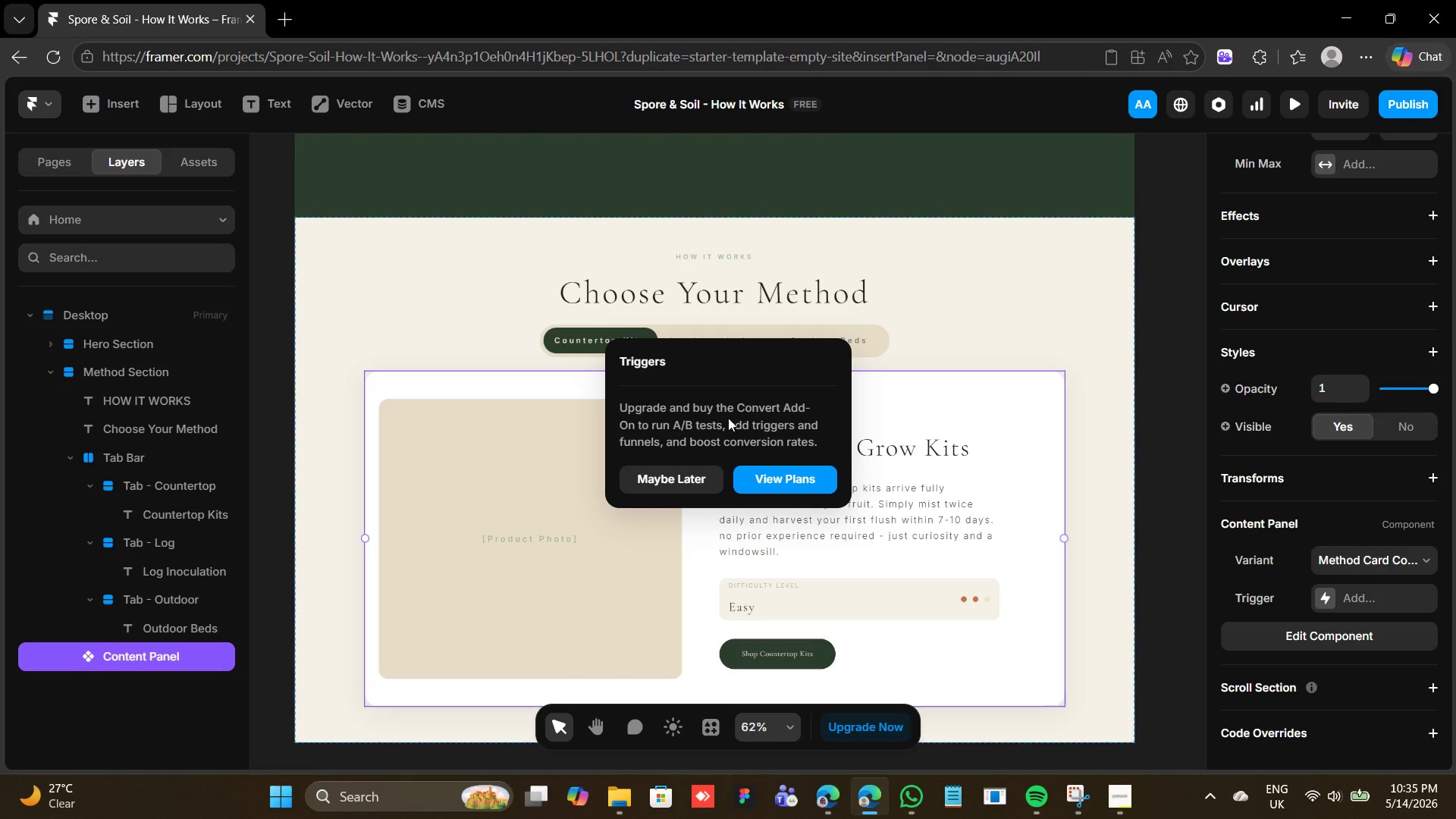 
wait(9.28)
 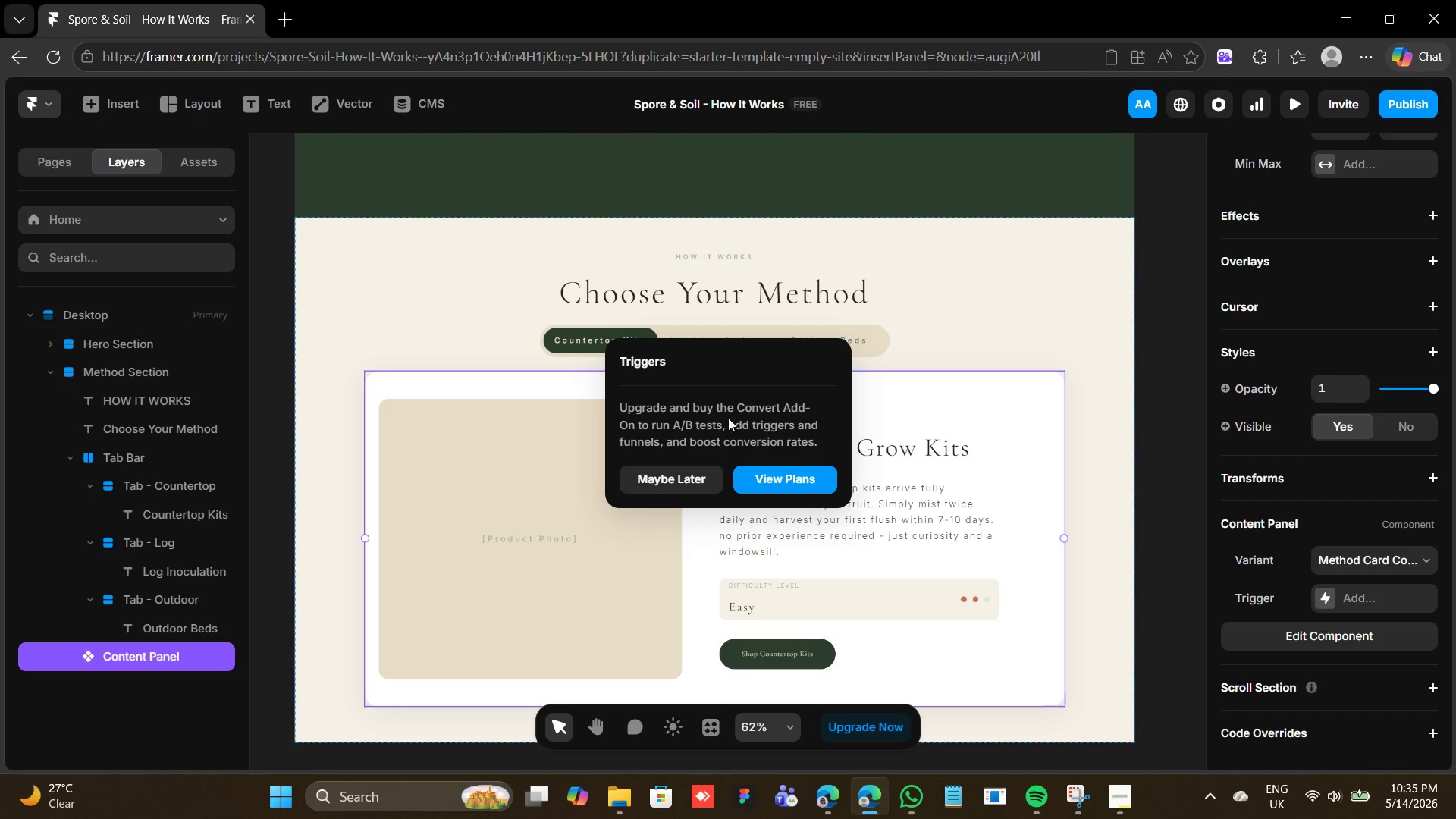 
left_click([670, 476])
 